 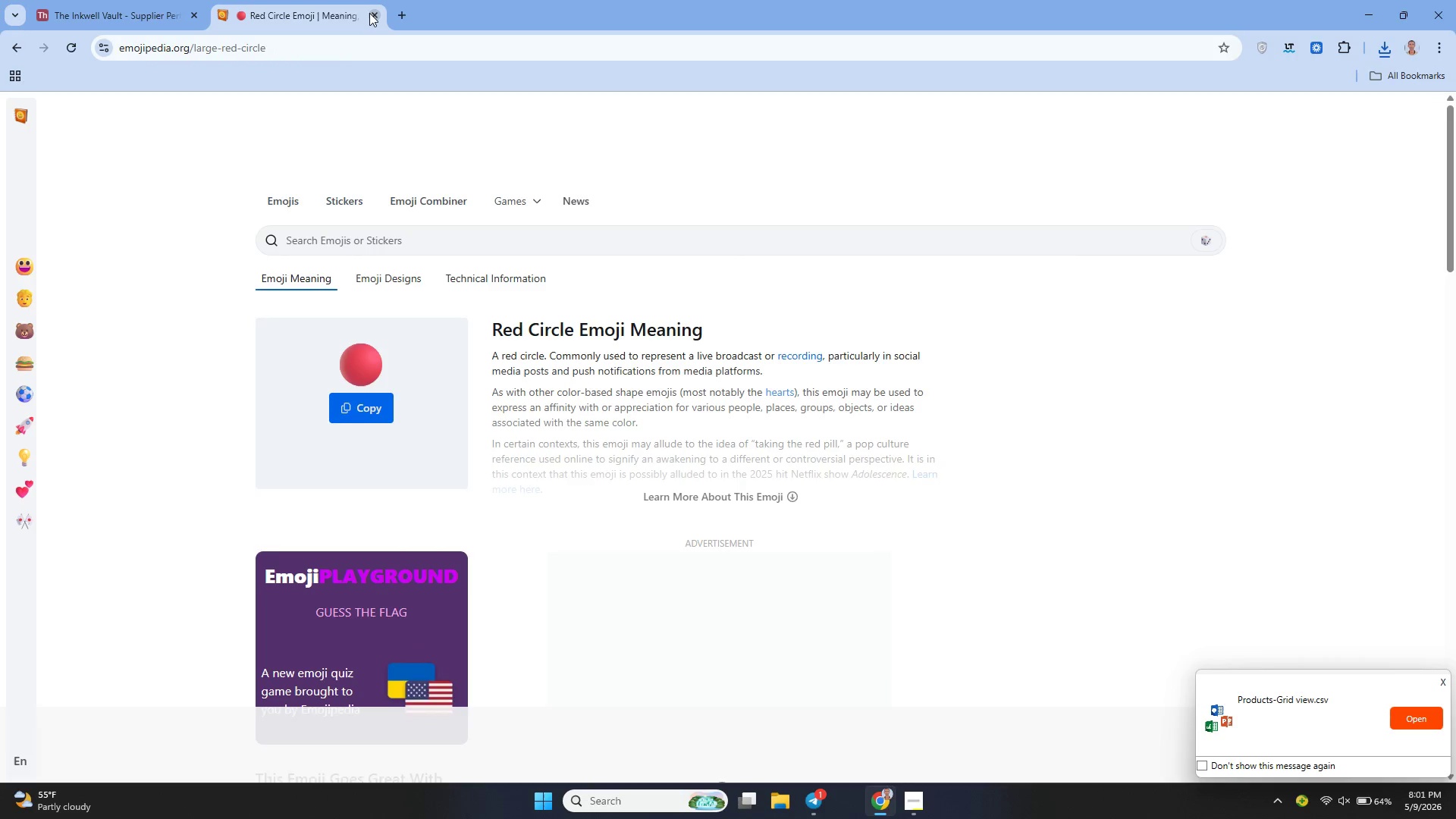 
left_click([226, 14])
 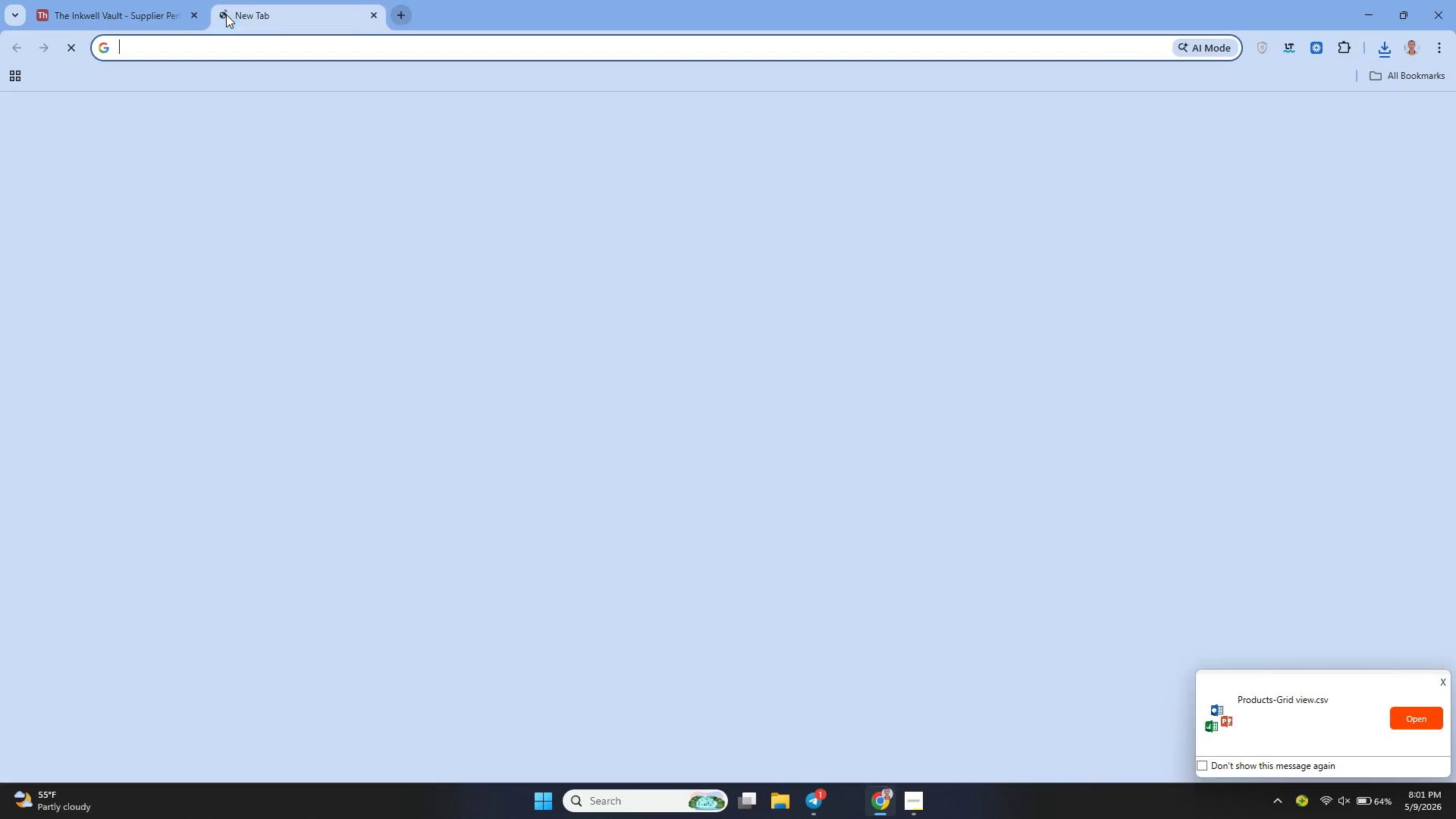 
key(S)
 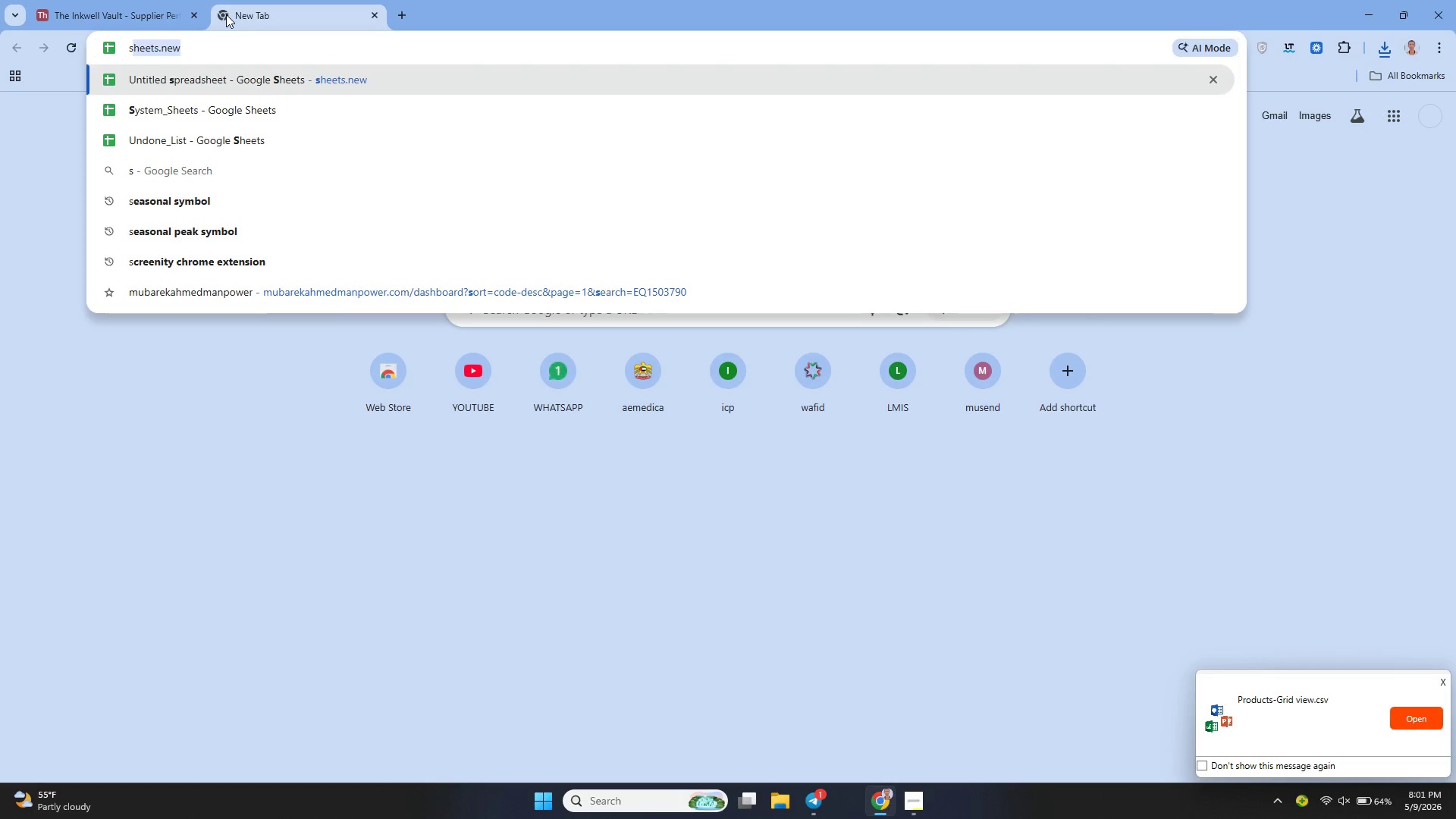 
key(ArrowRight)
 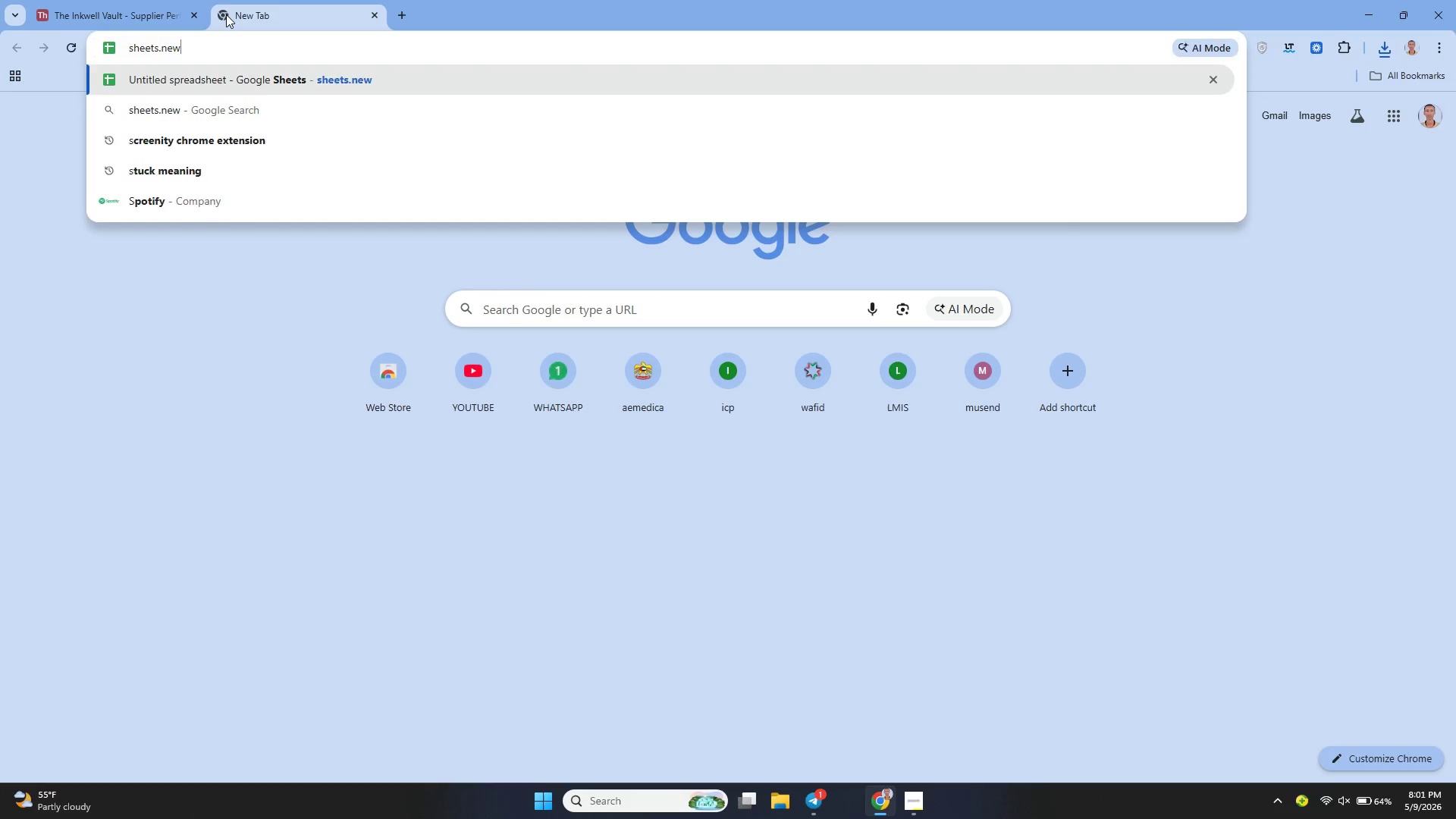 
key(Enter)
 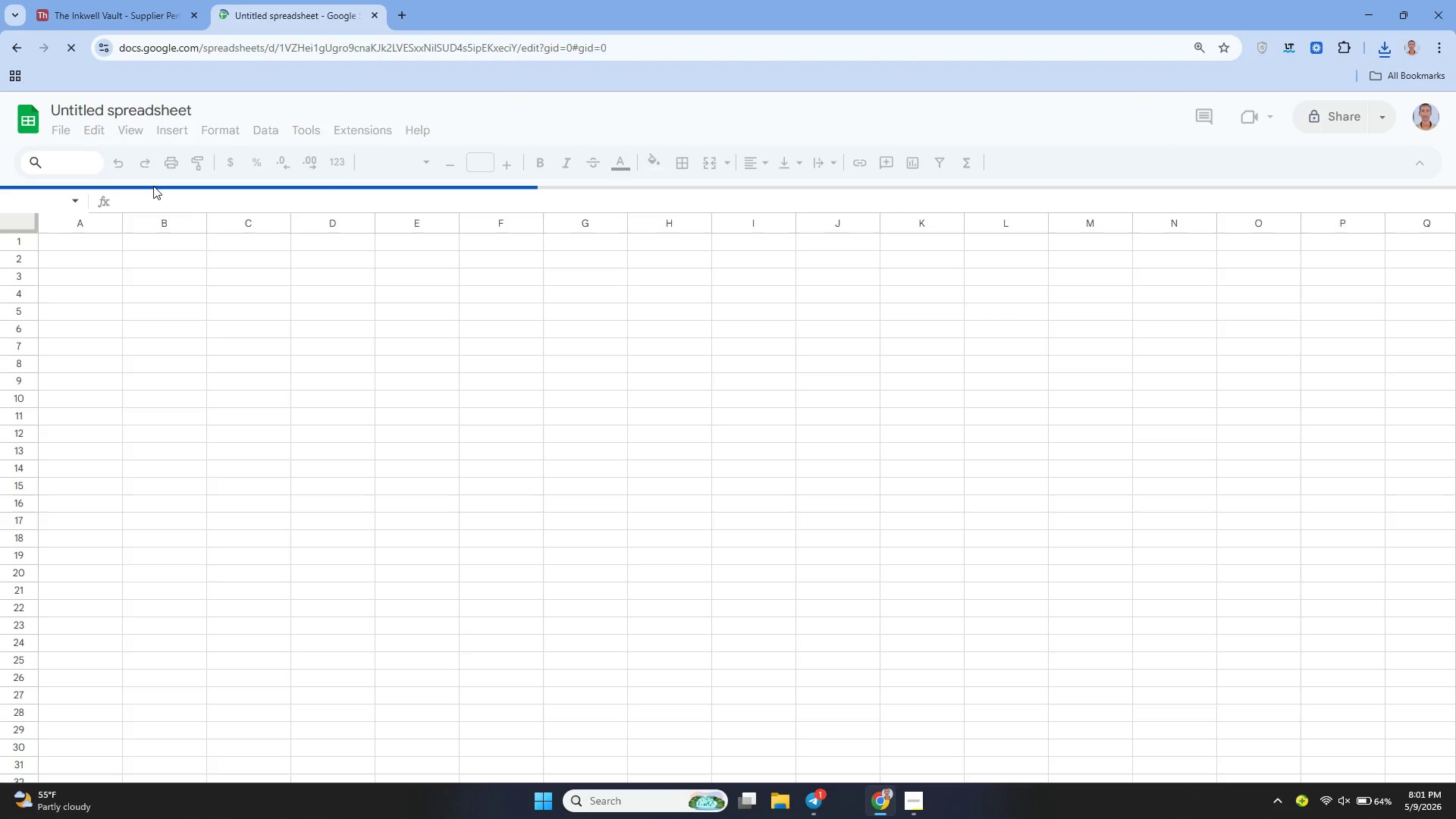 
wait(9.33)
 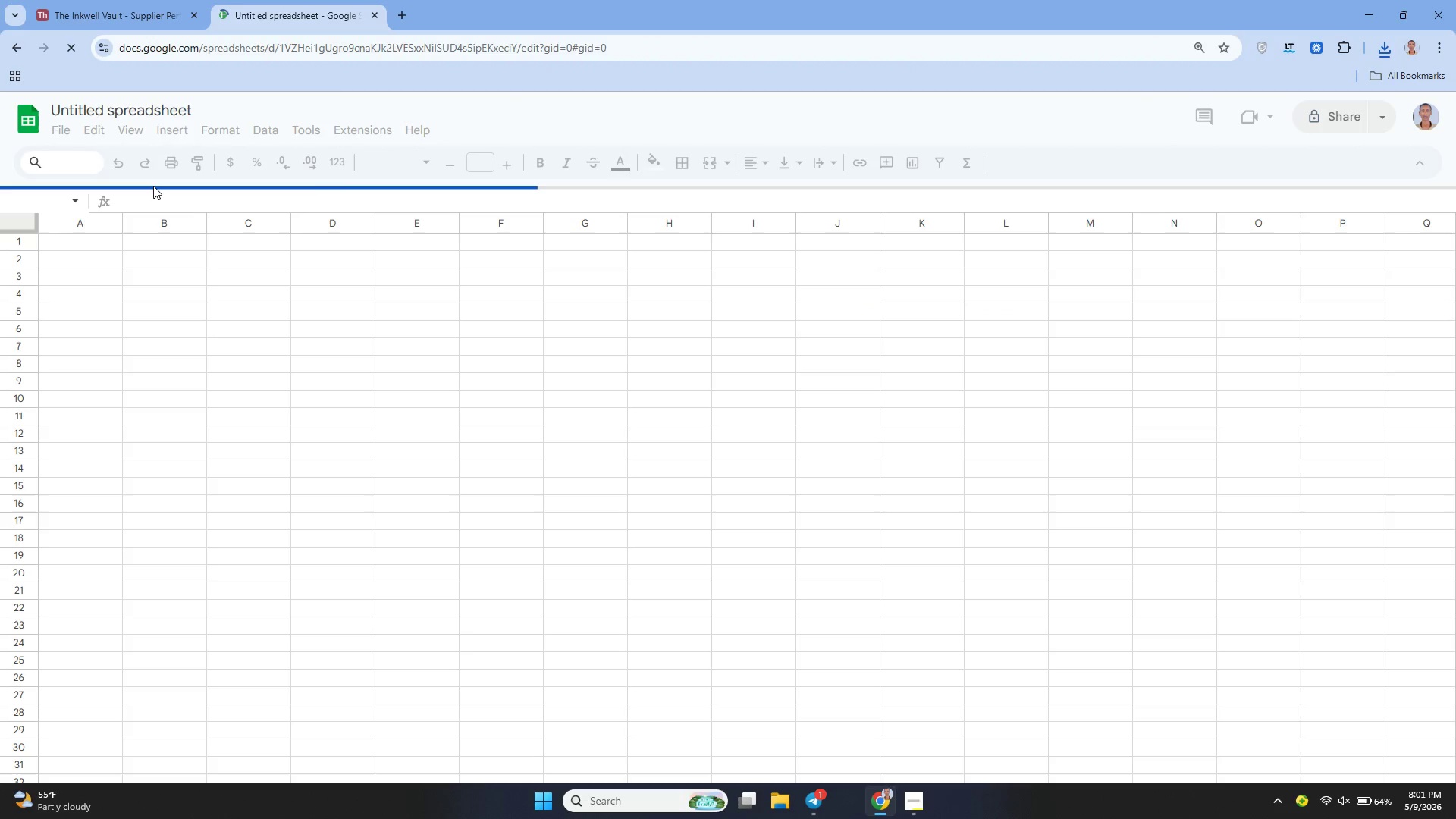 
left_click([1413, 177])
 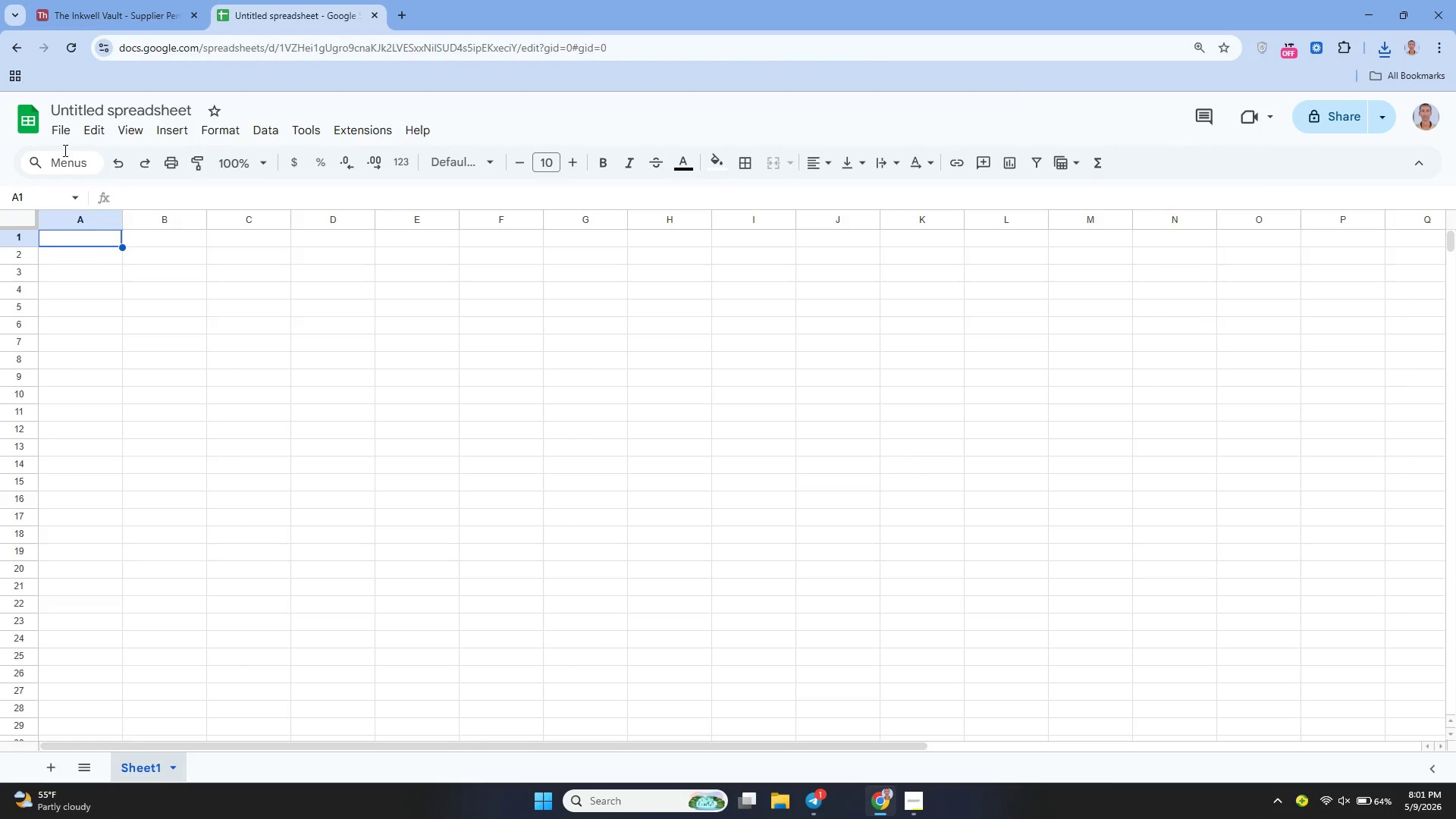 
left_click([60, 128])
 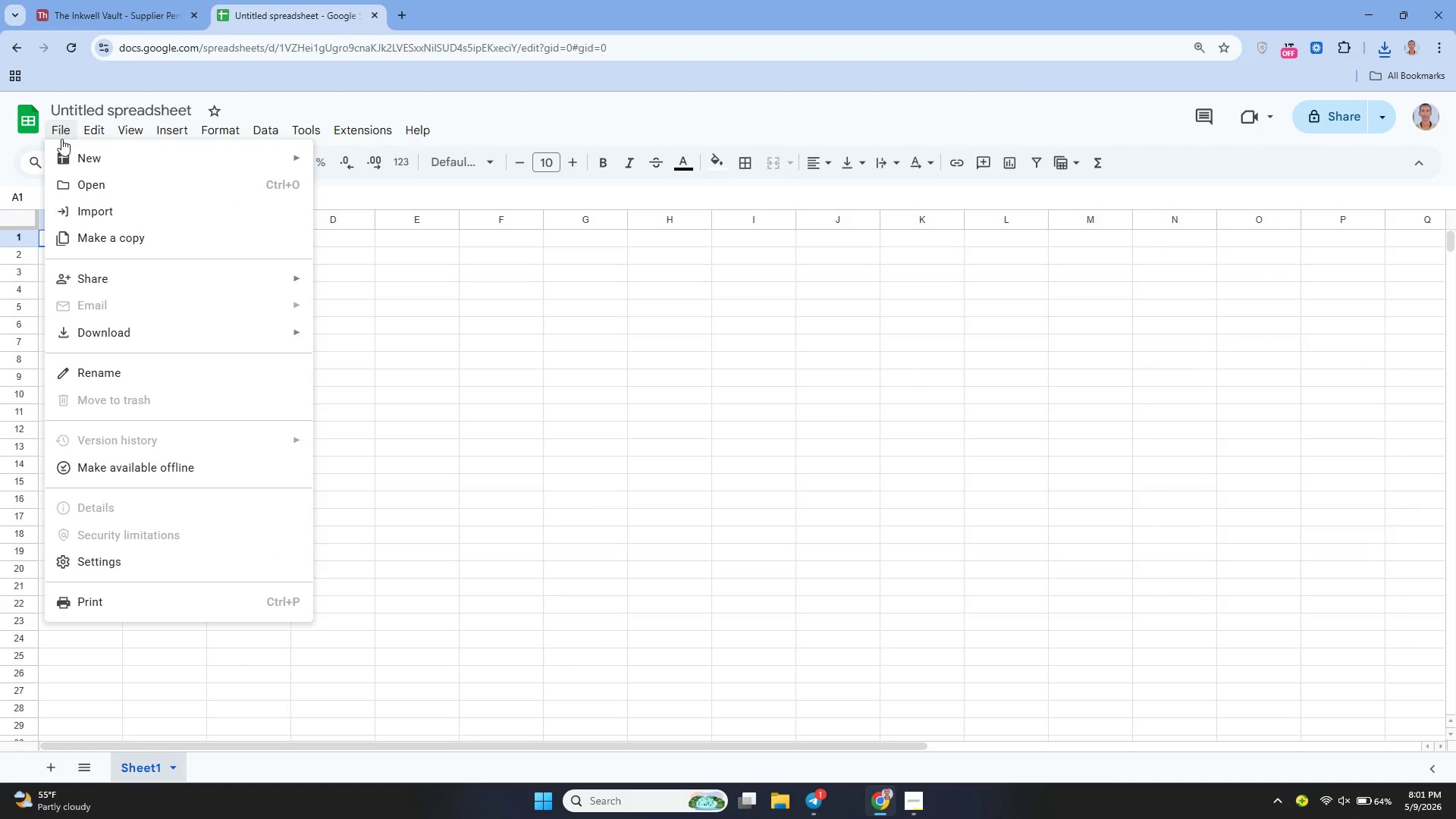 
left_click([109, 193])
 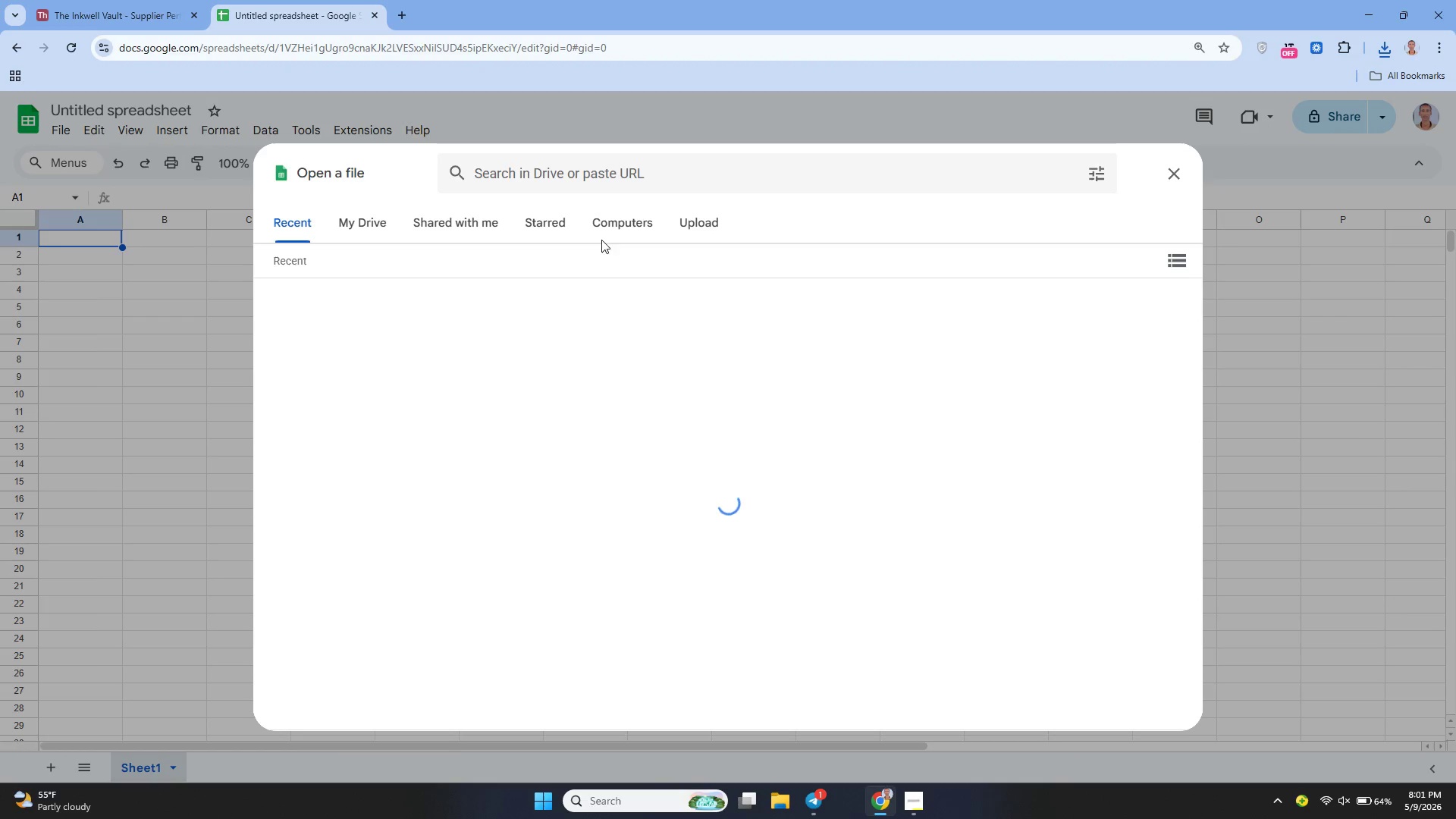 
left_click([691, 221])
 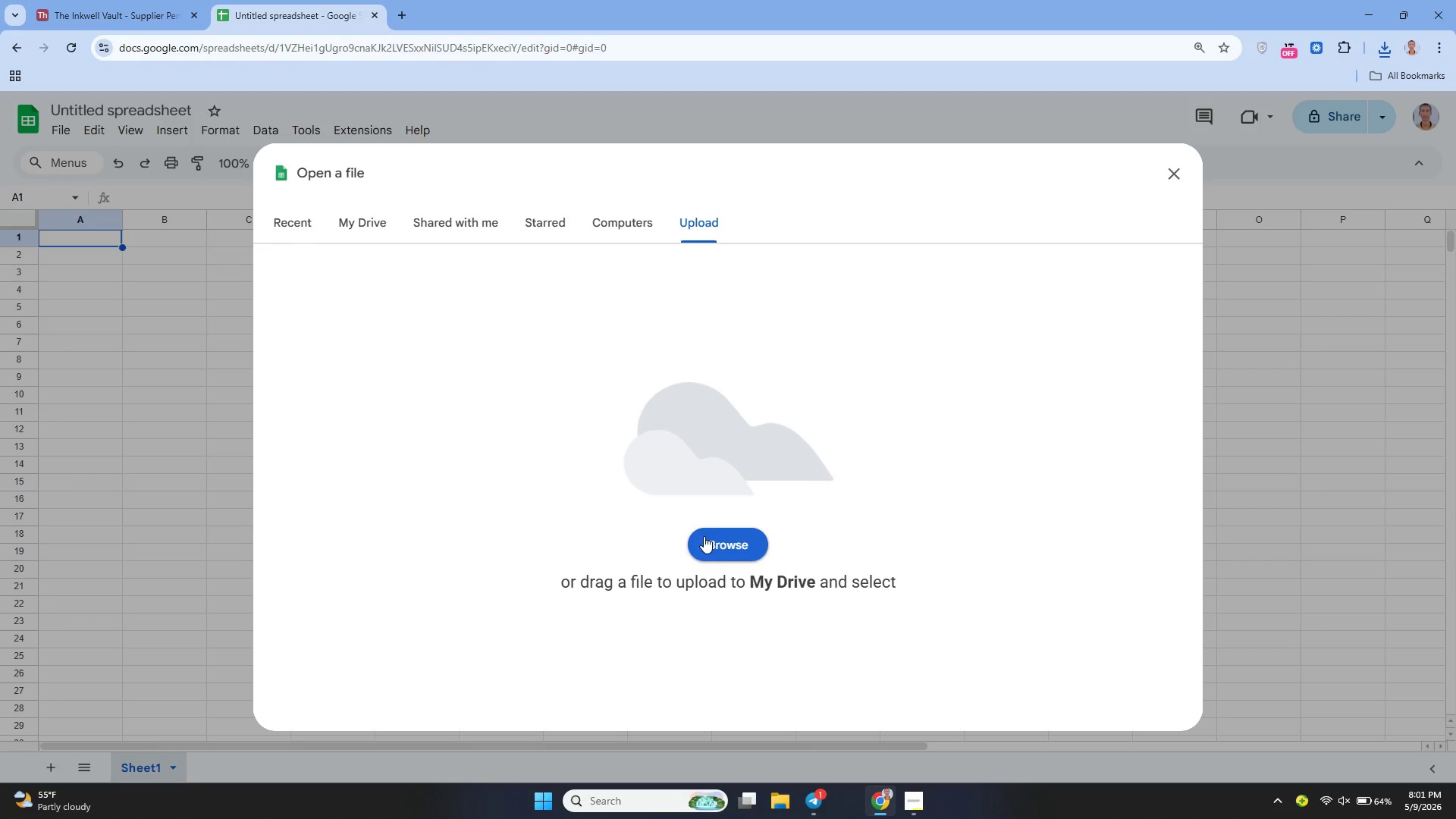 
left_click([708, 542])
 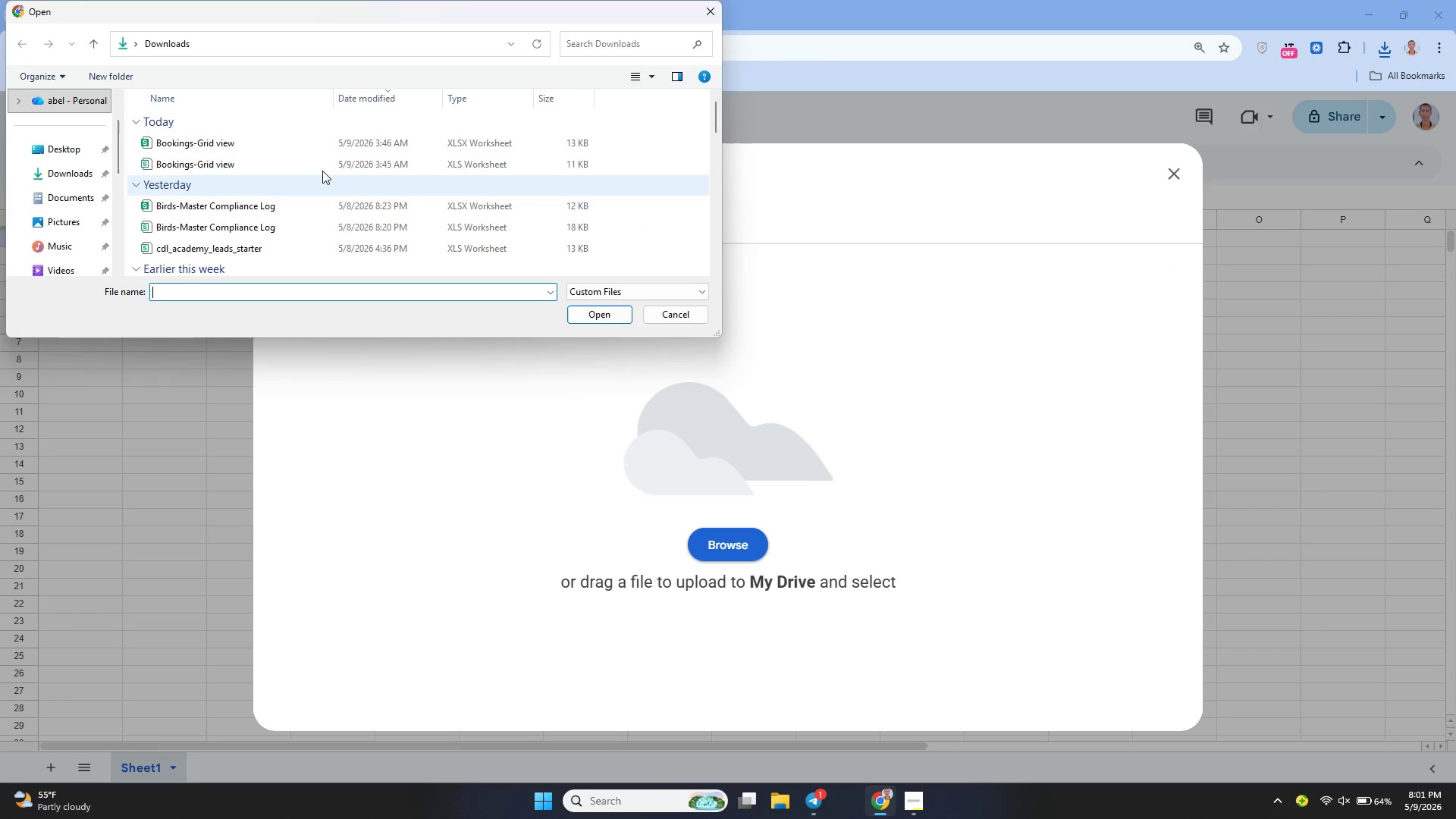 
left_click([265, 146])
 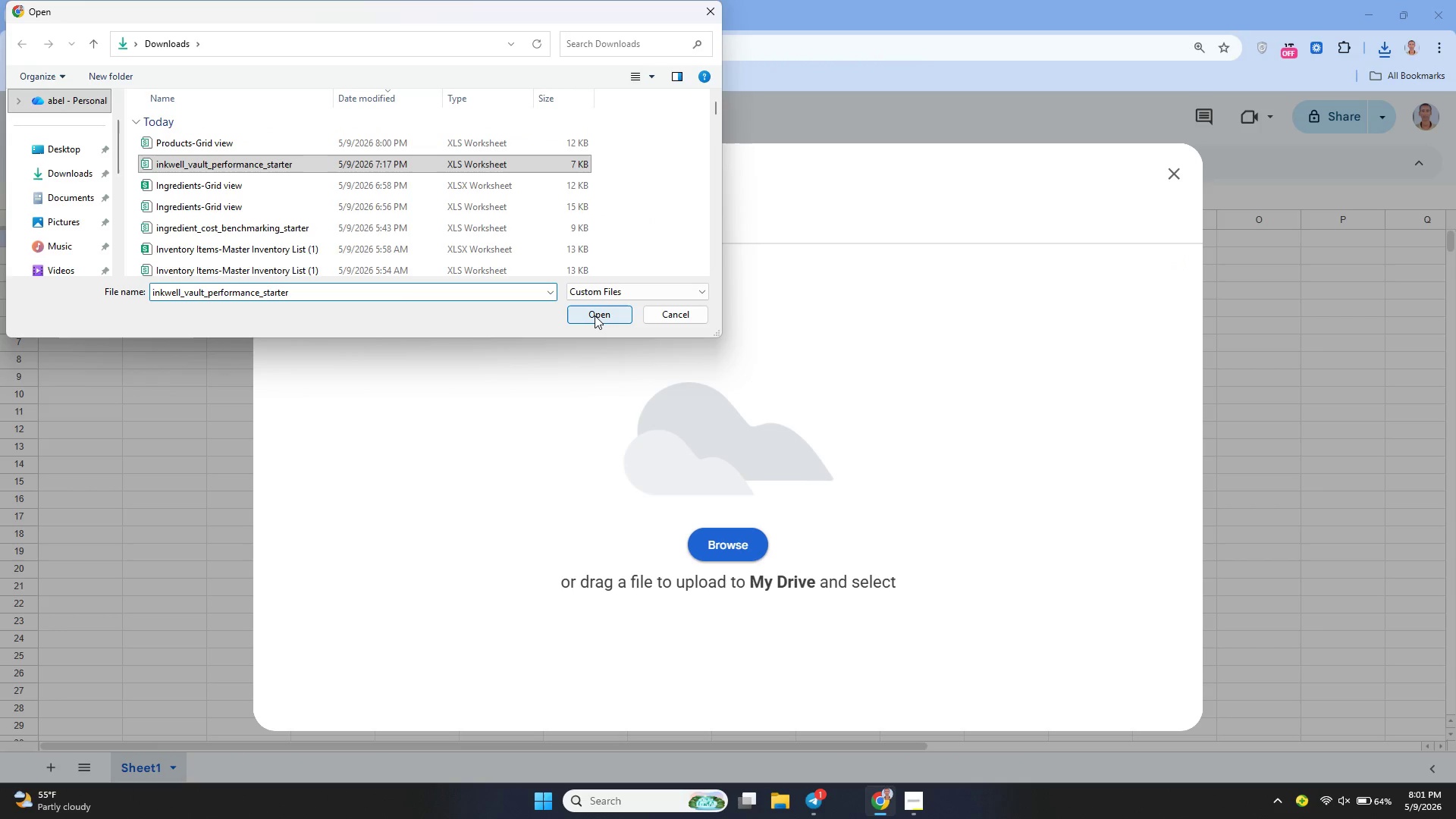 
left_click([595, 315])
 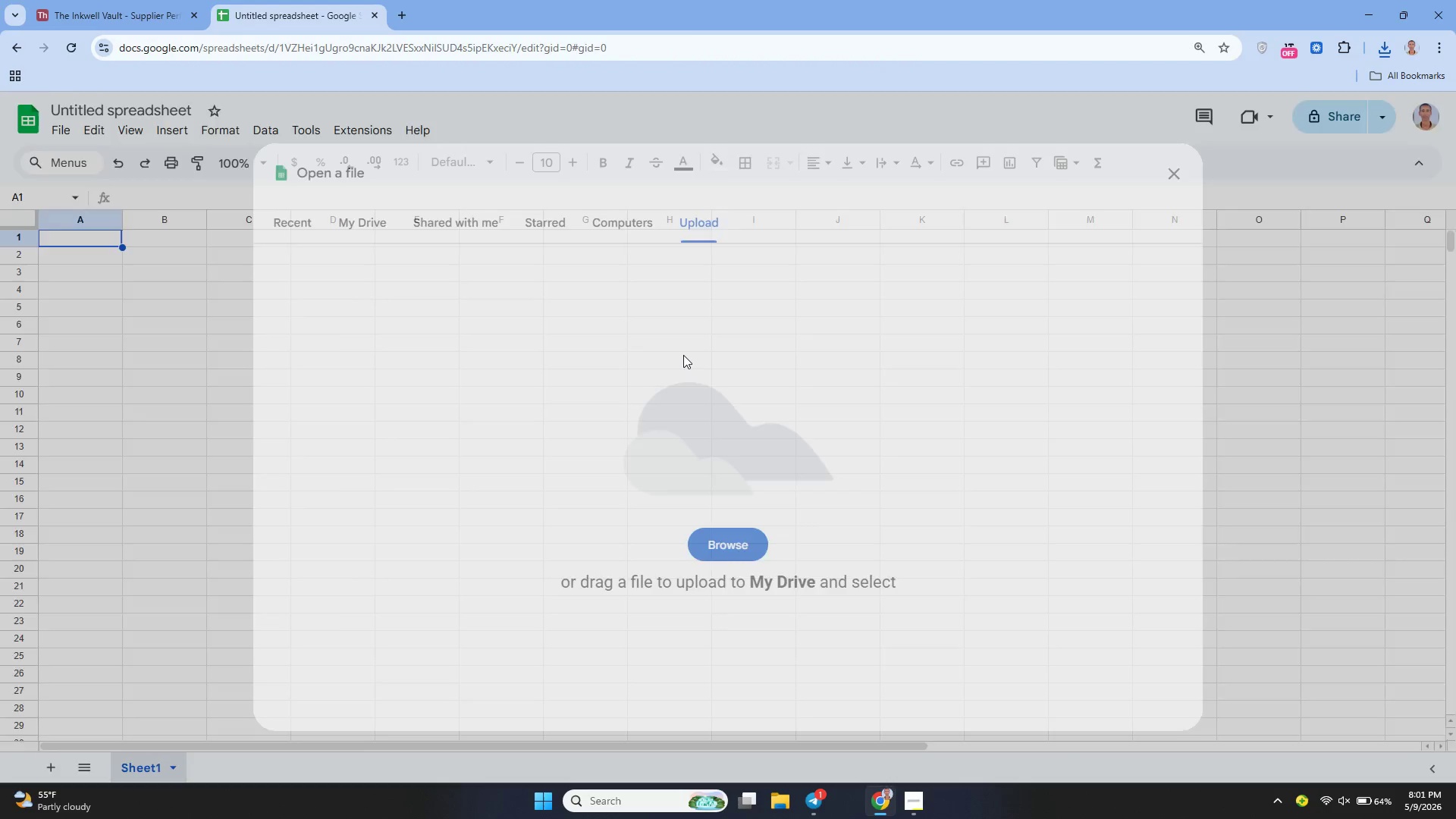 
wait(9.02)
 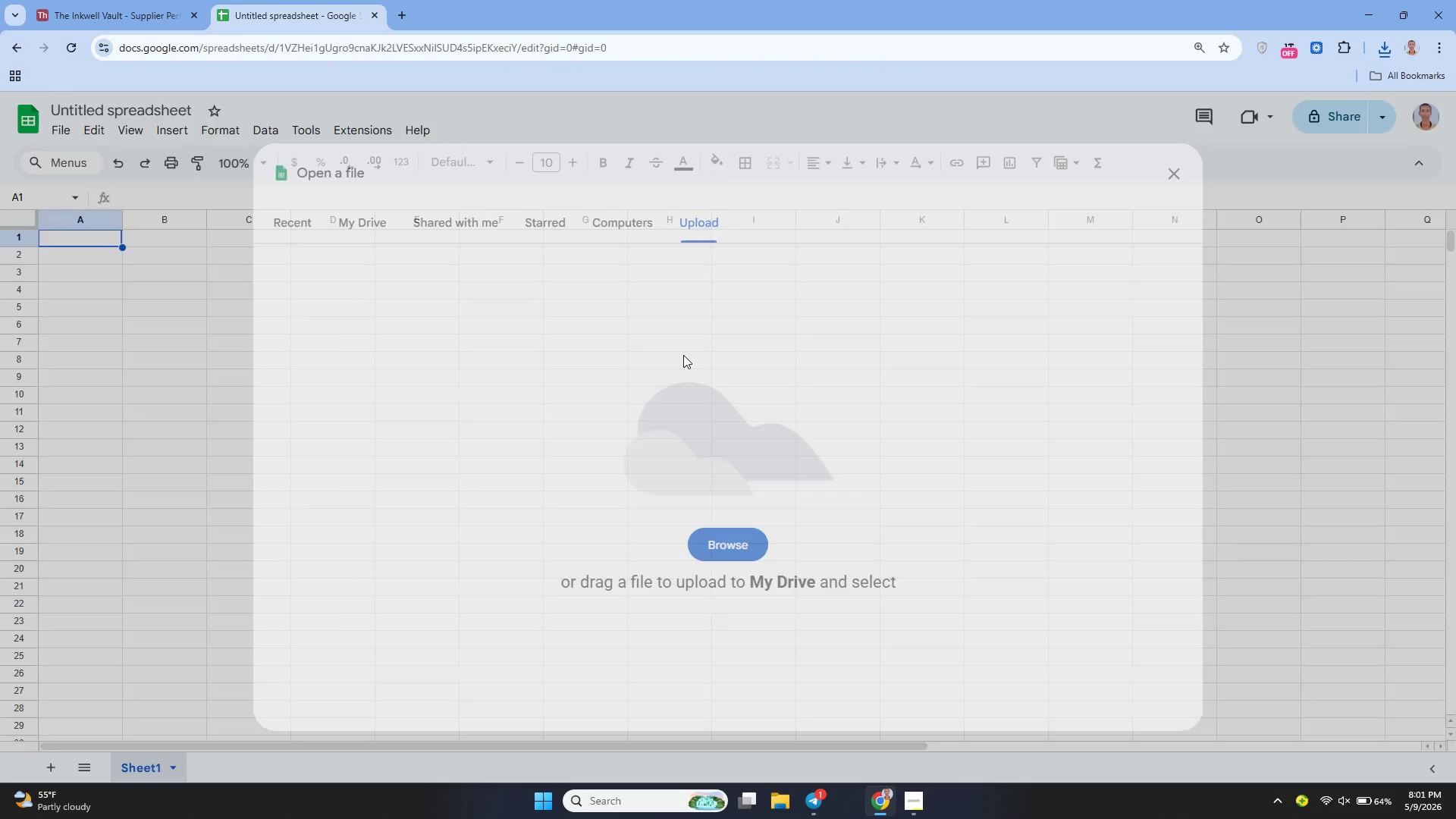 
left_click_drag(start_coordinate=[121, 221], to_coordinate=[160, 233])
 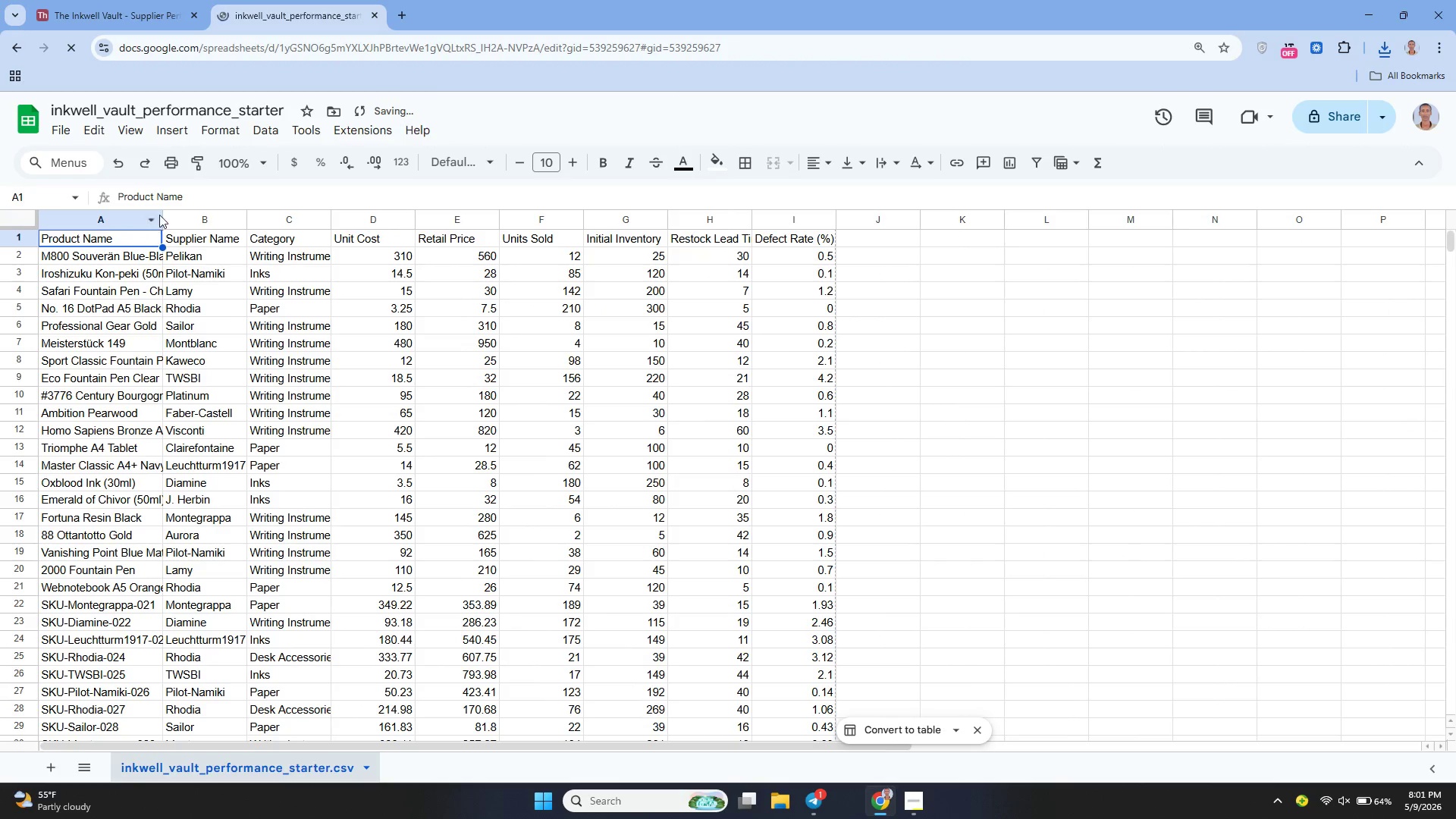 
left_click_drag(start_coordinate=[162, 215], to_coordinate=[208, 242])
 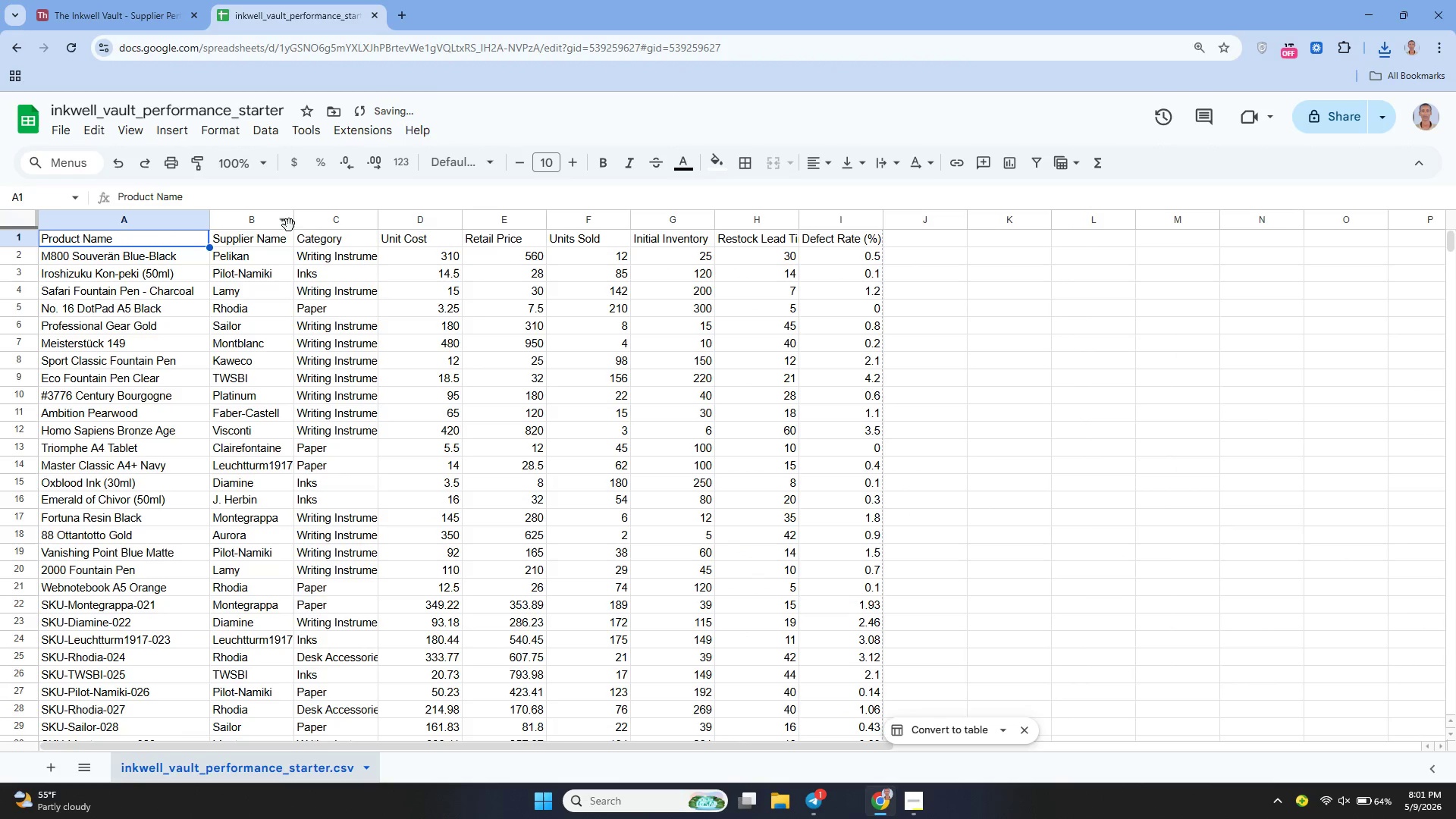 
left_click([291, 223])
 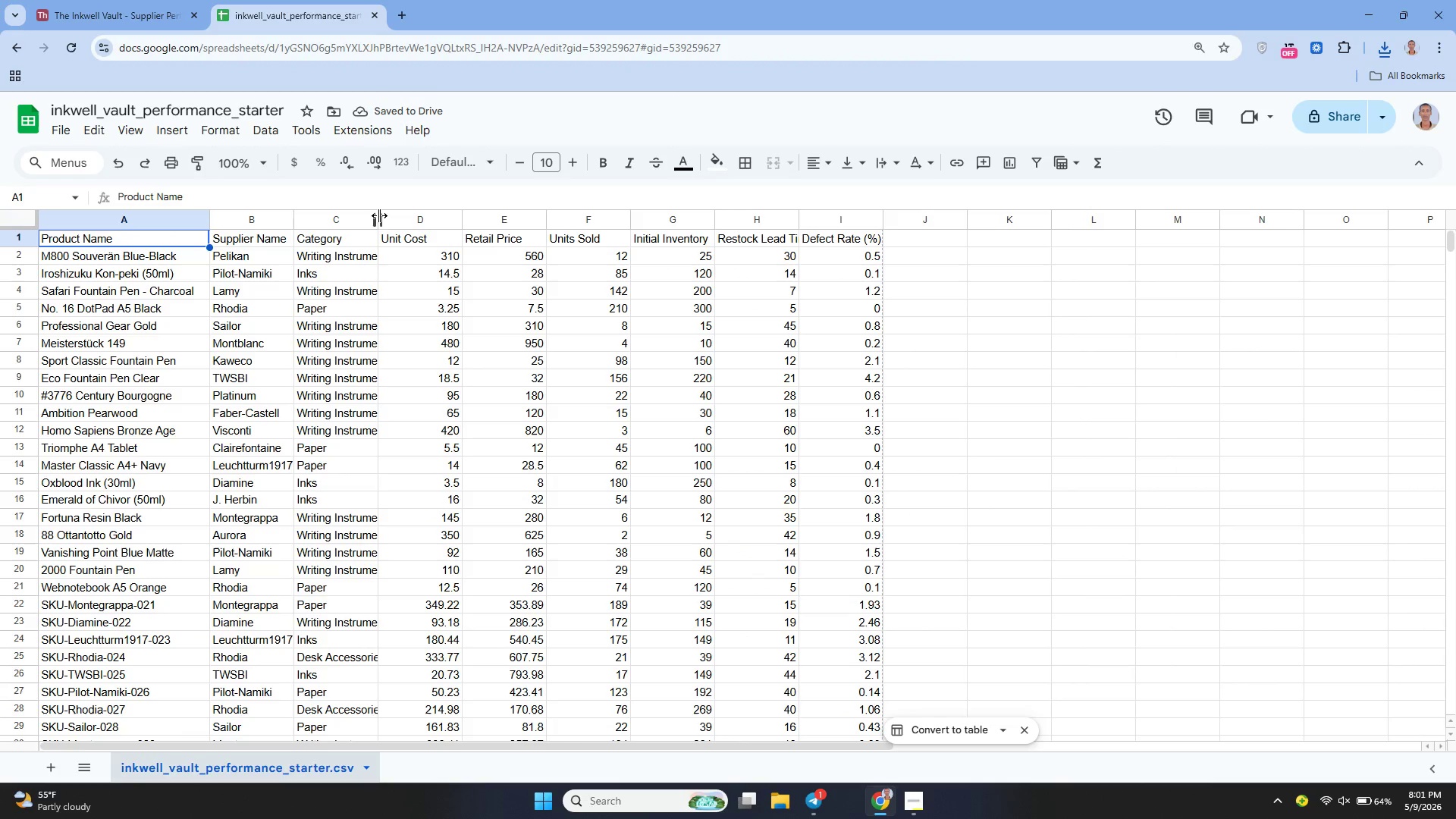 
left_click_drag(start_coordinate=[376, 215], to_coordinate=[415, 239])
 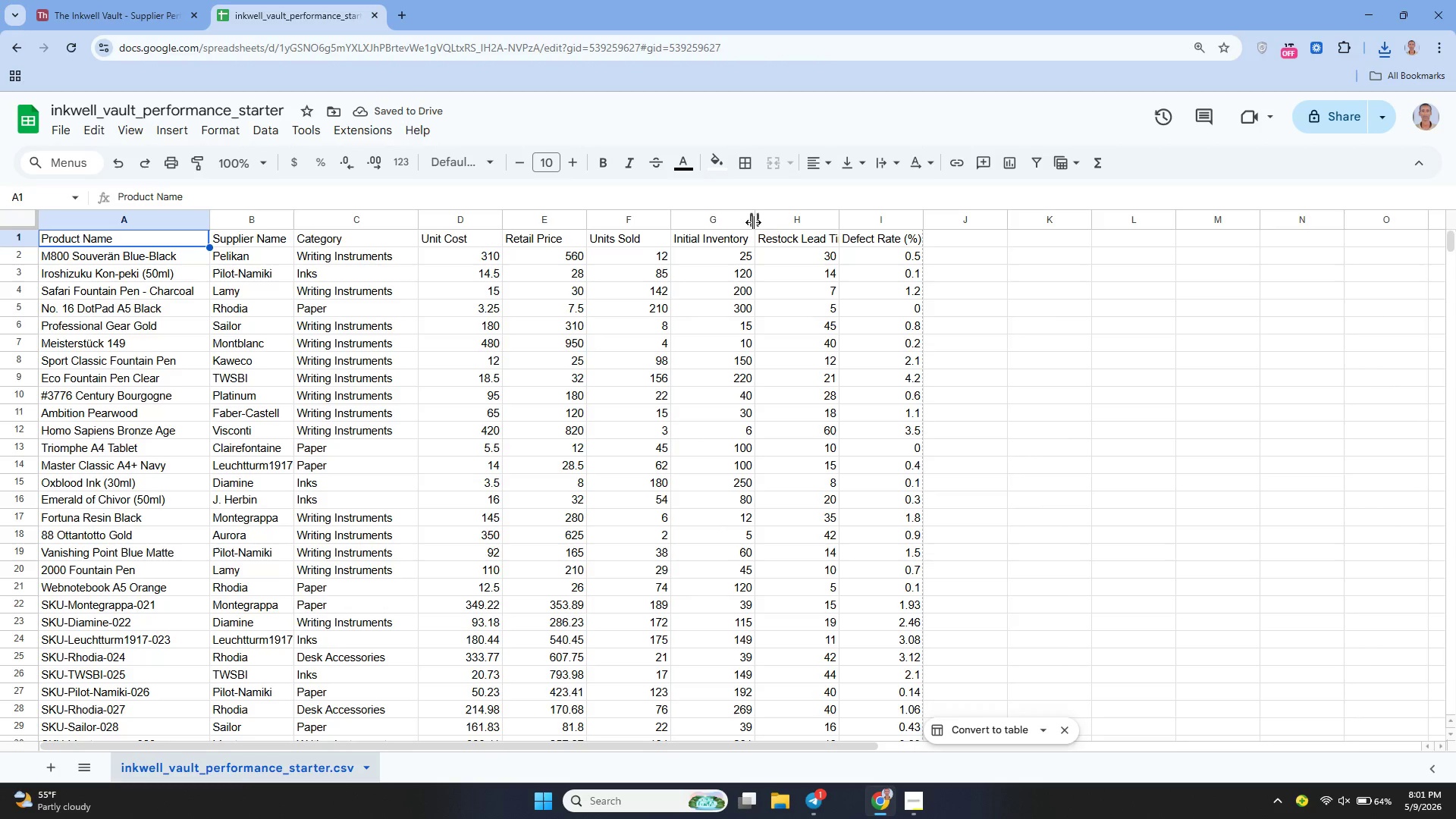 
left_click_drag(start_coordinate=[838, 218], to_coordinate=[852, 225])
 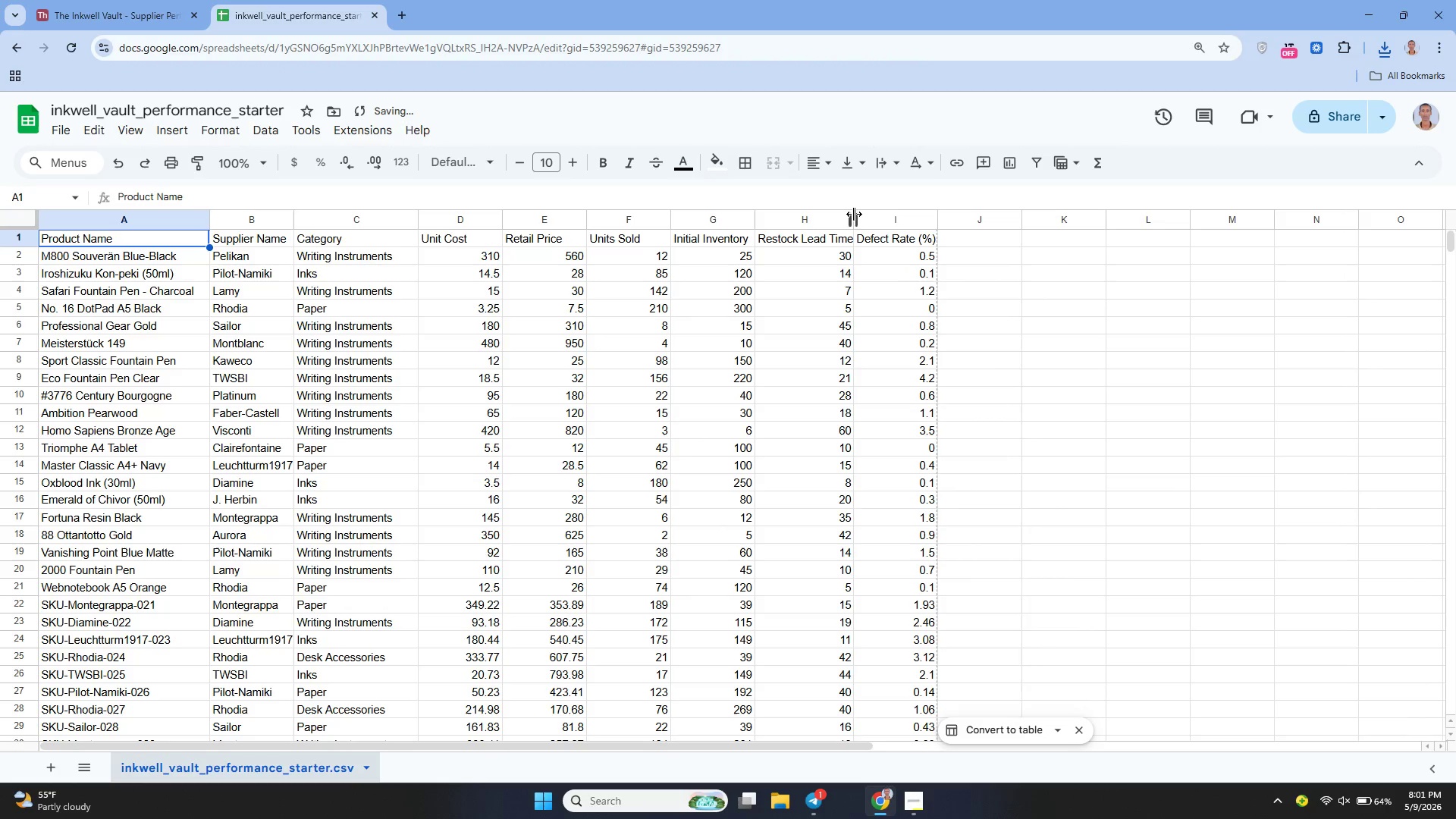 
left_click_drag(start_coordinate=[852, 214], to_coordinate=[880, 231])
 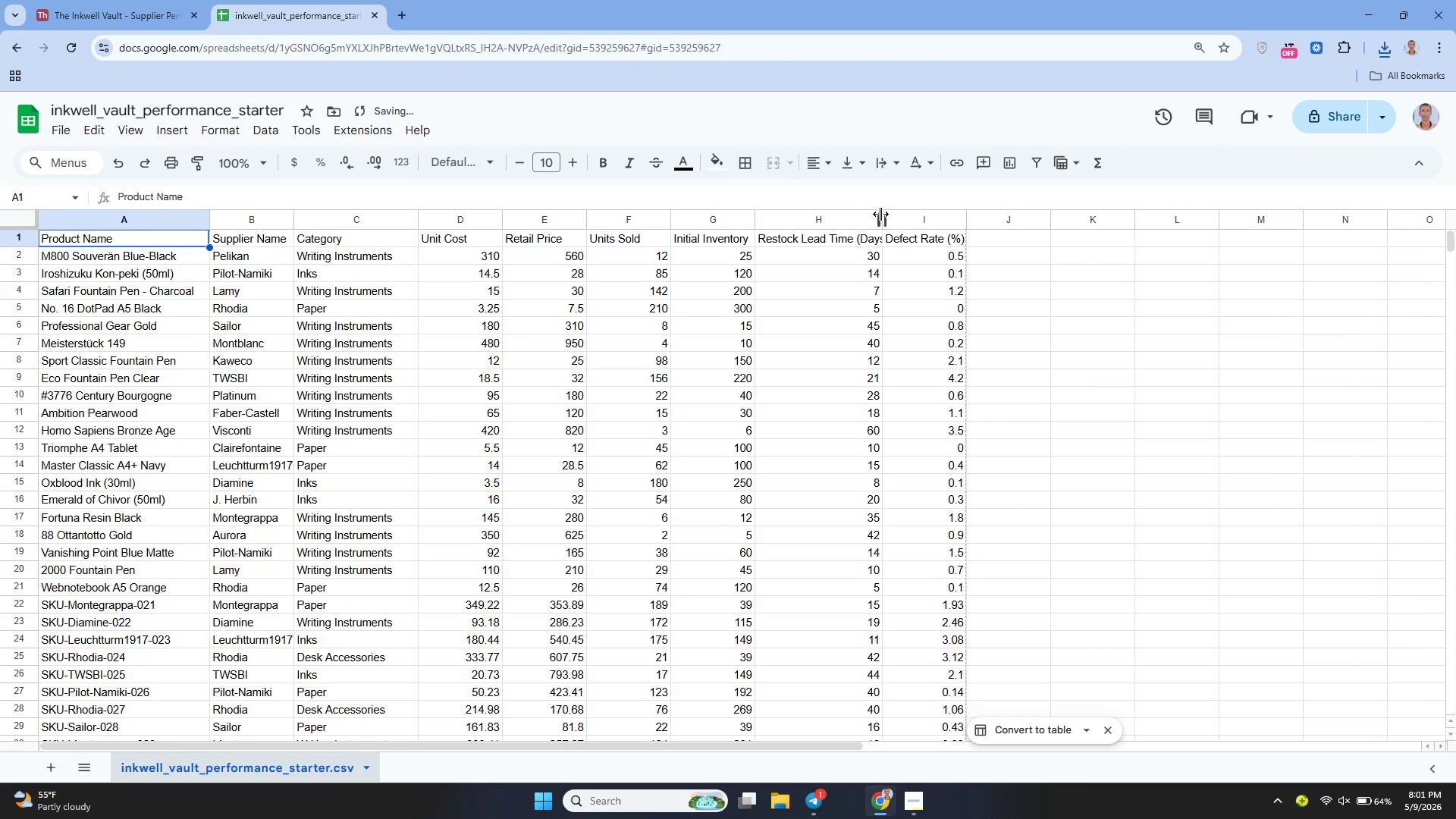 
left_click_drag(start_coordinate=[880, 214], to_coordinate=[920, 233])
 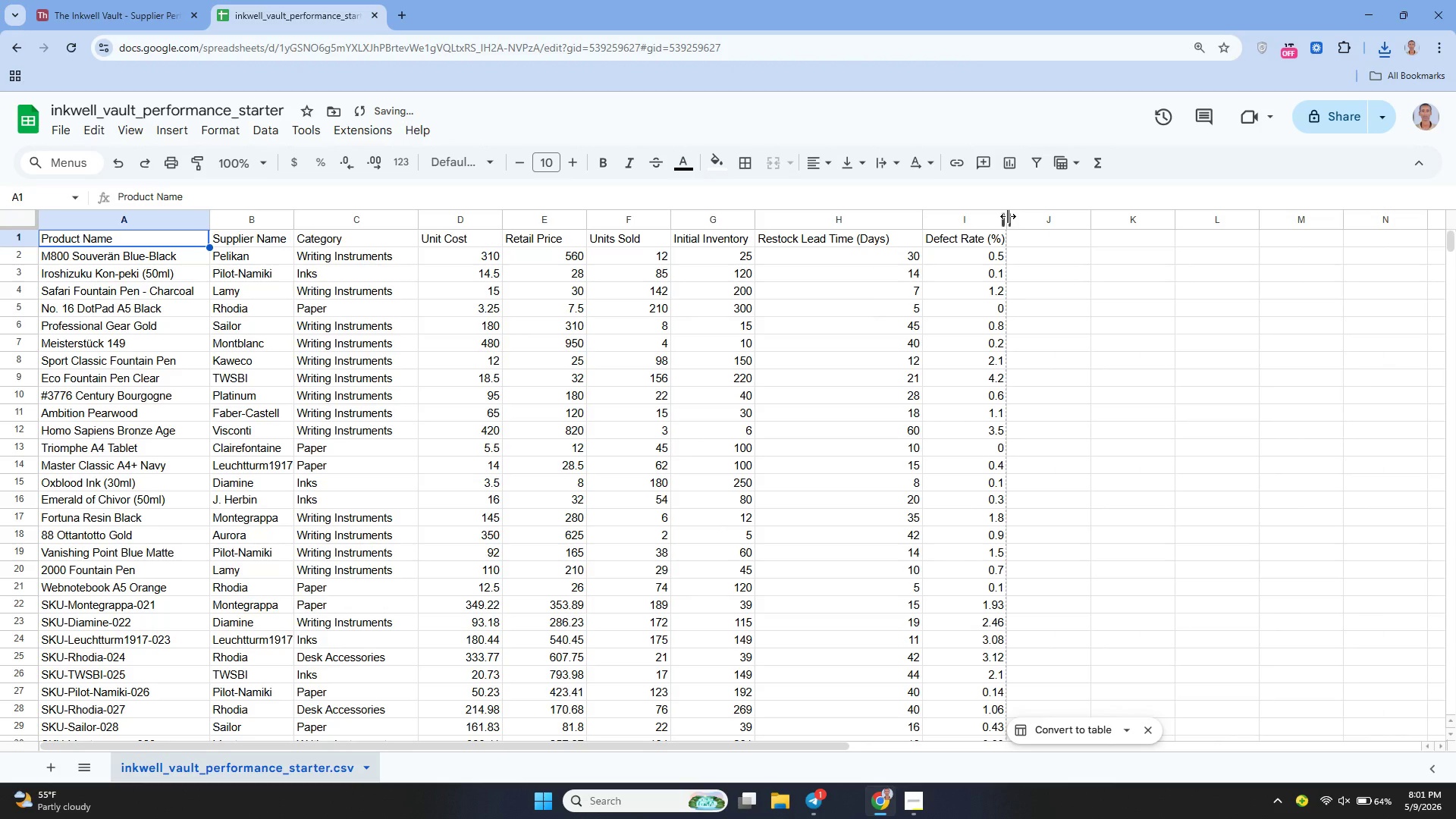 
left_click_drag(start_coordinate=[1008, 216], to_coordinate=[1028, 224])
 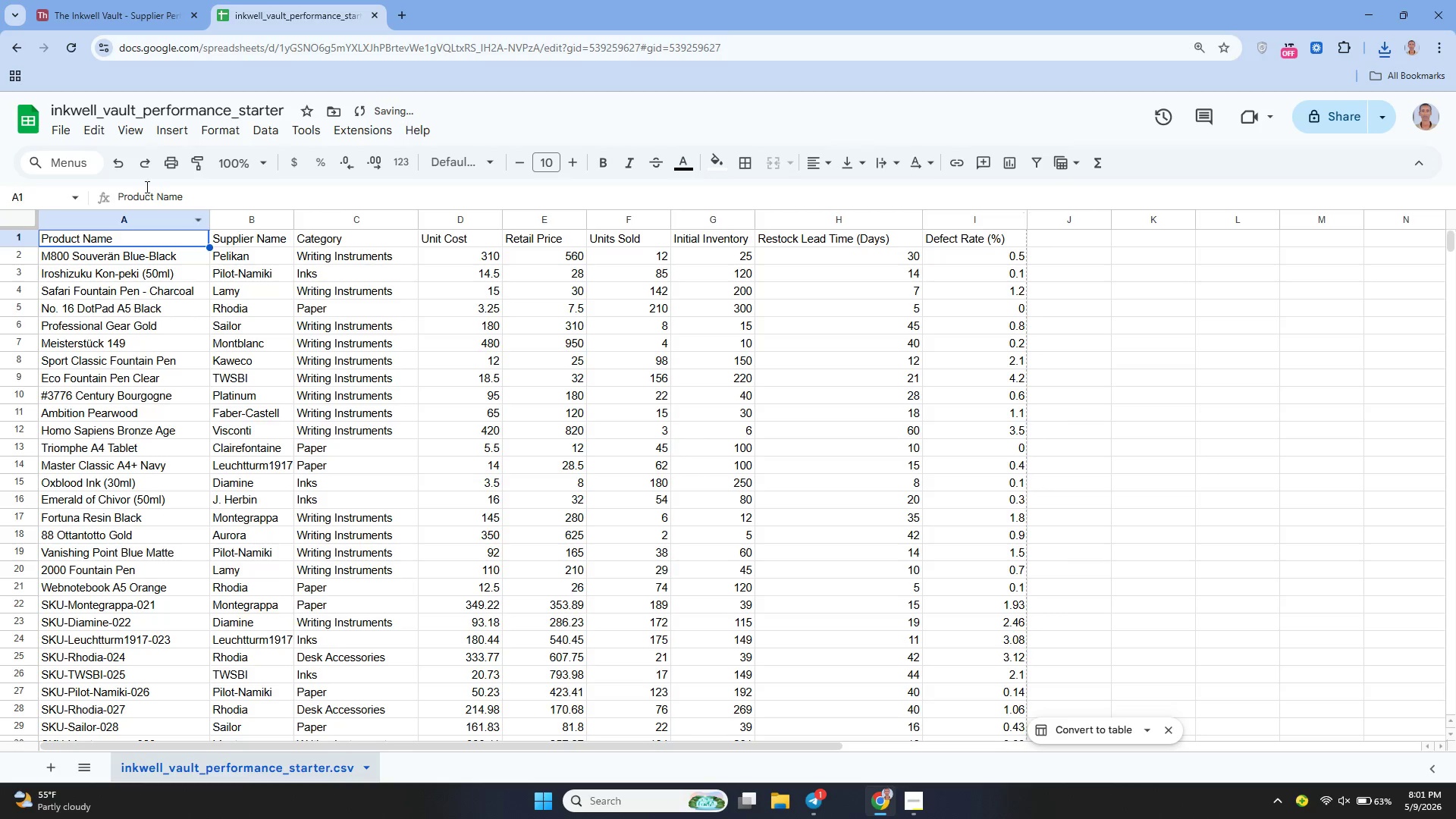 
mouse_move([86, 149])
 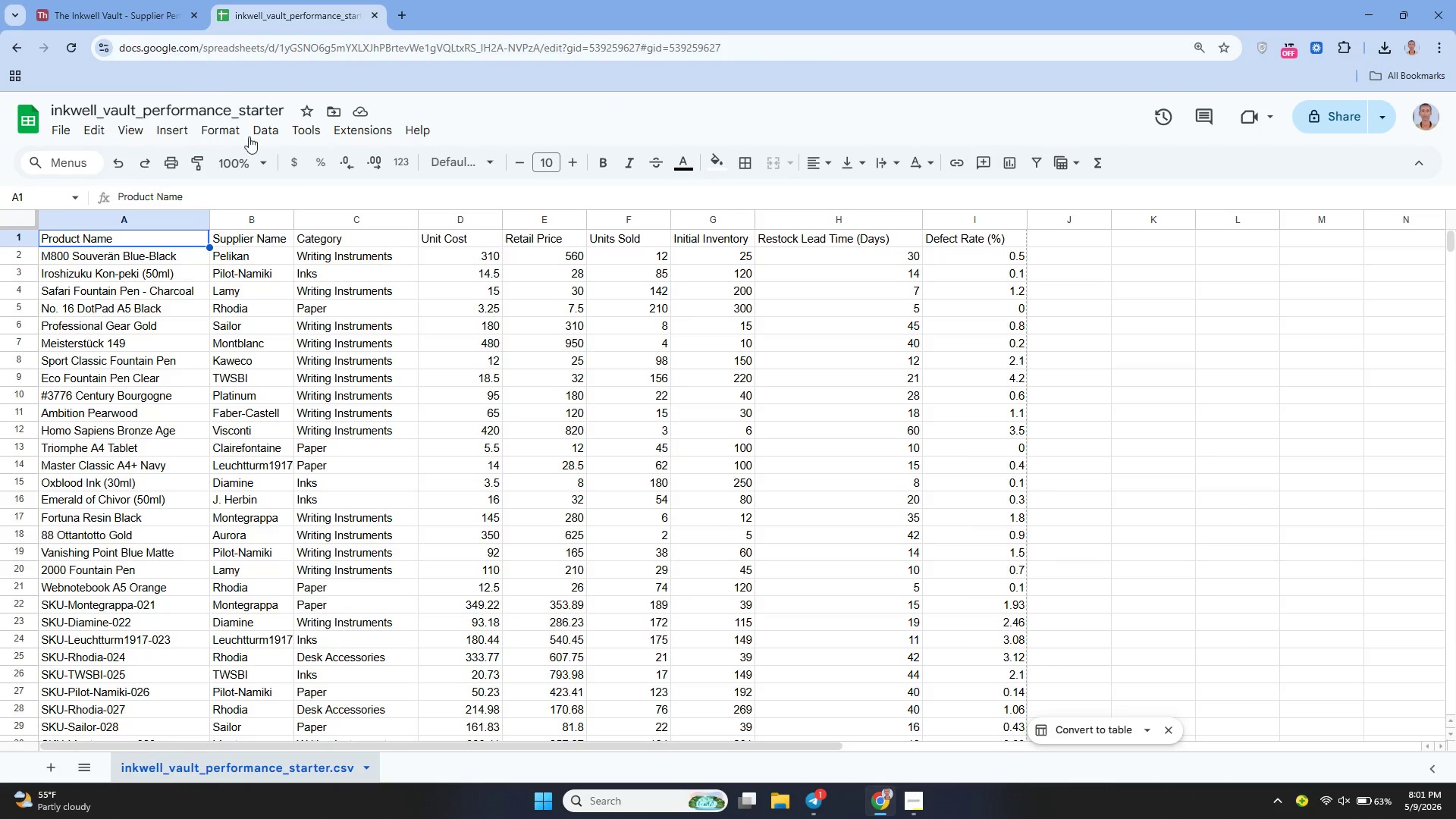 
left_click([133, 9])
 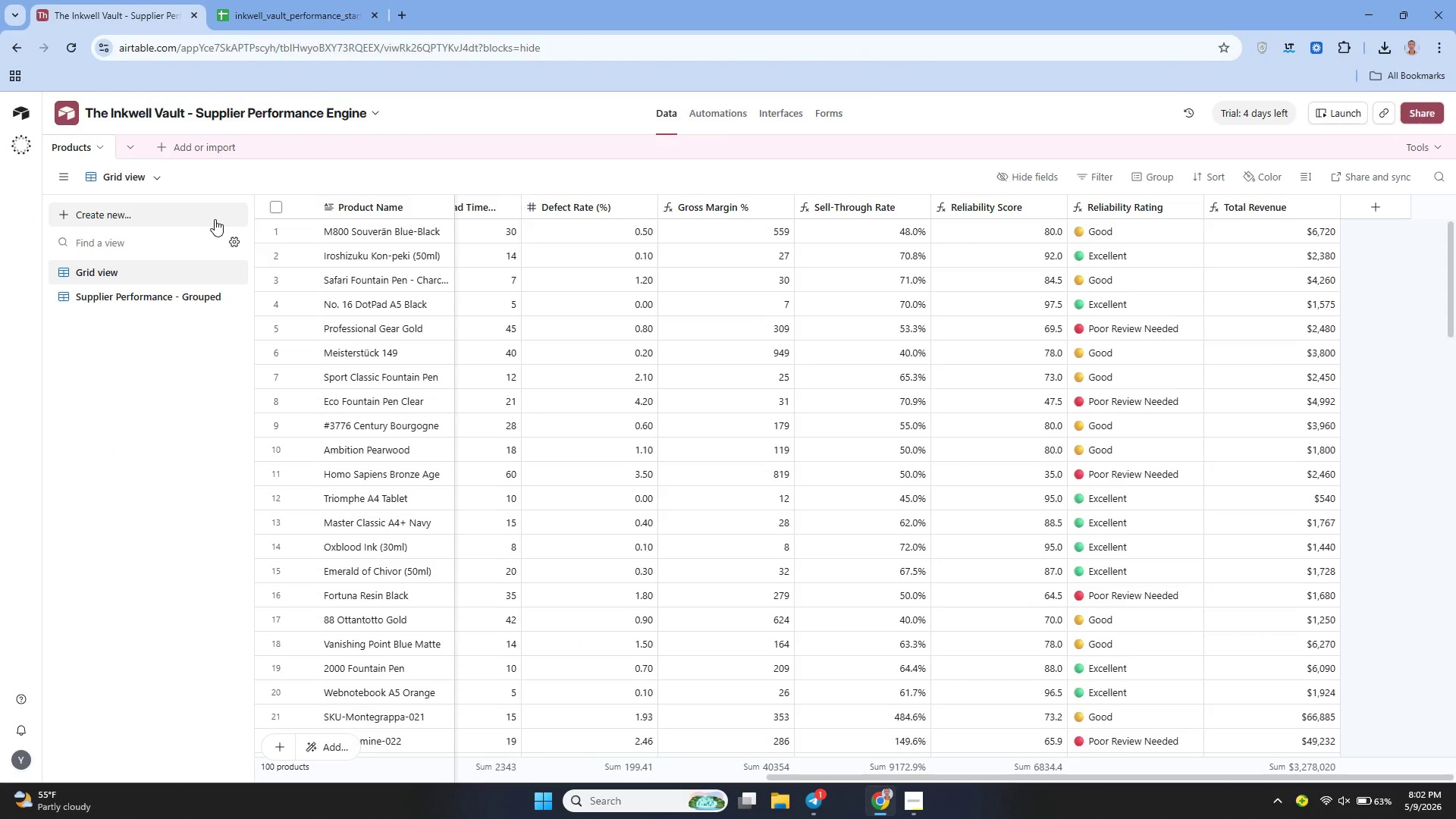 
left_click([153, 171])
 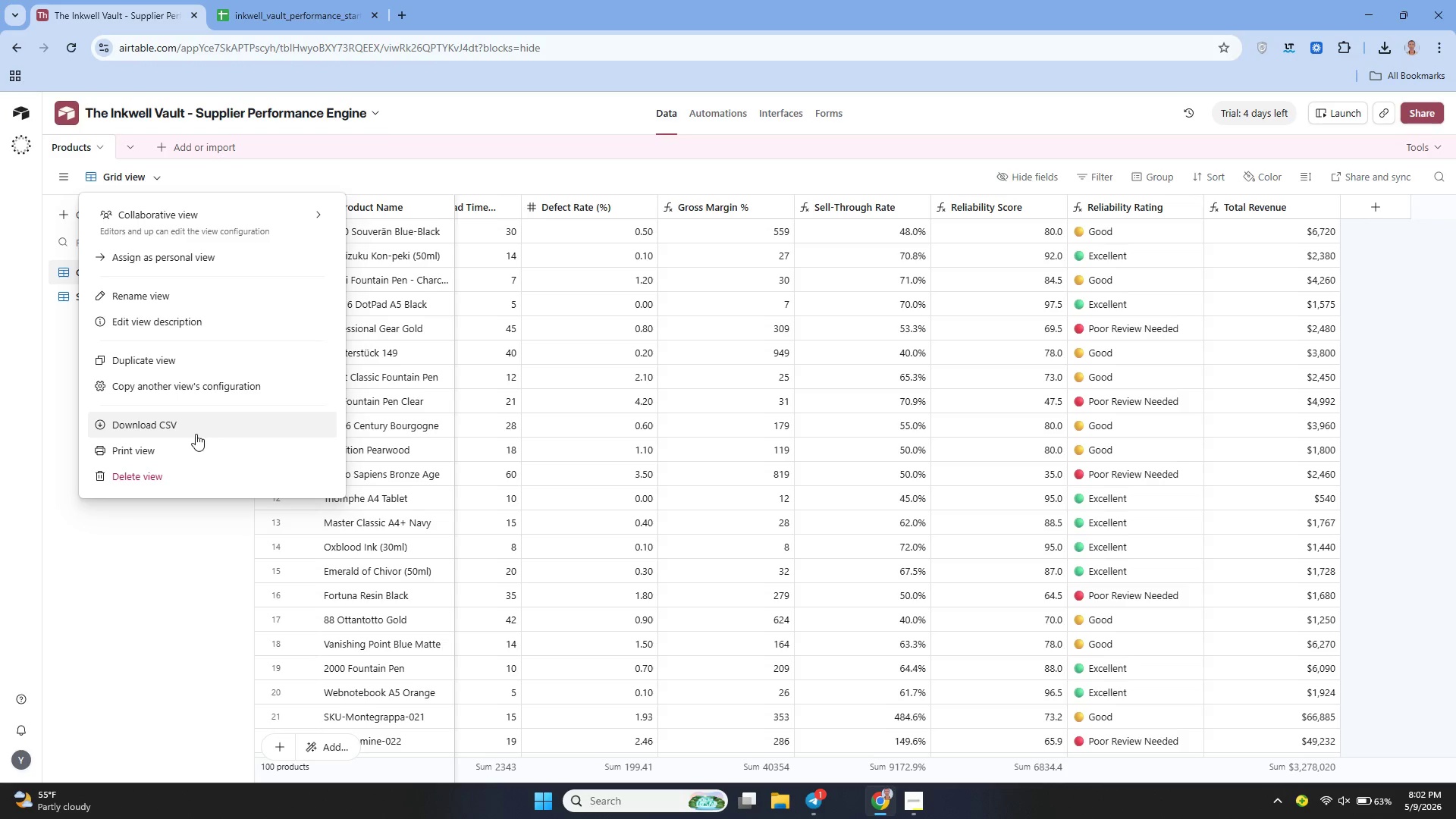 
left_click([187, 434])
 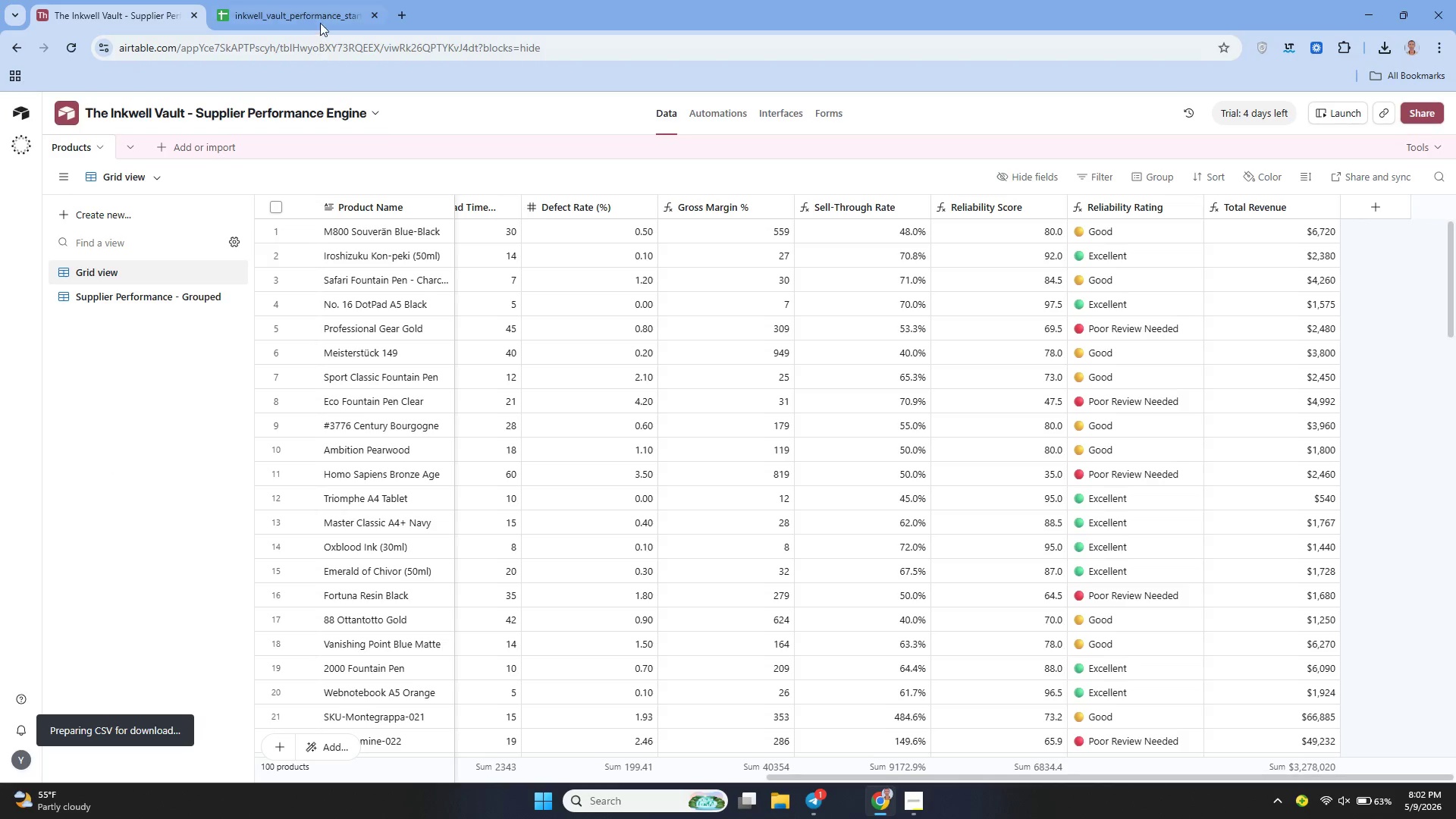 
left_click([306, 6])
 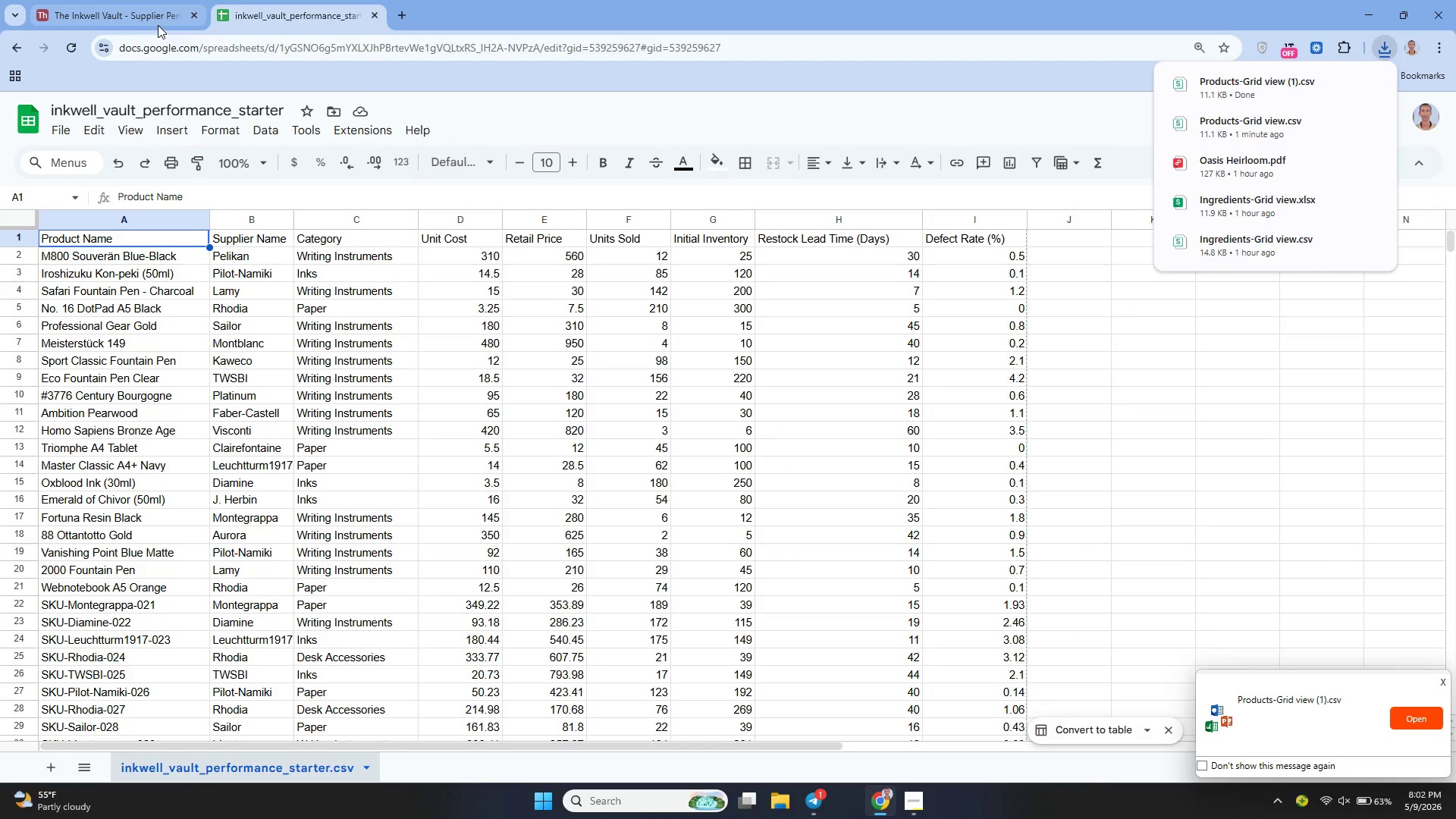 
left_click([155, 20])
 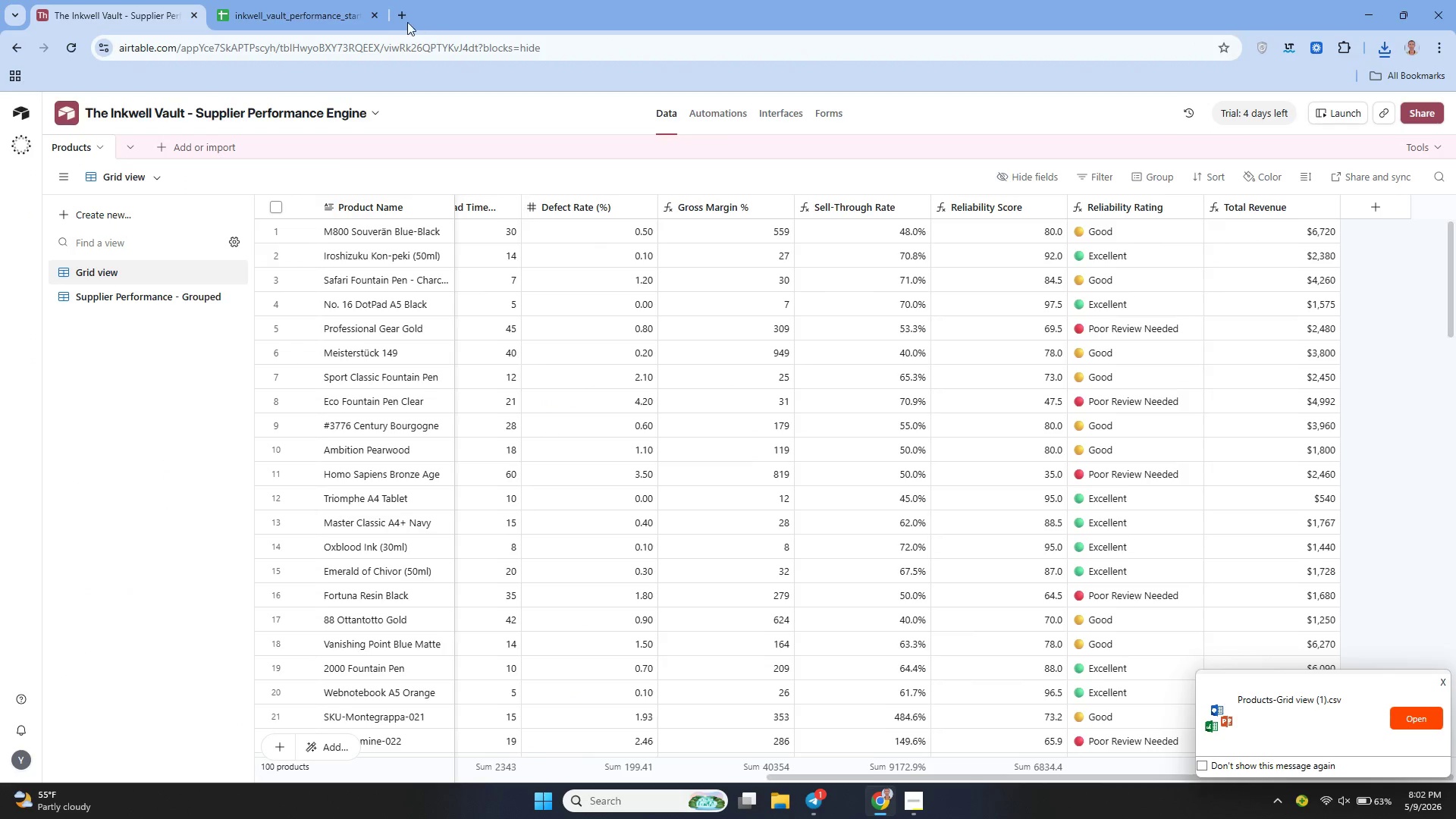 
left_click([344, 17])
 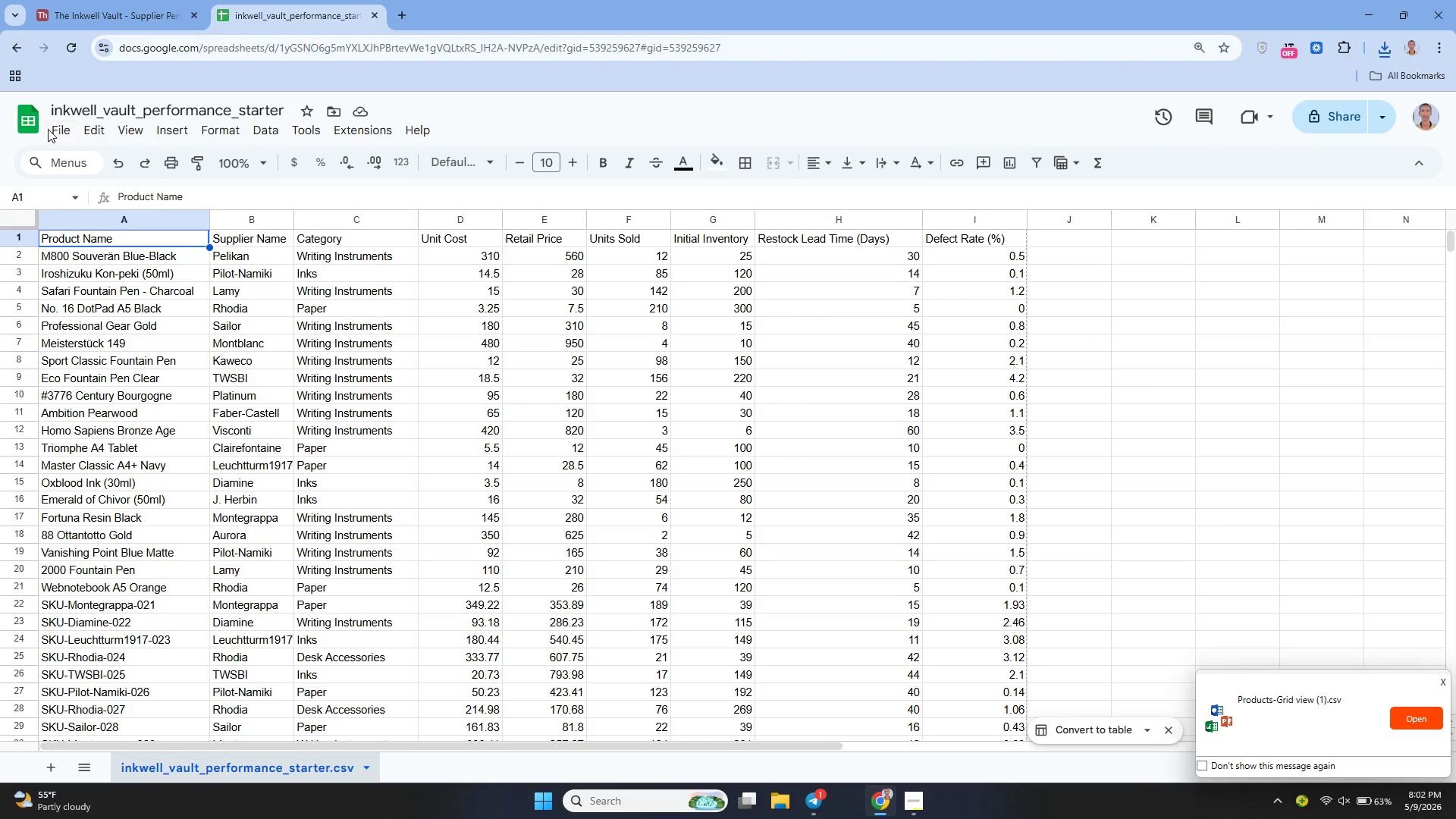 
left_click_drag(start_coordinate=[46, 129], to_coordinate=[59, 129])
 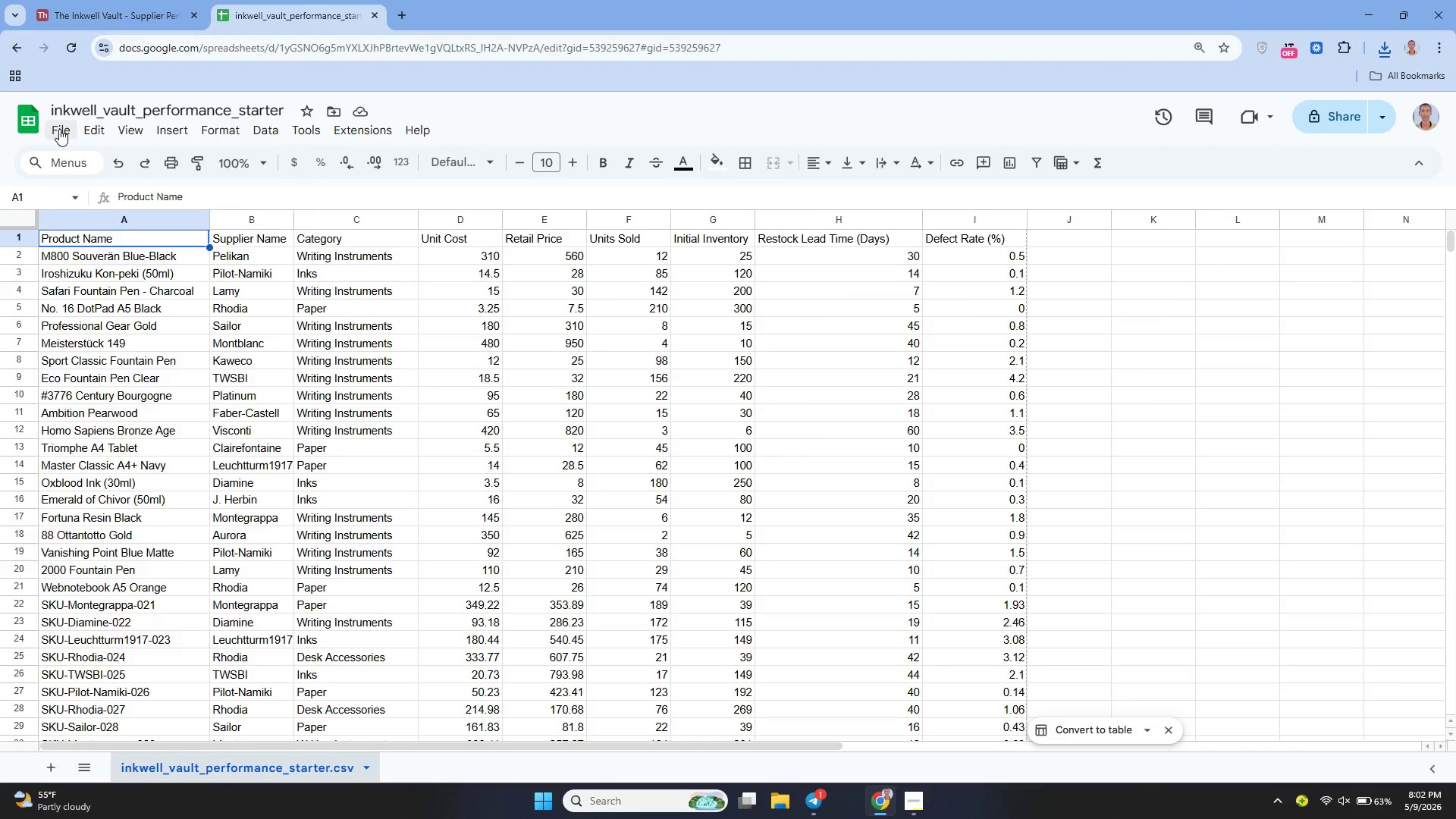 
left_click_drag(start_coordinate=[59, 129], to_coordinate=[112, 175])
 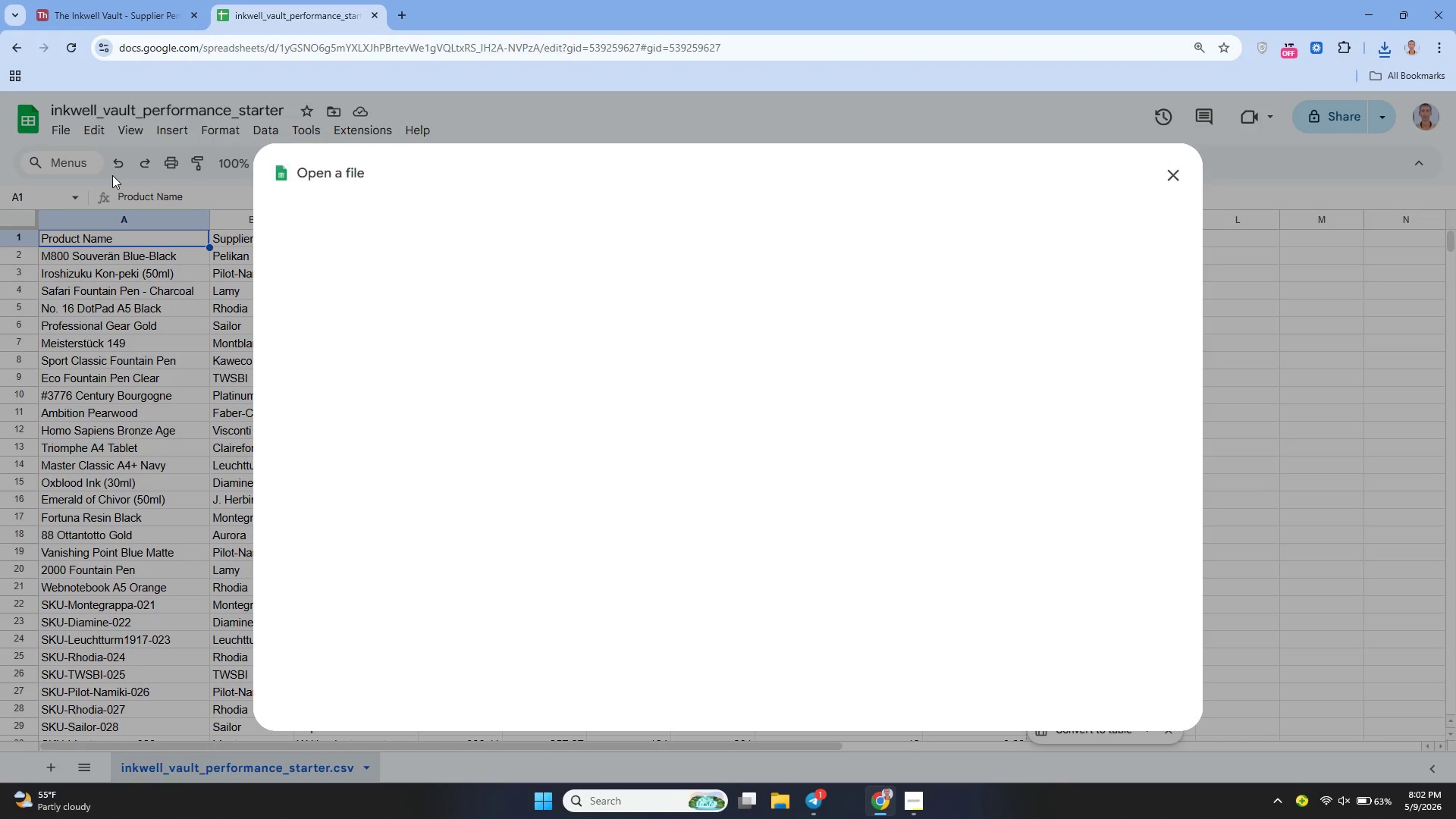 
left_click([112, 175])
 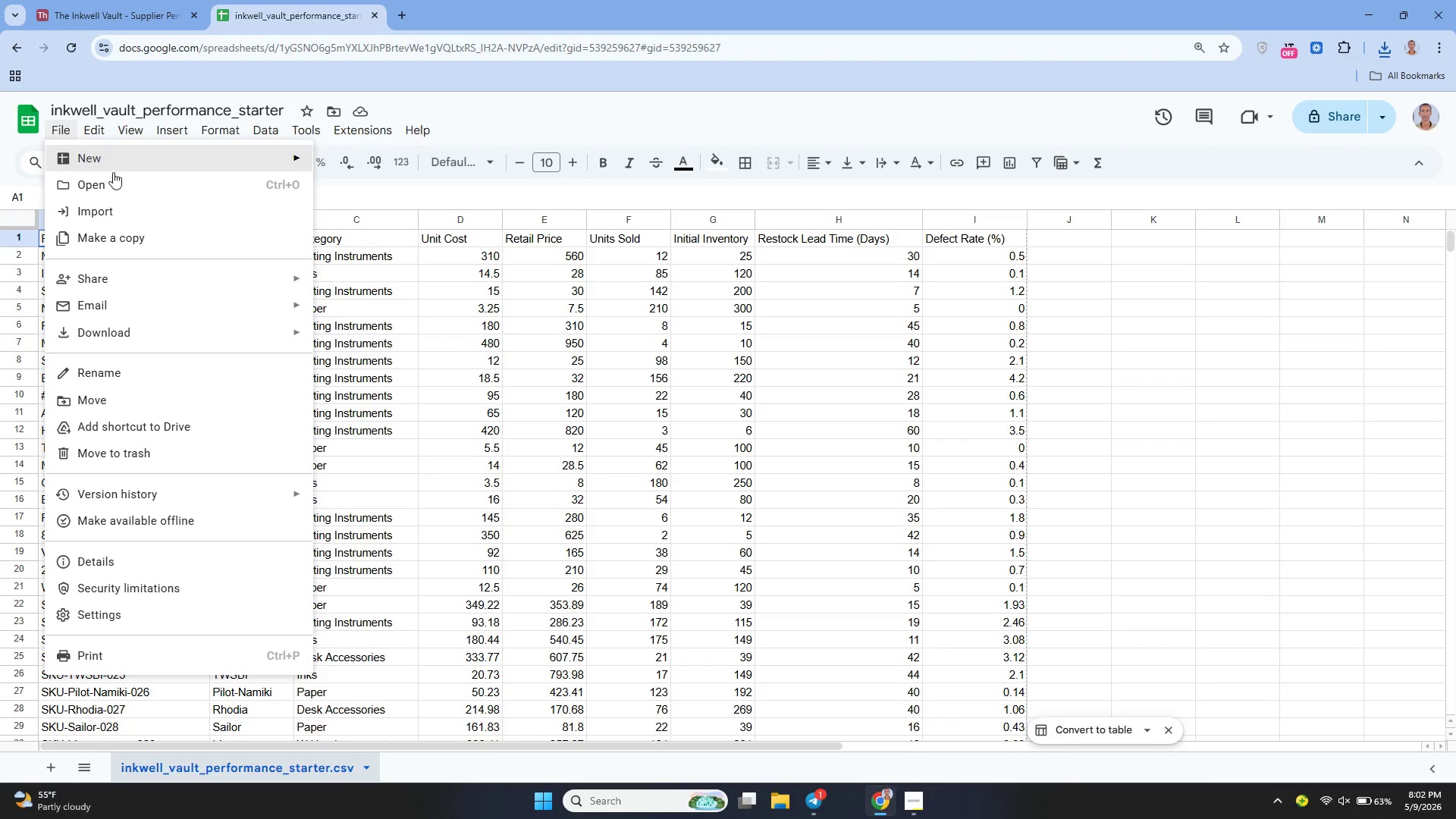 
left_click([137, 182])
 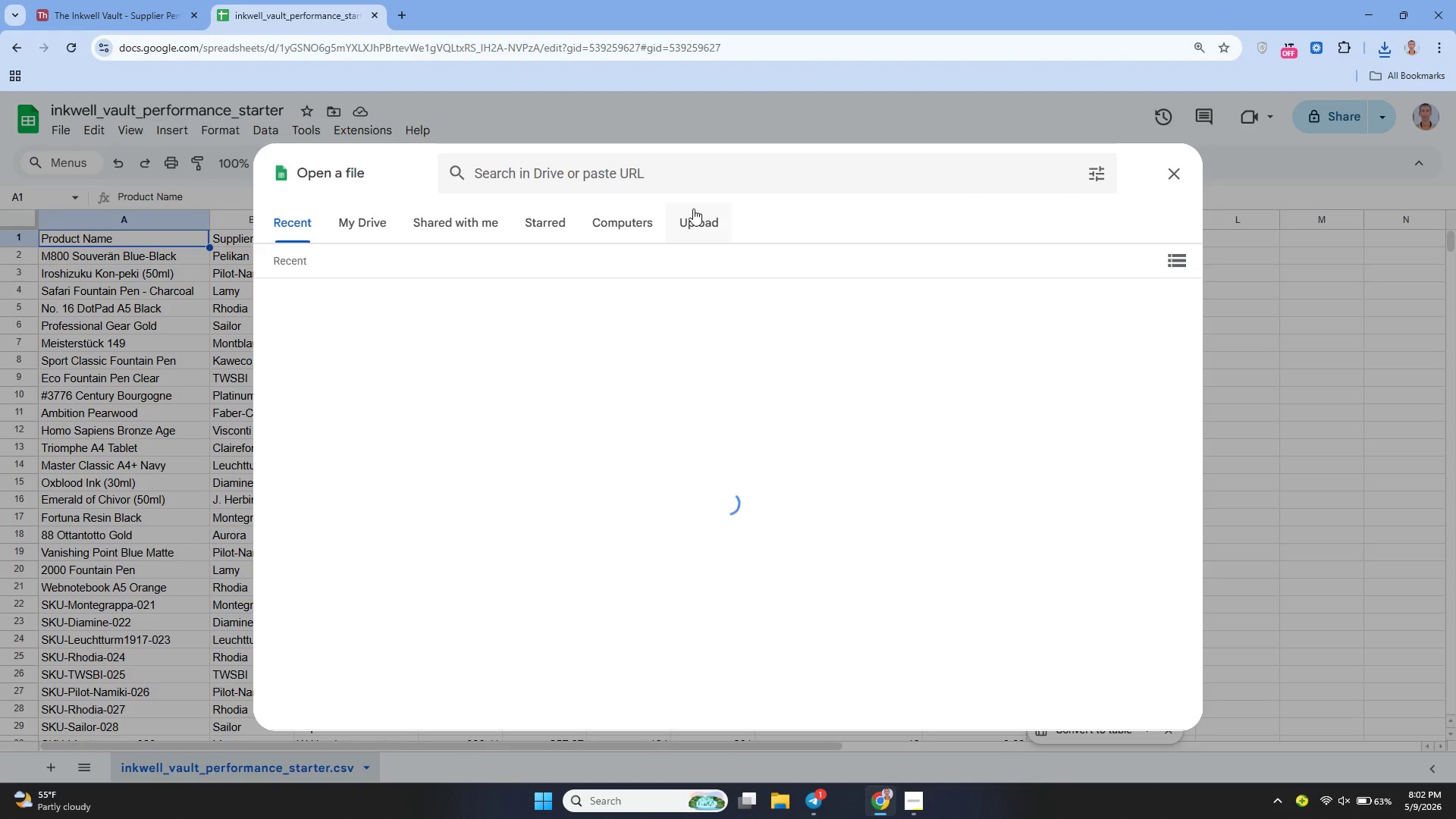 
left_click([701, 221])
 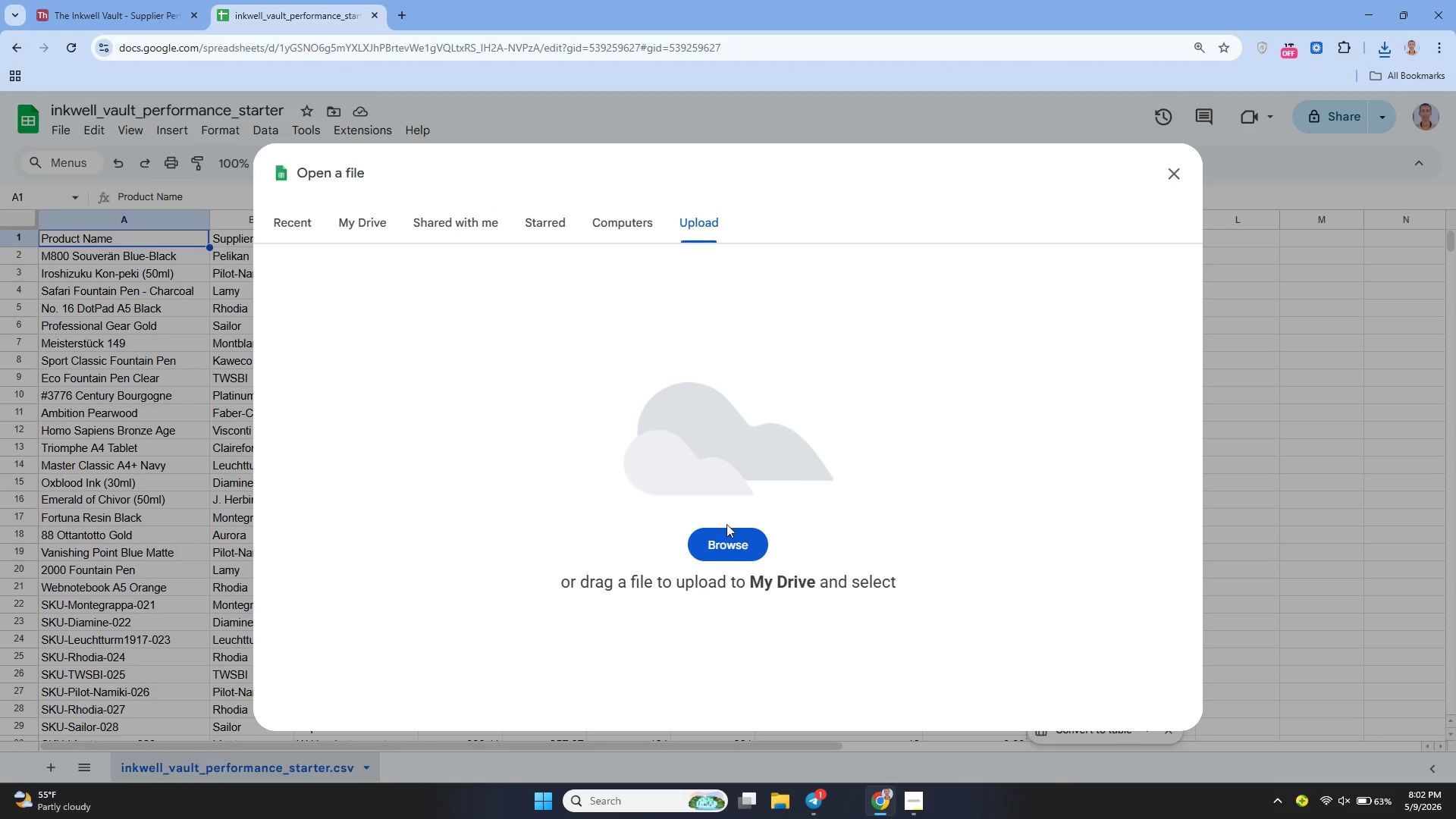 
left_click([720, 533])
 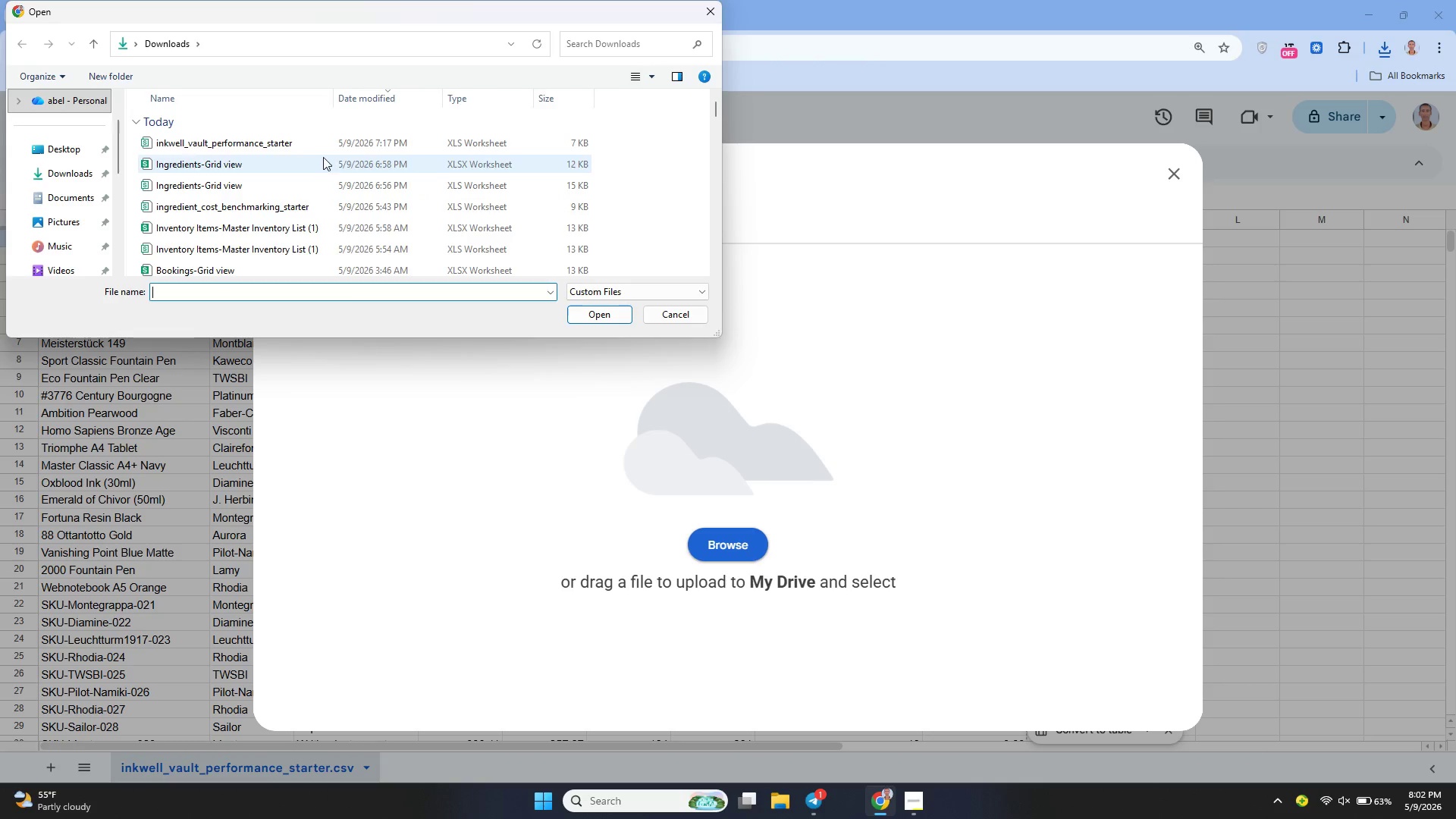 
left_click([313, 144])
 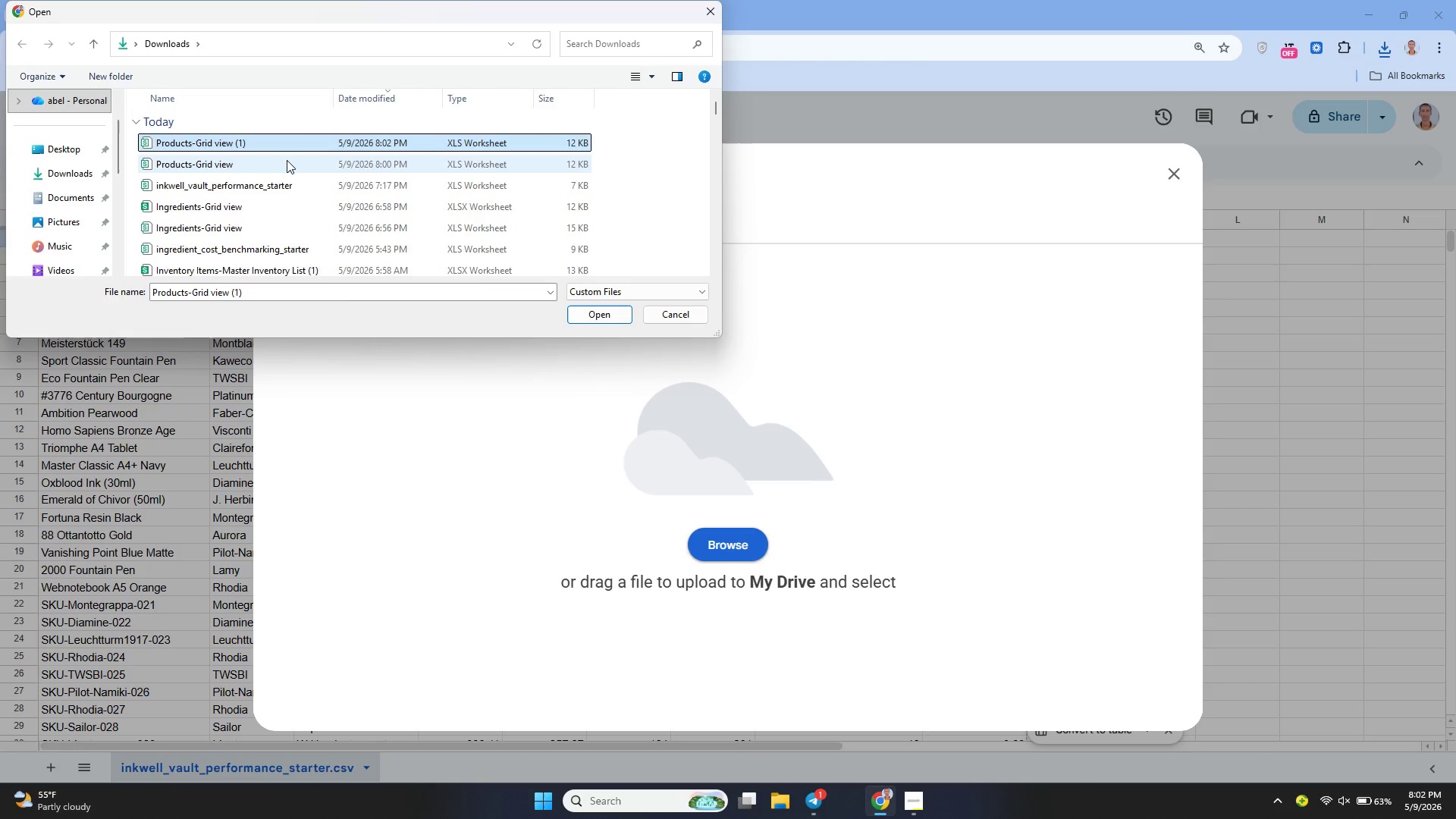 
left_click([287, 160])
 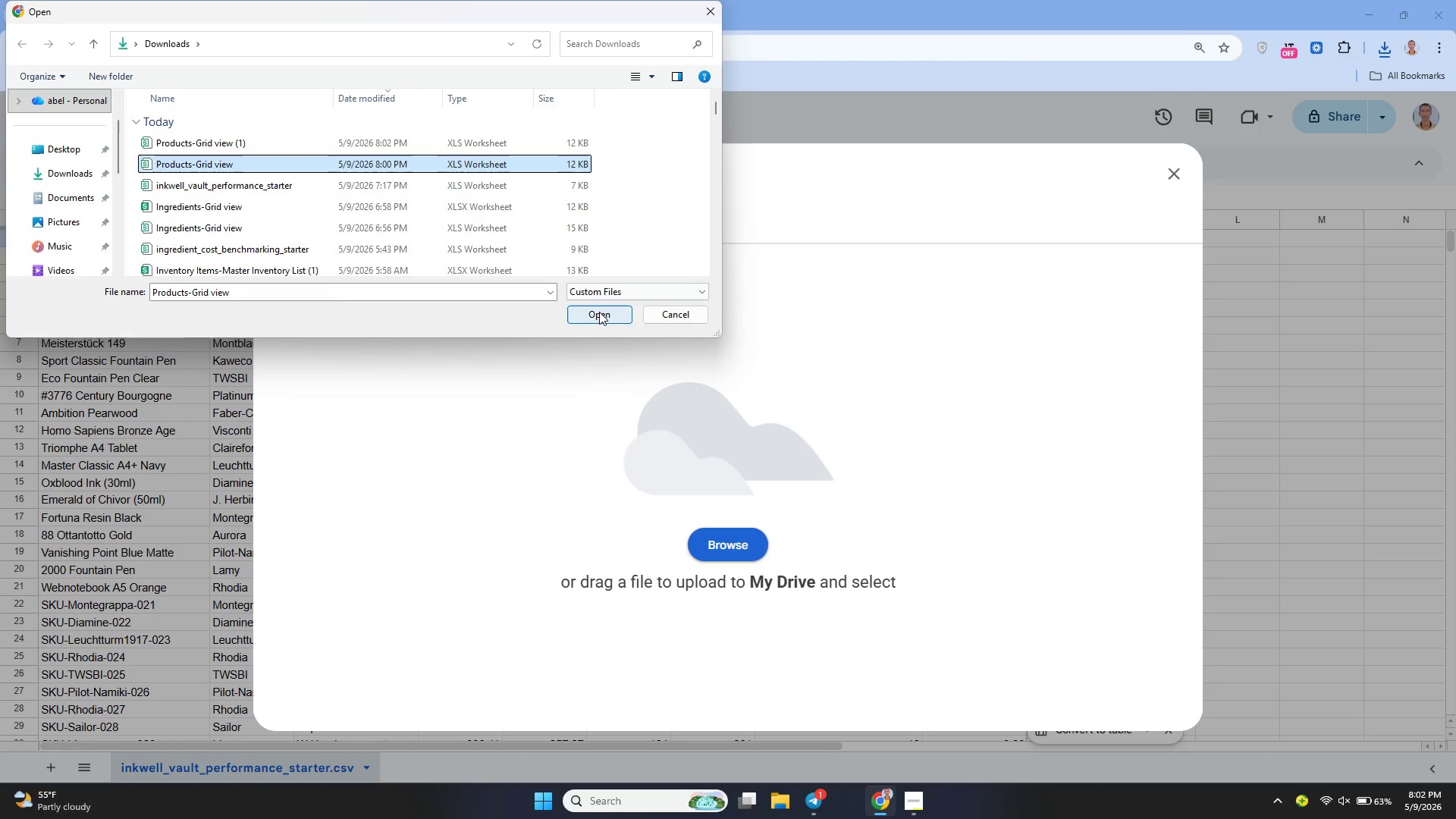 
left_click([601, 315])
 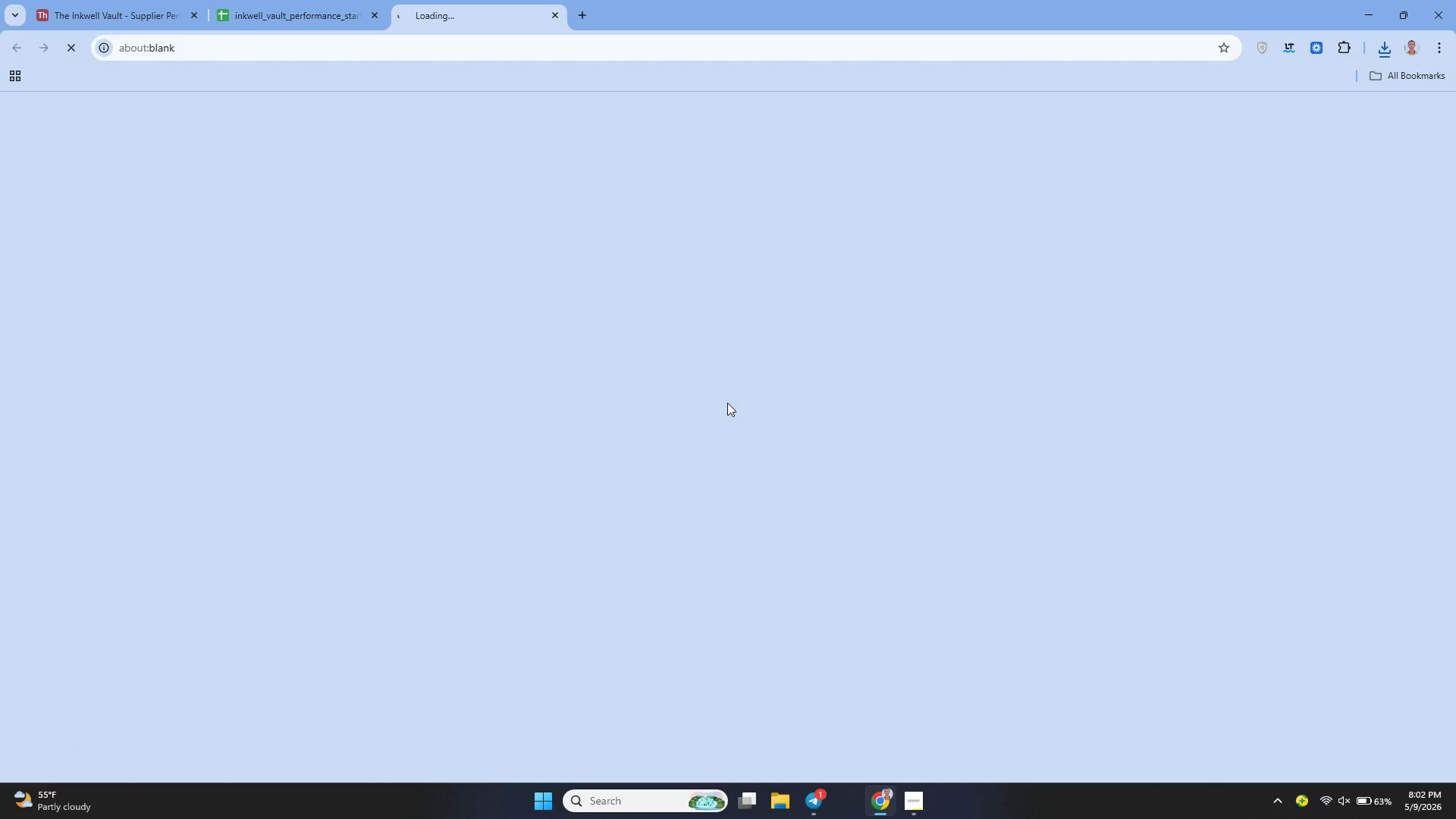 
wait(10.44)
 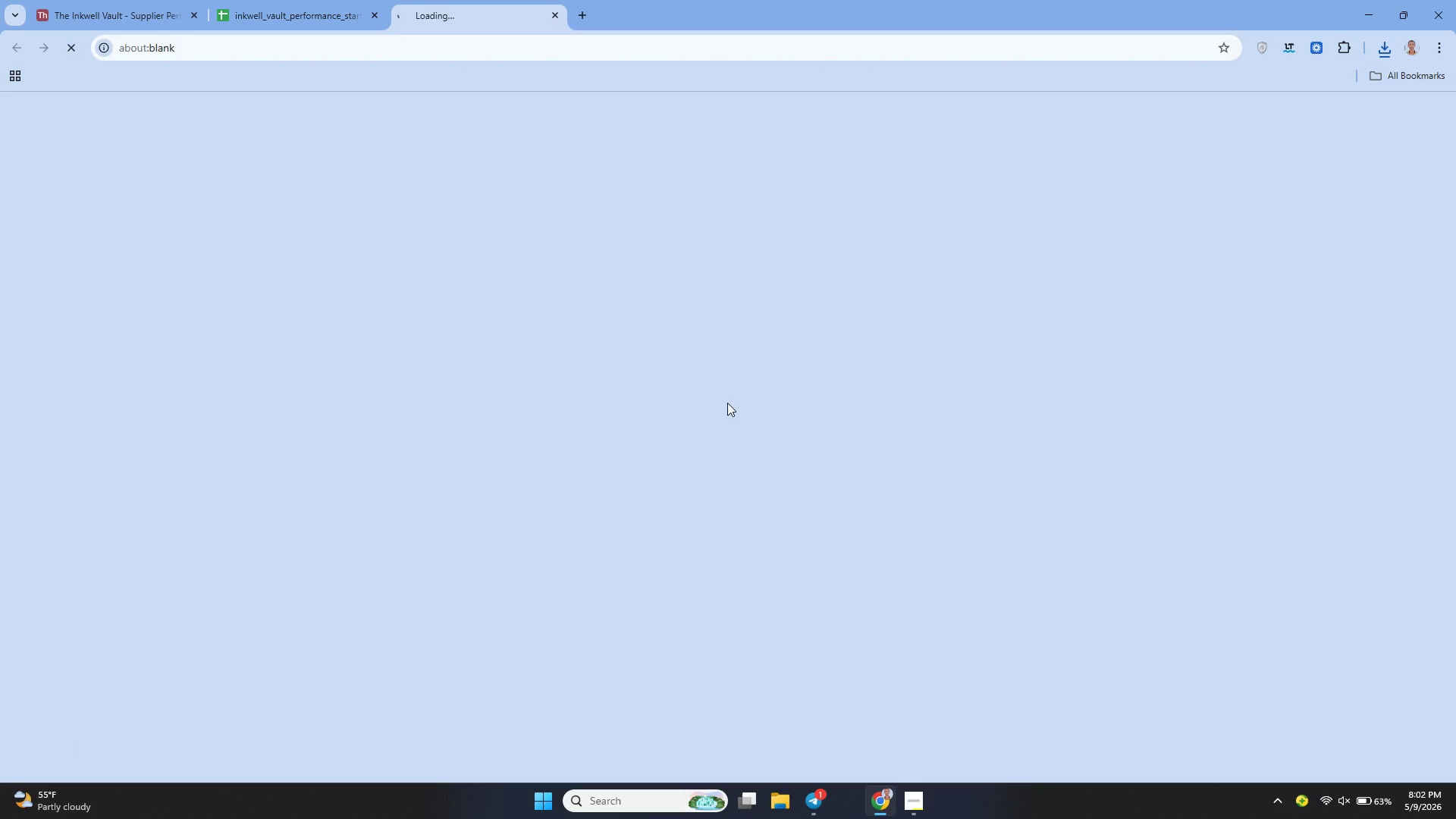 
left_click_drag(start_coordinate=[121, 215], to_coordinate=[165, 227])
 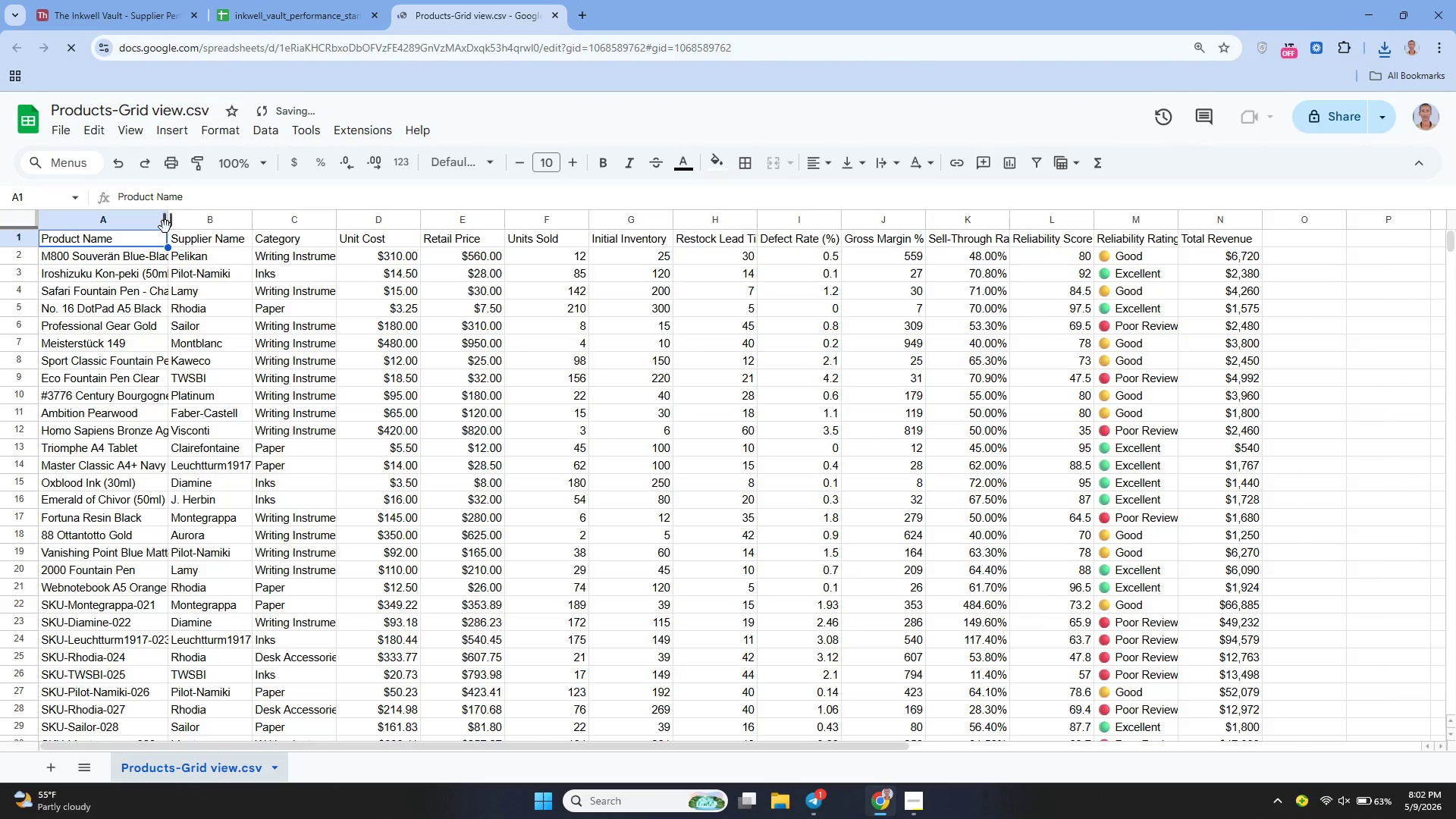 
left_click_drag(start_coordinate=[165, 227], to_coordinate=[189, 226])
 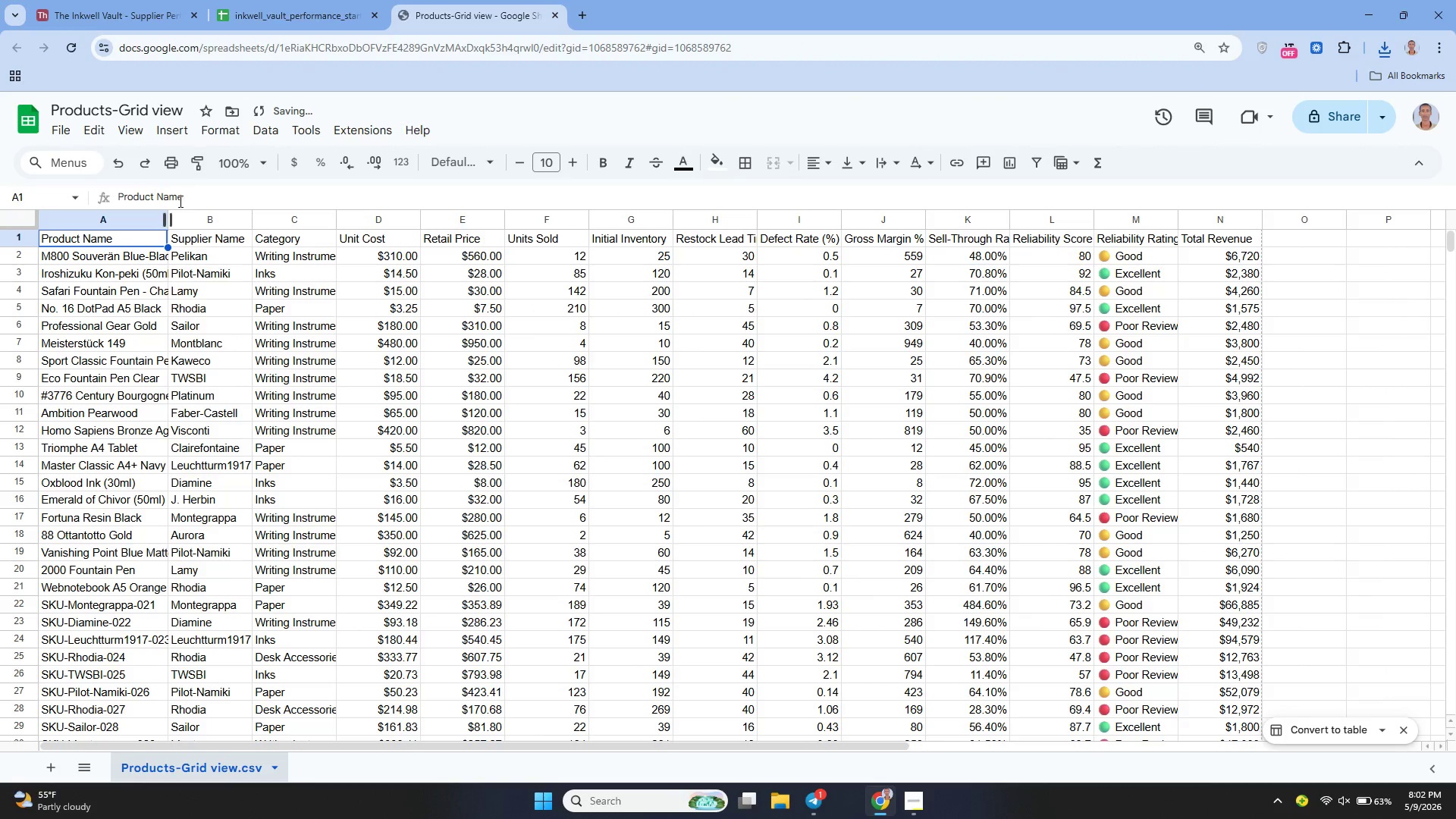 
left_click([165, 217])
 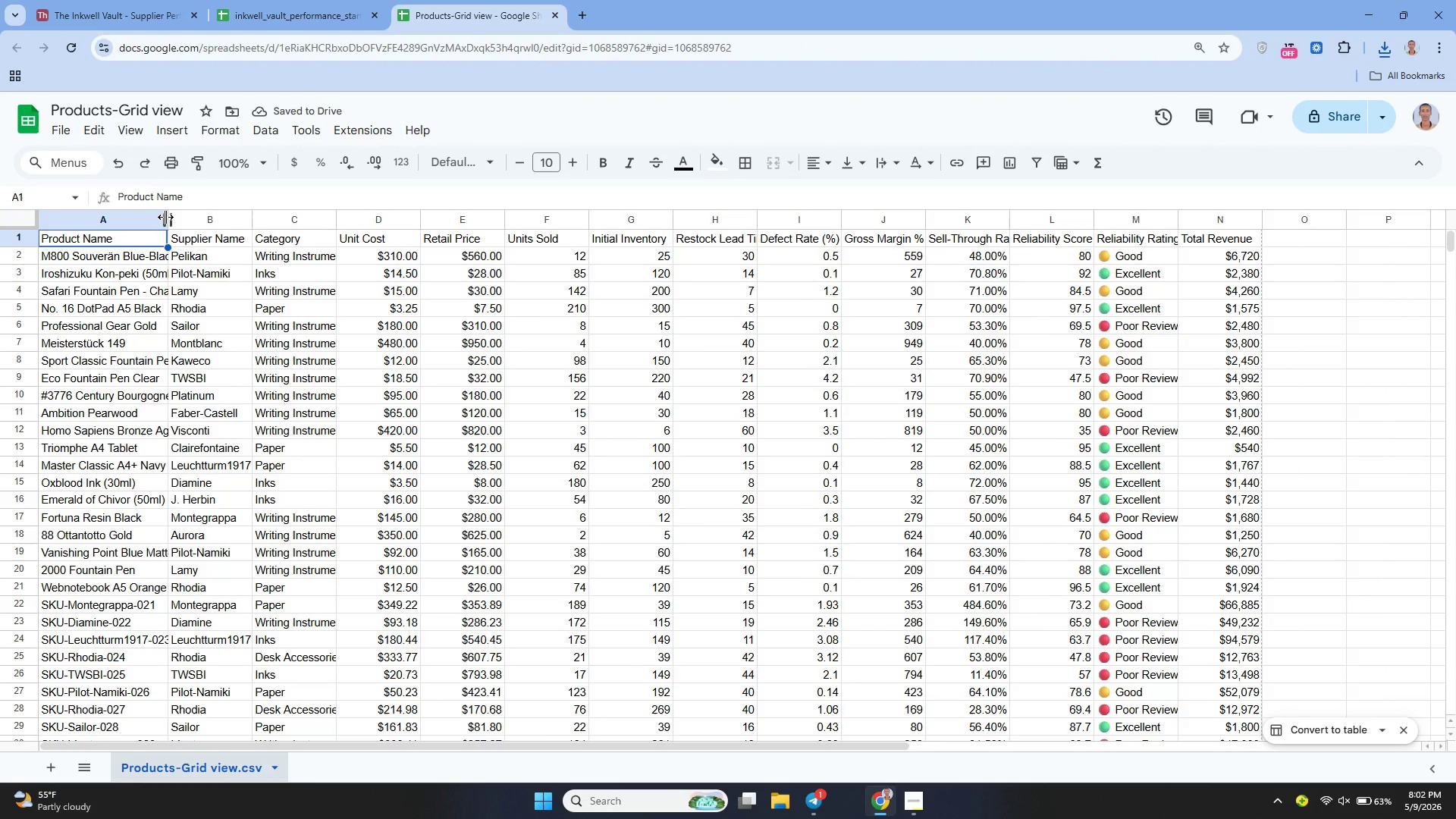 
left_click_drag(start_coordinate=[165, 217], to_coordinate=[202, 229])
 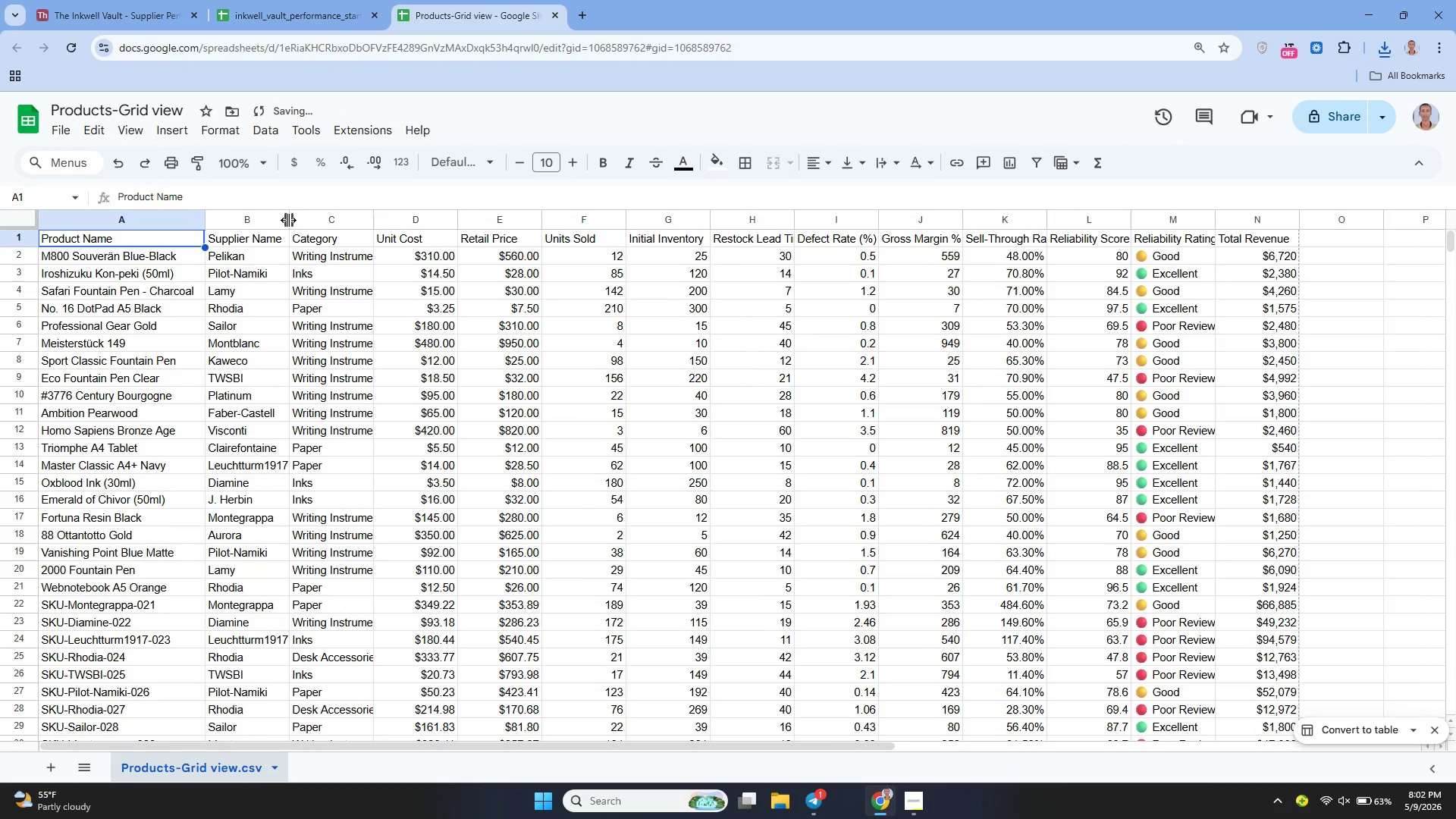 
left_click_drag(start_coordinate=[290, 220], to_coordinate=[310, 228])
 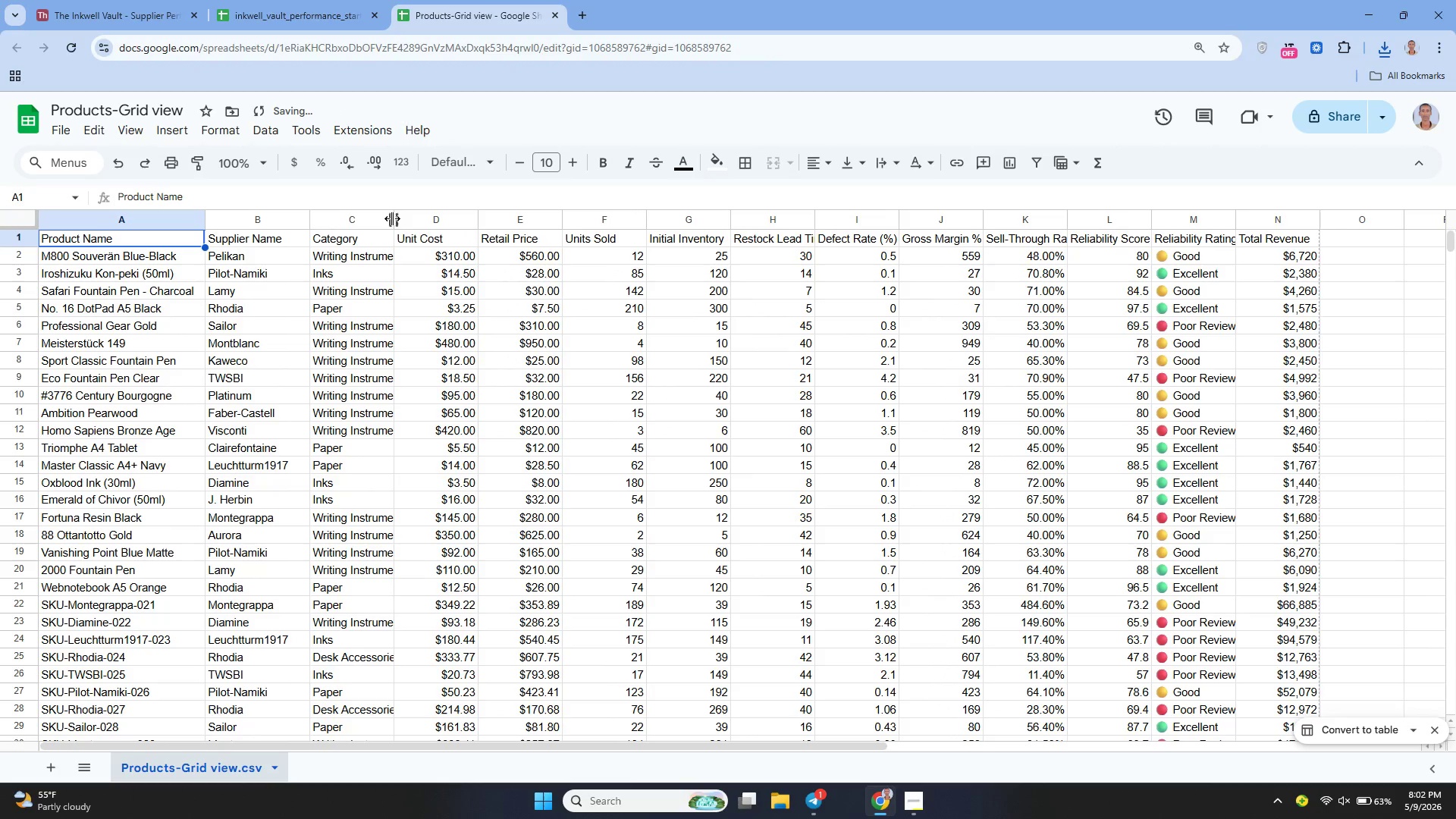 
left_click_drag(start_coordinate=[392, 218], to_coordinate=[421, 225])
 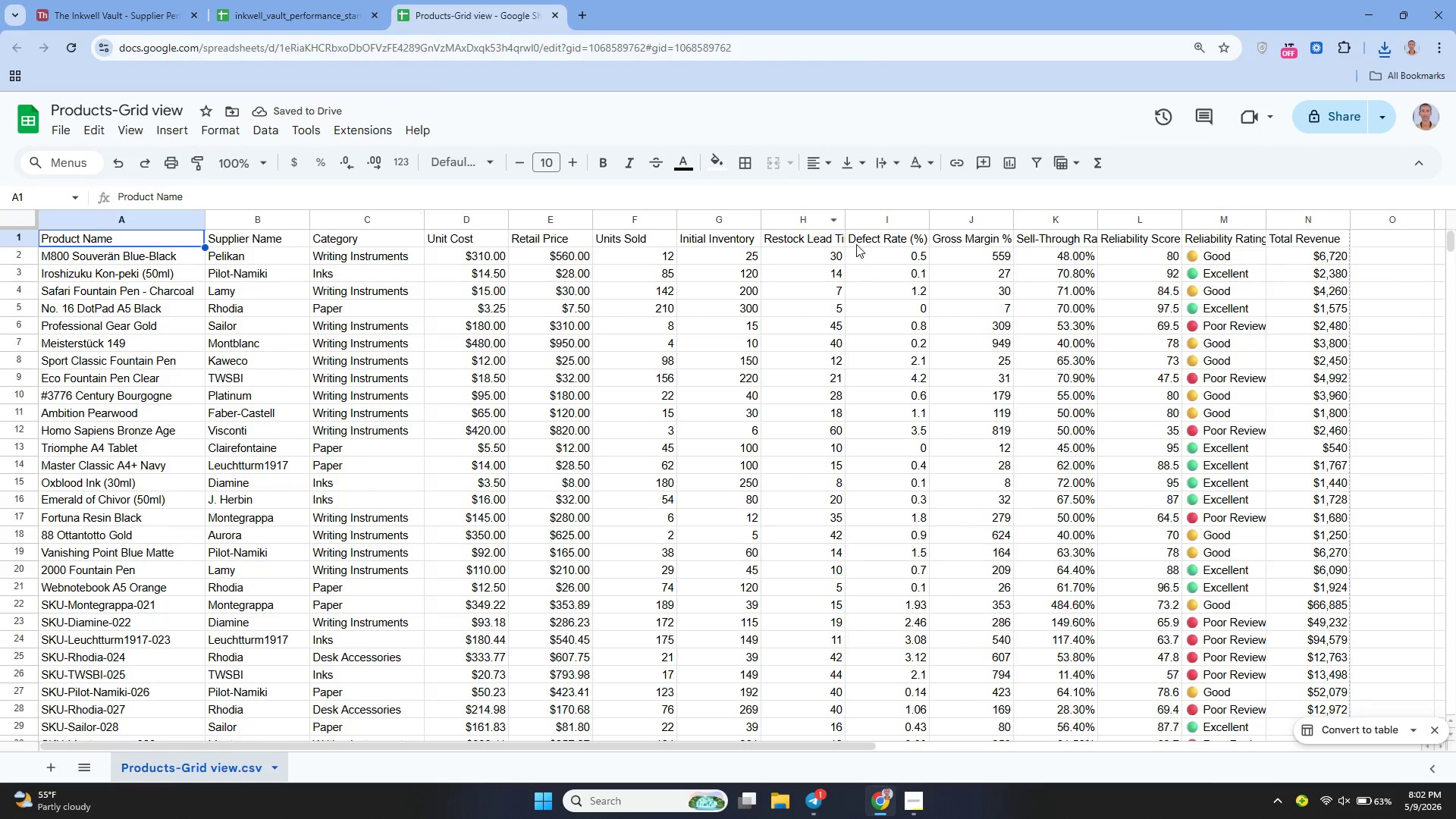 
left_click_drag(start_coordinate=[840, 217], to_coordinate=[861, 219])
 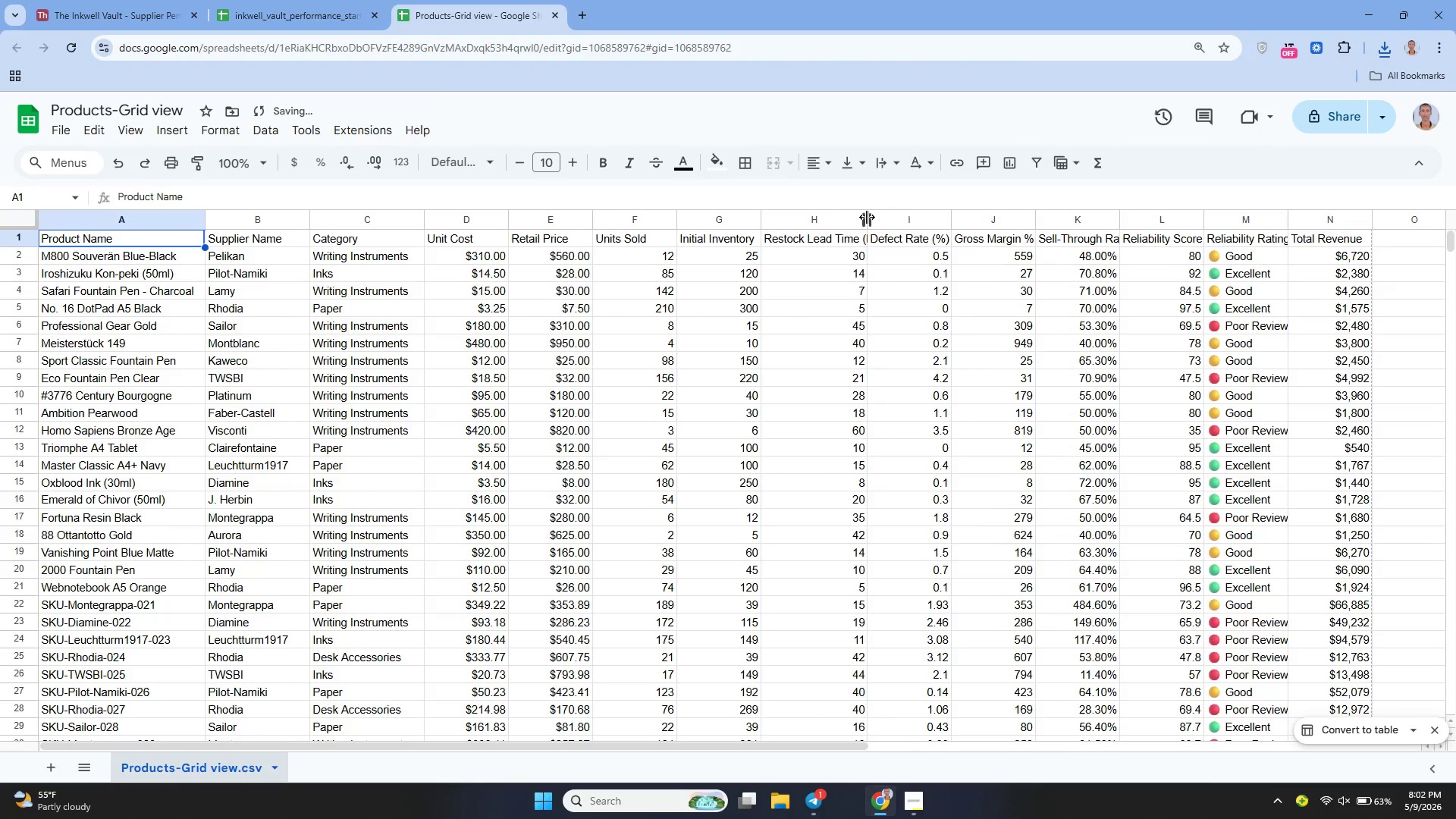 
left_click_drag(start_coordinate=[868, 218], to_coordinate=[886, 226])
 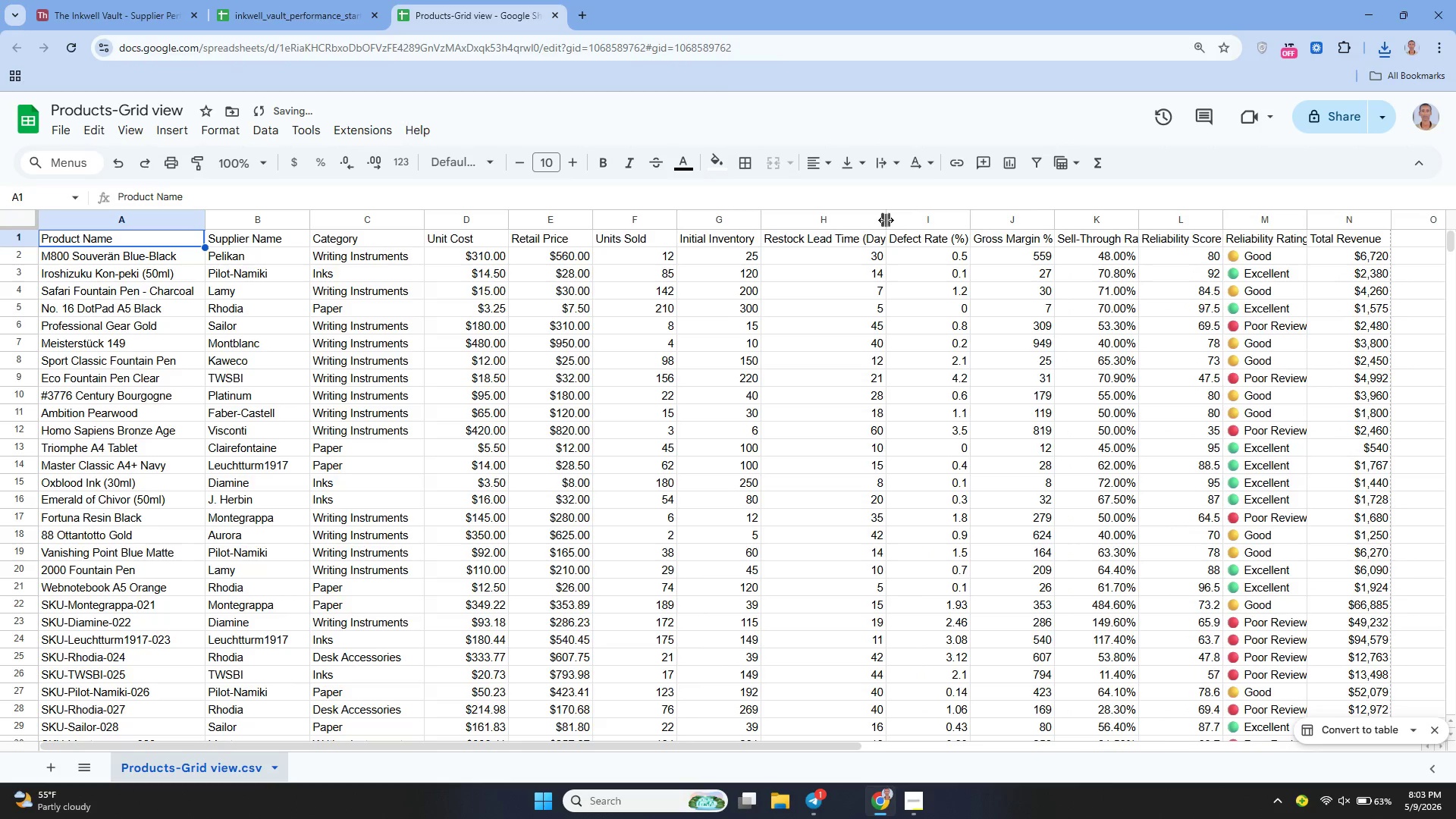 
left_click_drag(start_coordinate=[885, 219], to_coordinate=[910, 226])
 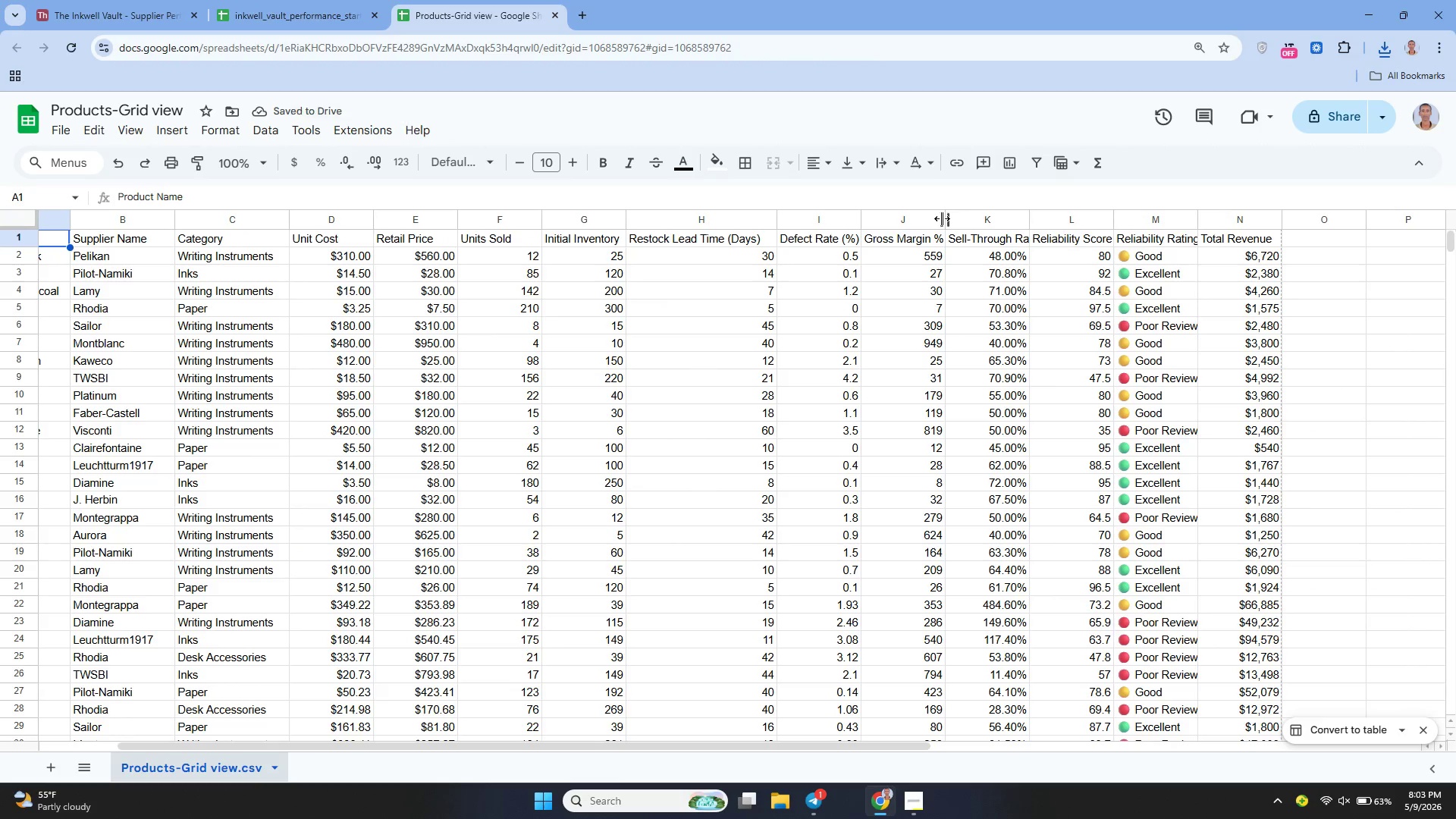 
left_click_drag(start_coordinate=[947, 218], to_coordinate=[965, 229])
 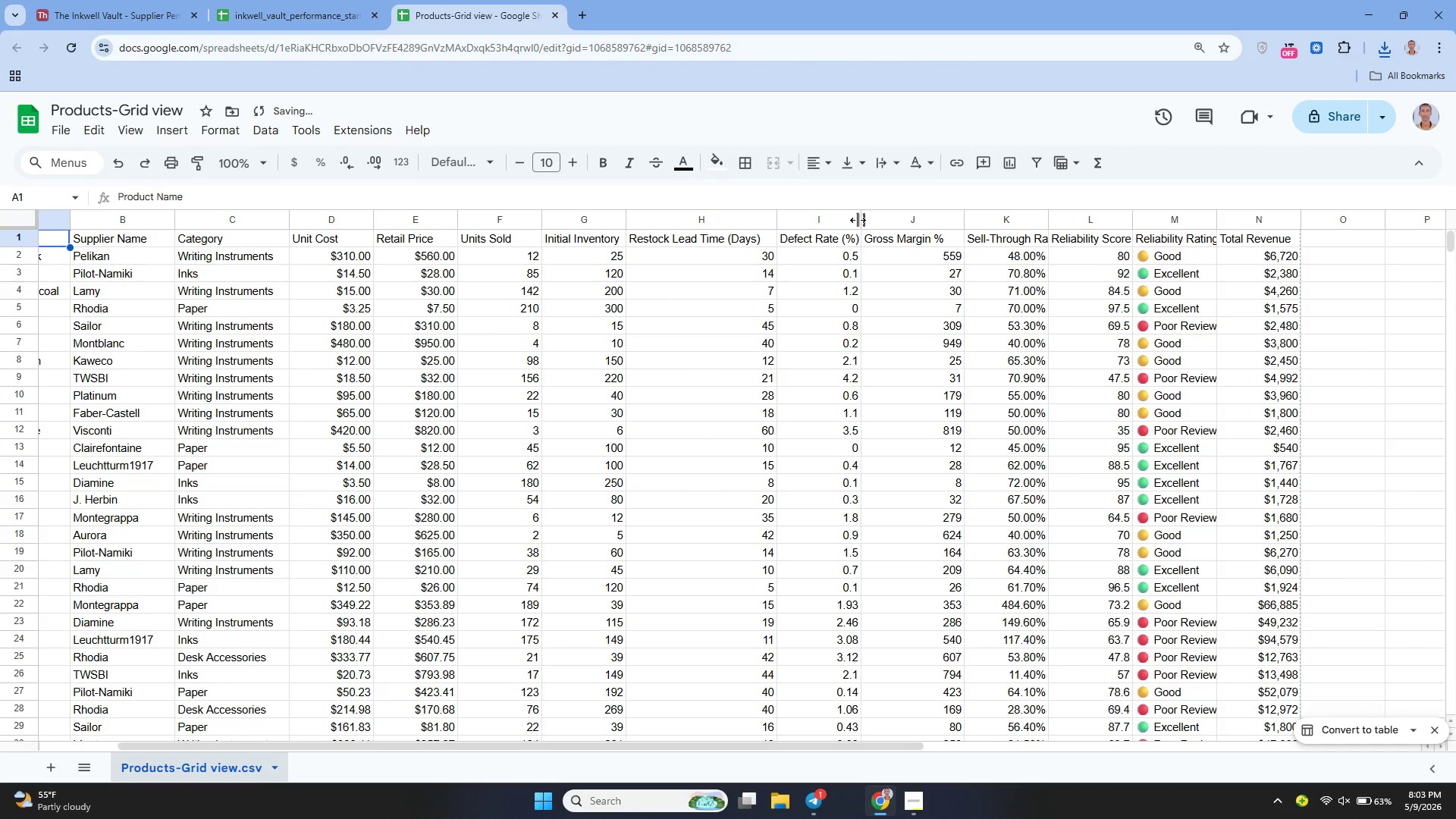 
left_click_drag(start_coordinate=[859, 218], to_coordinate=[870, 222])
 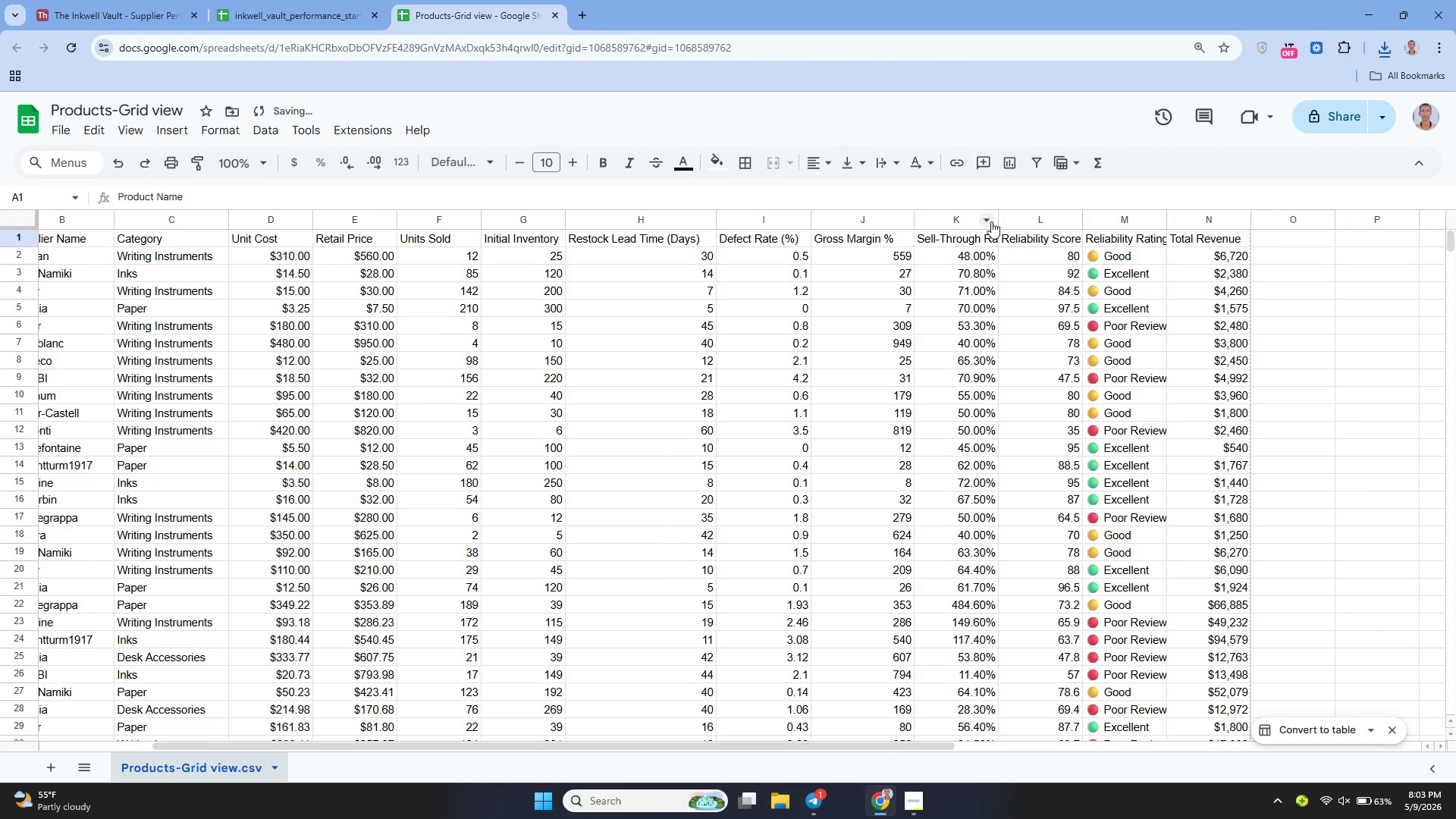 
left_click_drag(start_coordinate=[996, 216], to_coordinate=[1028, 233])
 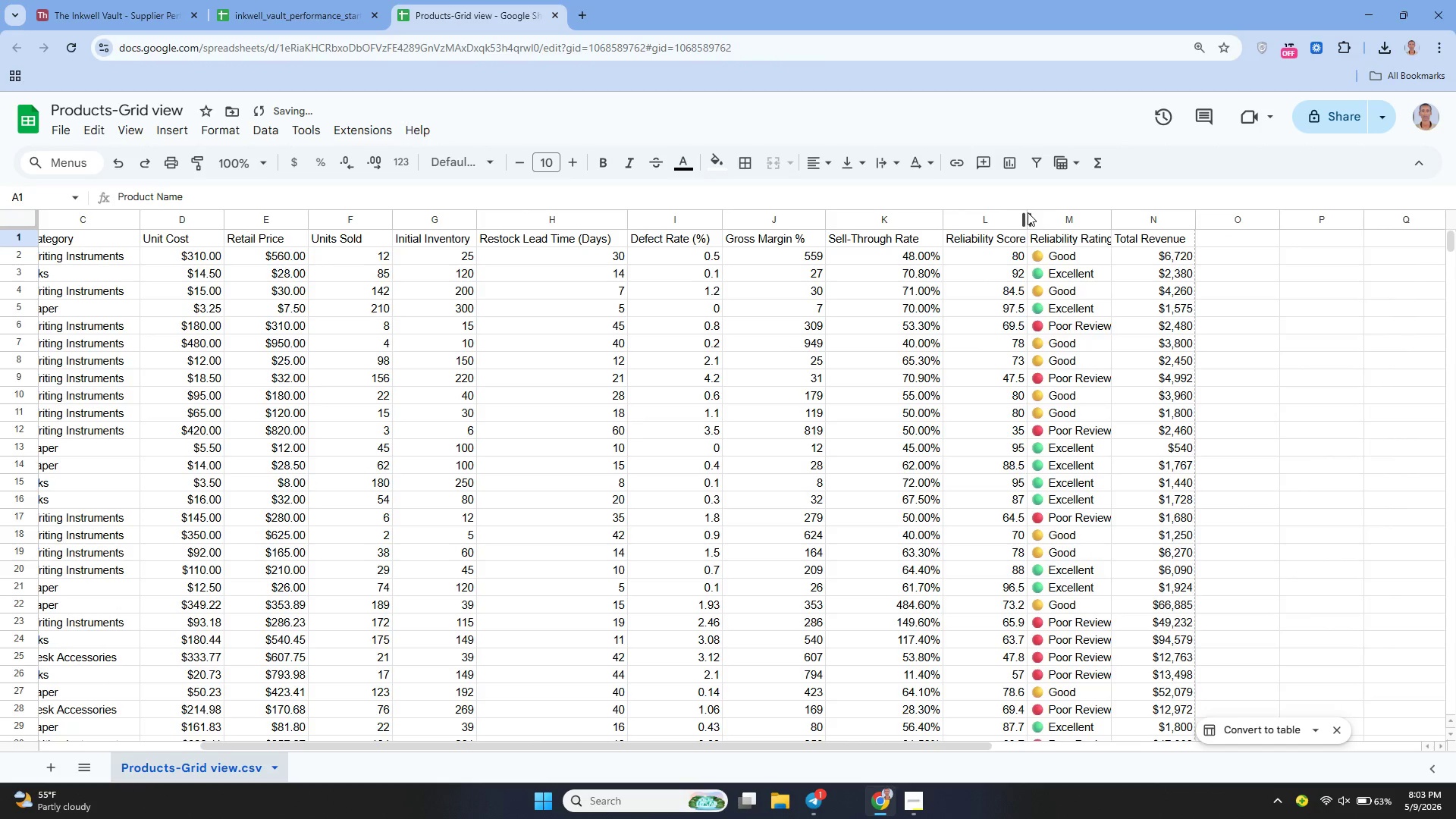 
left_click_drag(start_coordinate=[1023, 221], to_coordinate=[1045, 235])
 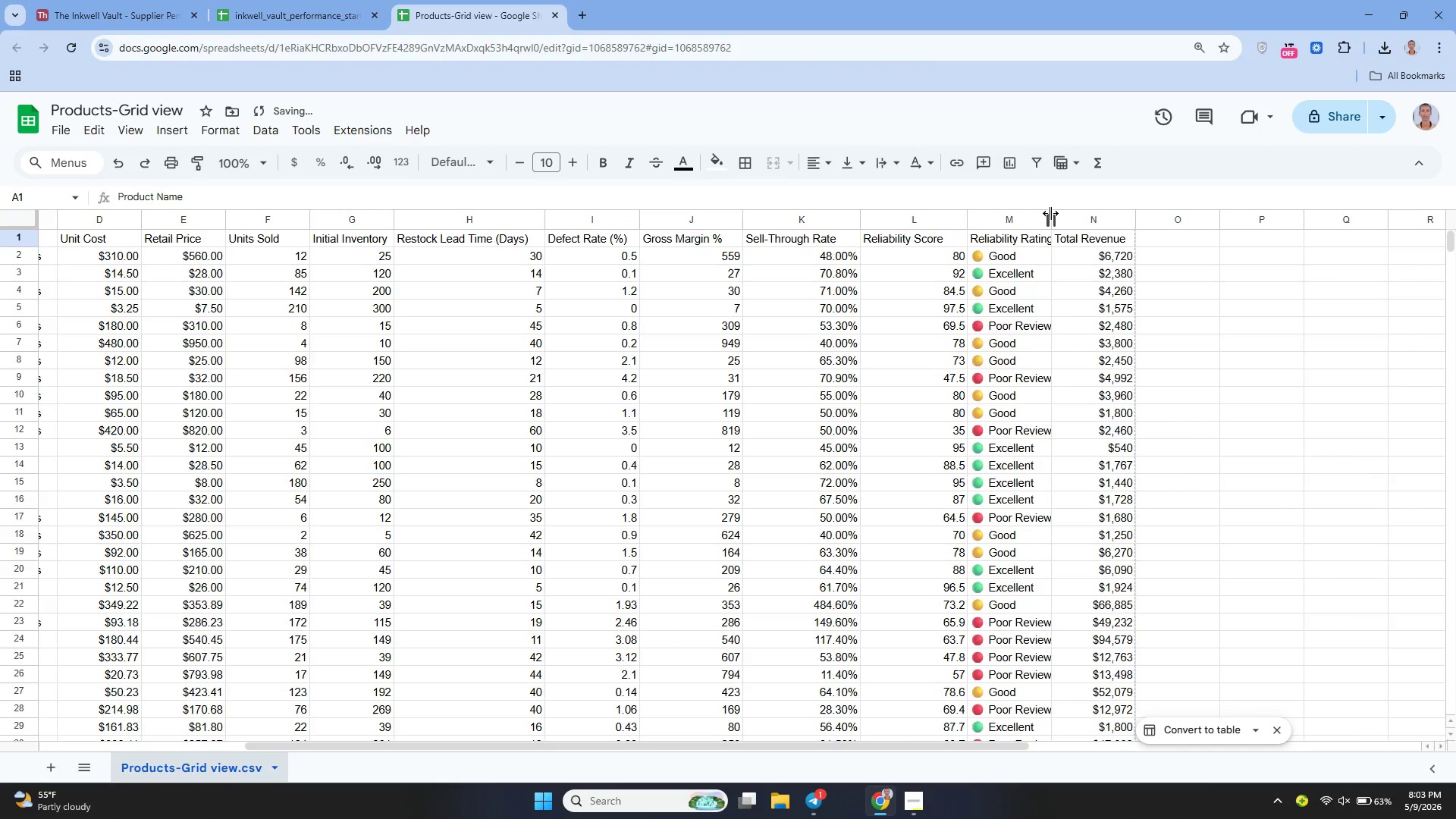 
left_click_drag(start_coordinate=[1049, 213], to_coordinate=[1074, 231])
 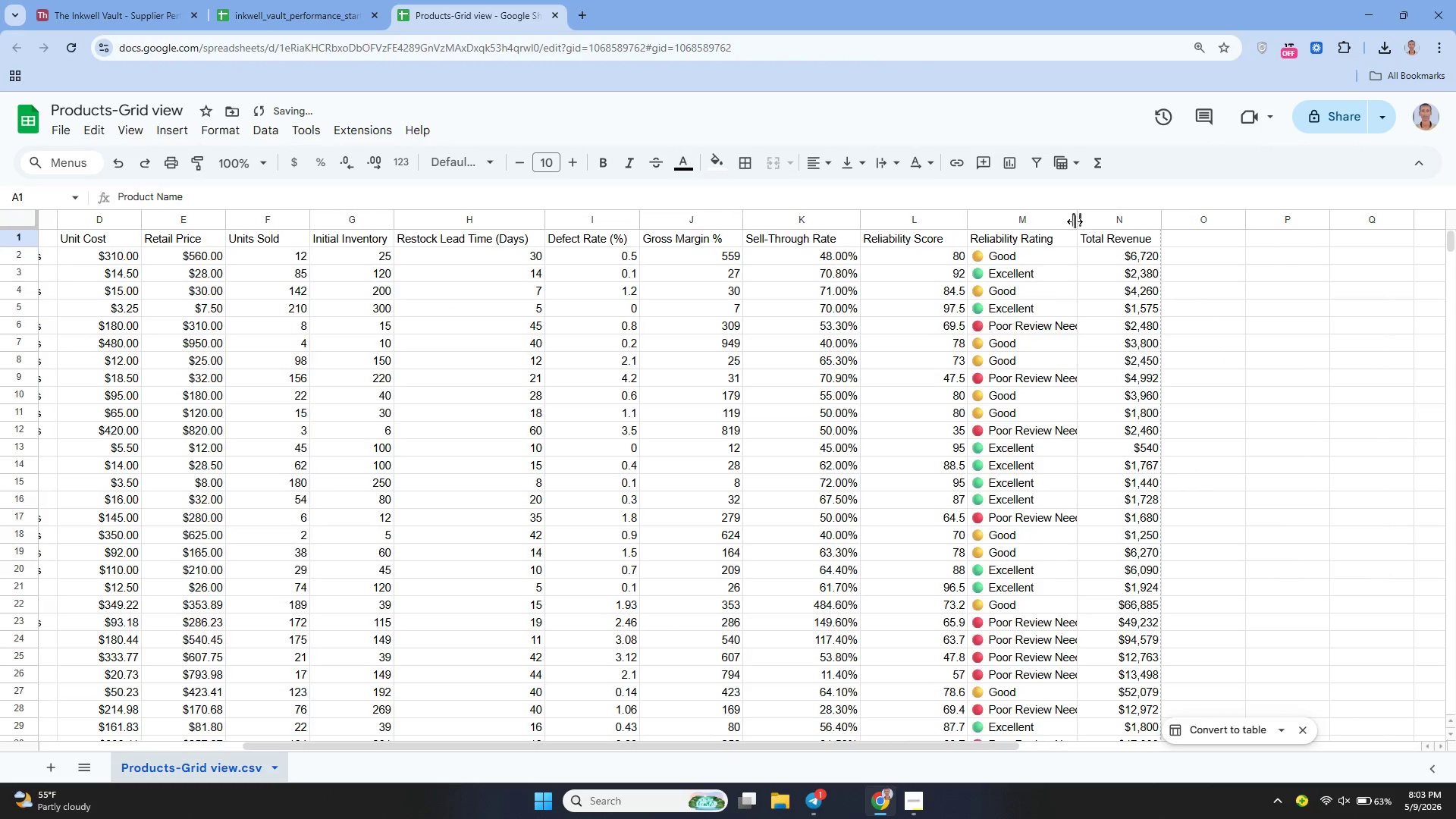 
left_click_drag(start_coordinate=[1075, 221], to_coordinate=[1096, 231])
 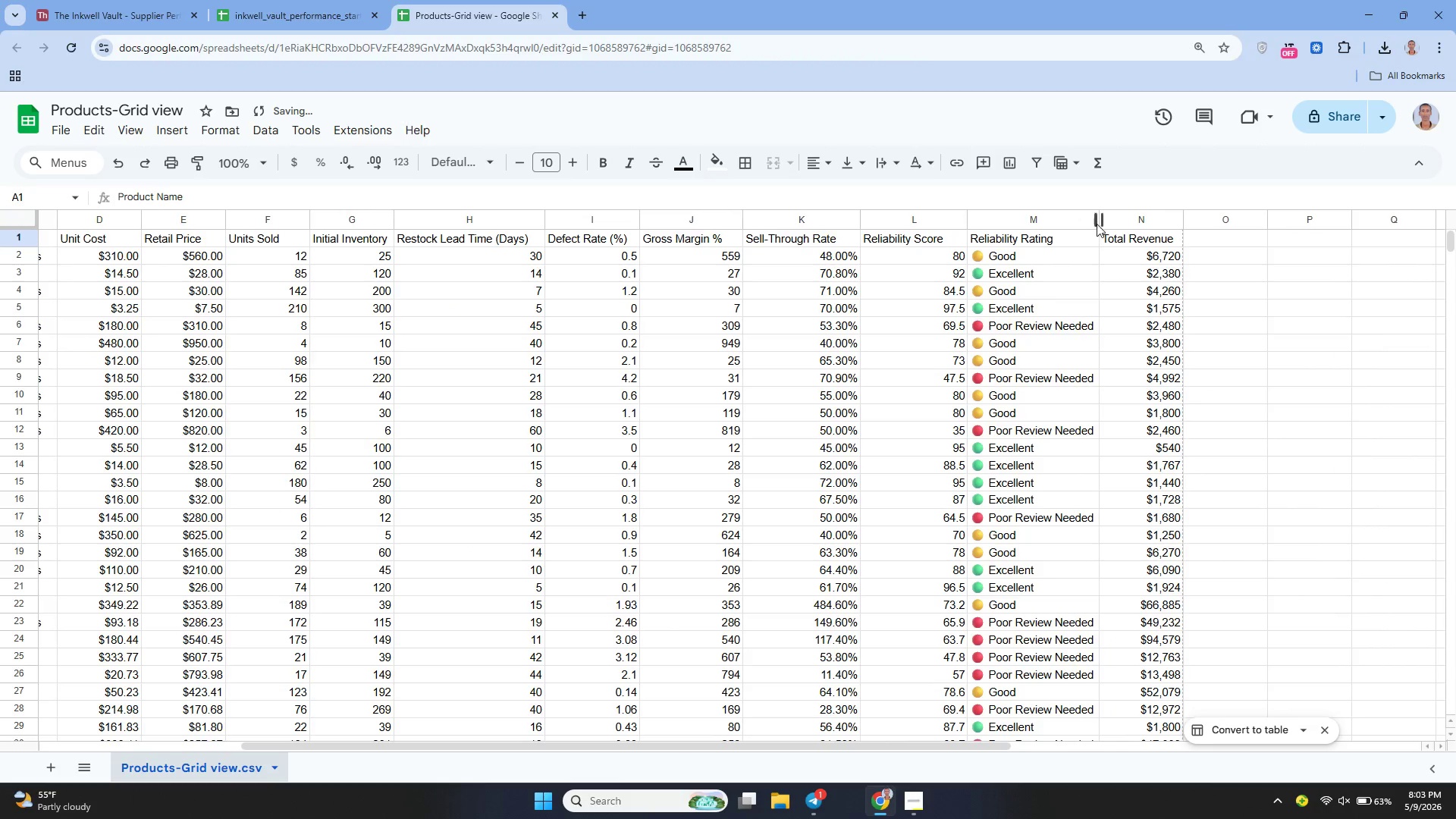 
left_click_drag(start_coordinate=[1097, 219], to_coordinate=[1113, 226])
 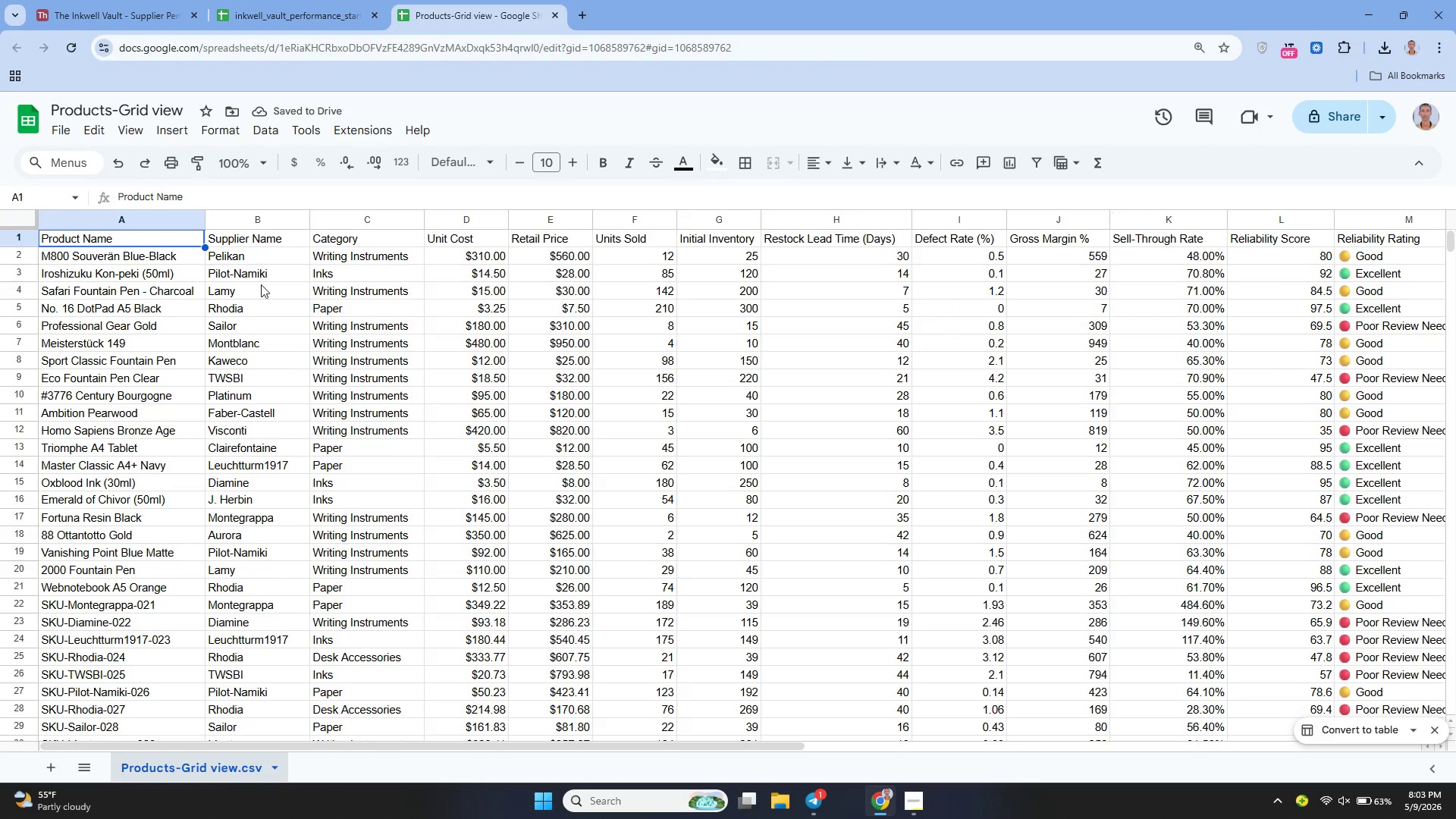 
wait(9.0)
 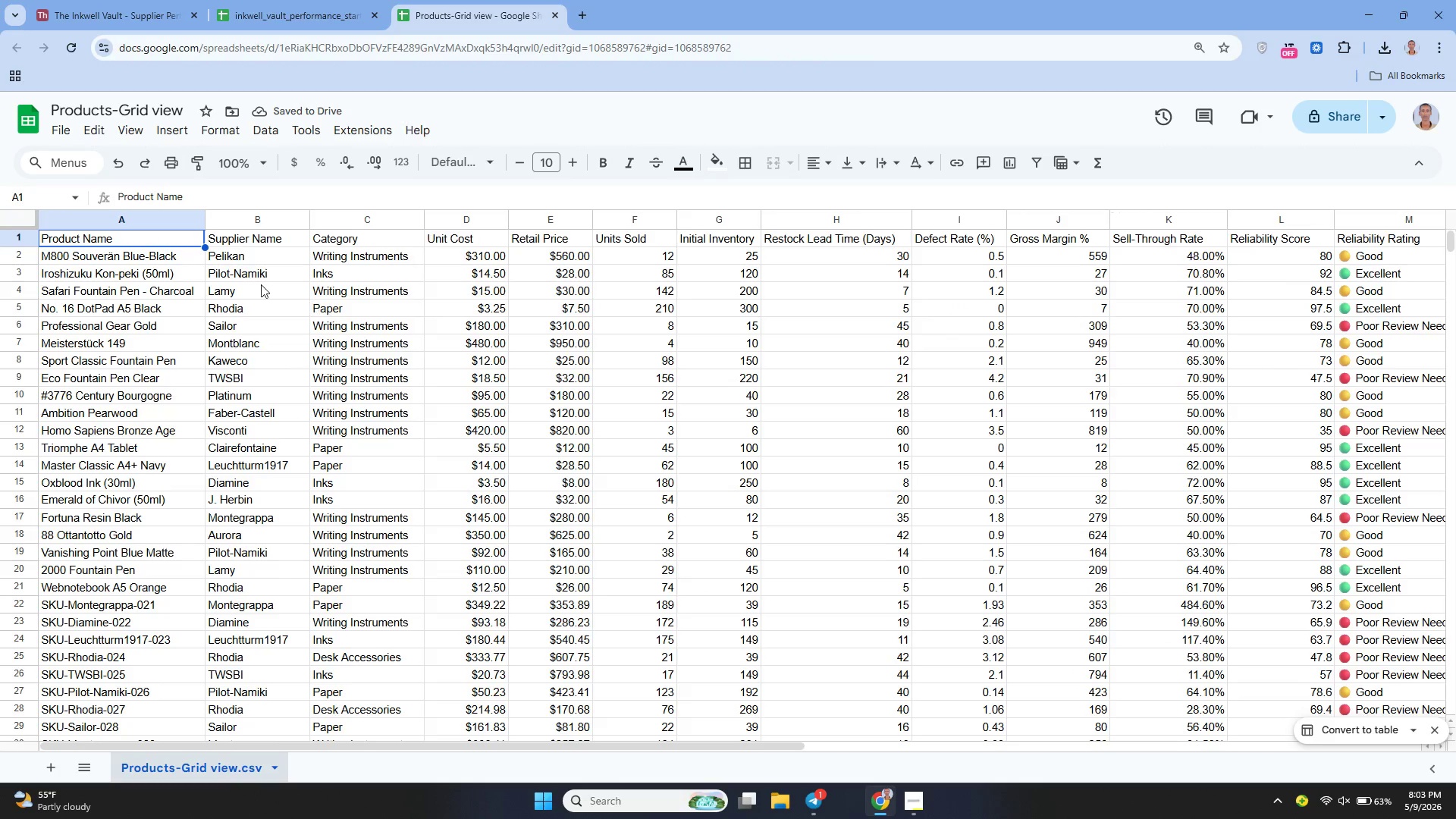 
left_click([0, 234])
 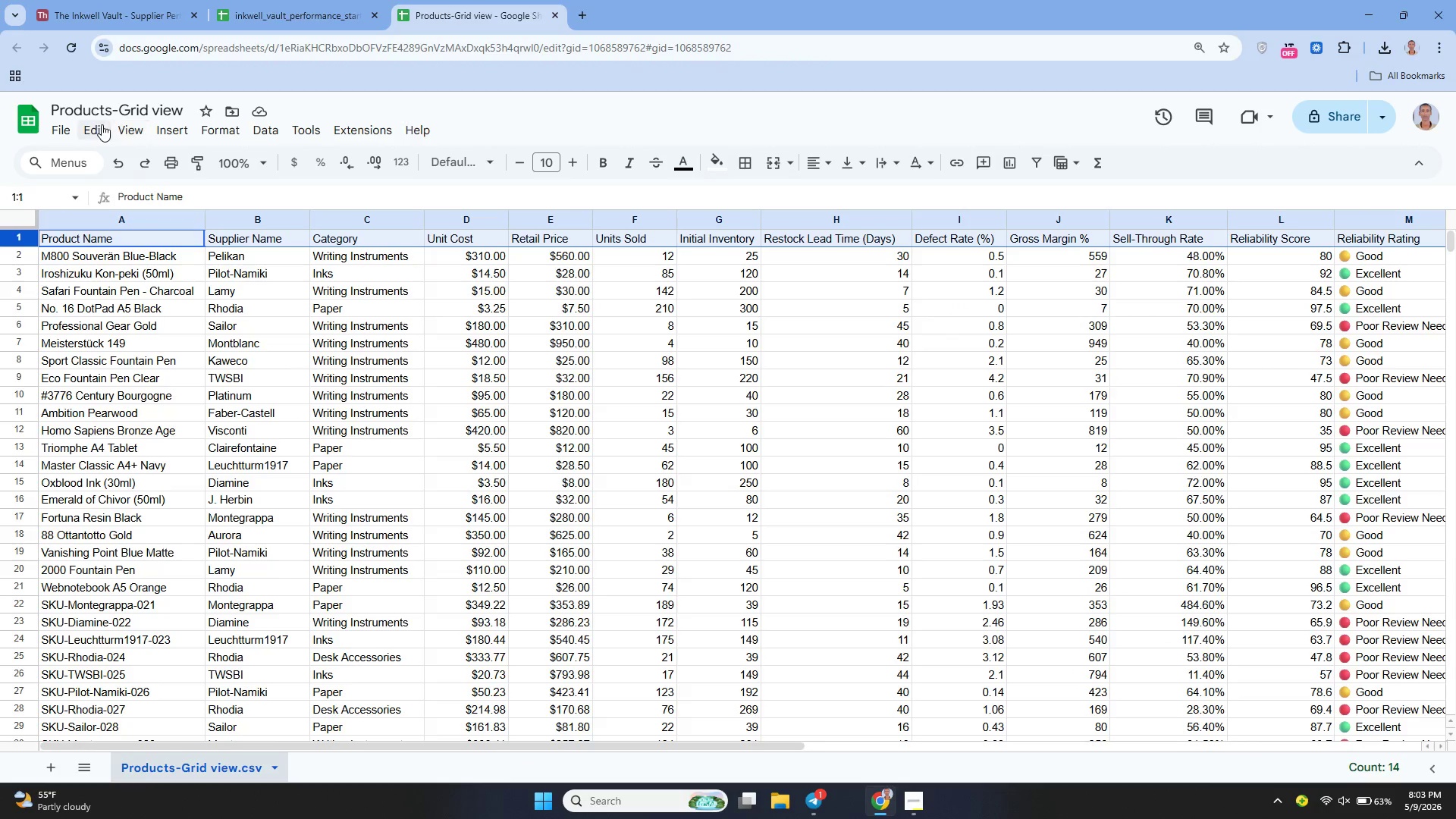 
left_click([128, 127])
 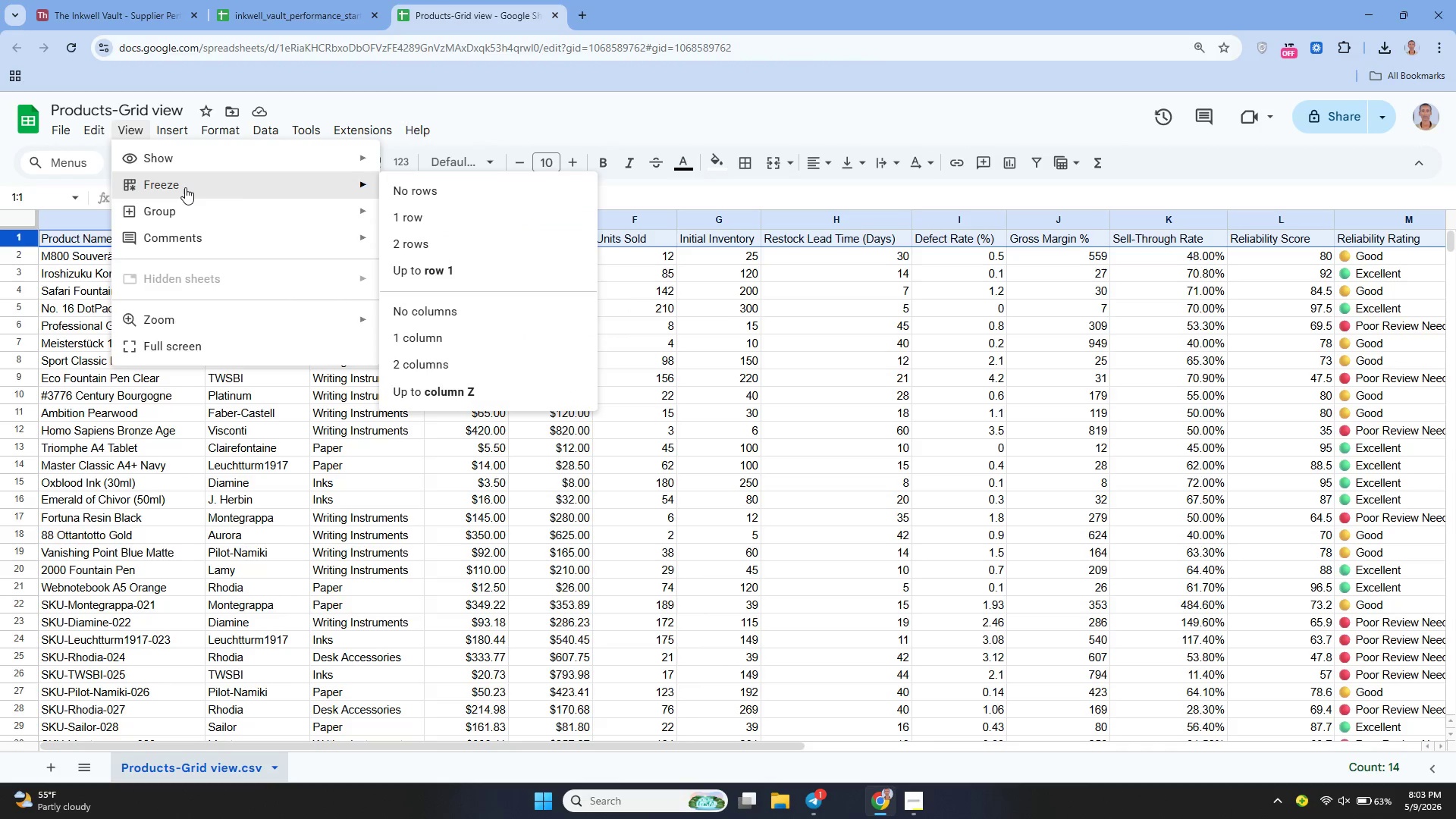 
wait(5.24)
 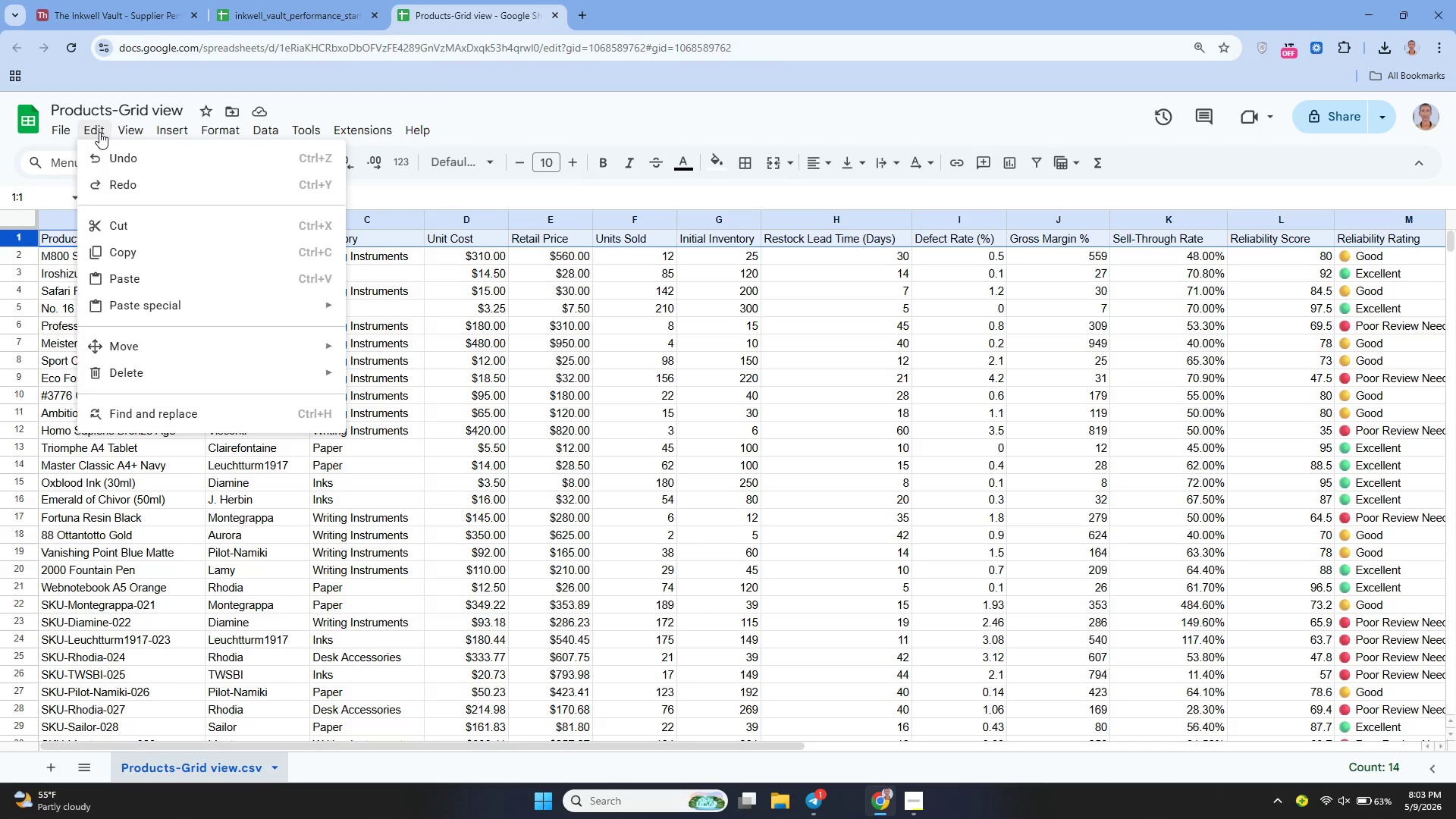 
left_click([416, 218])
 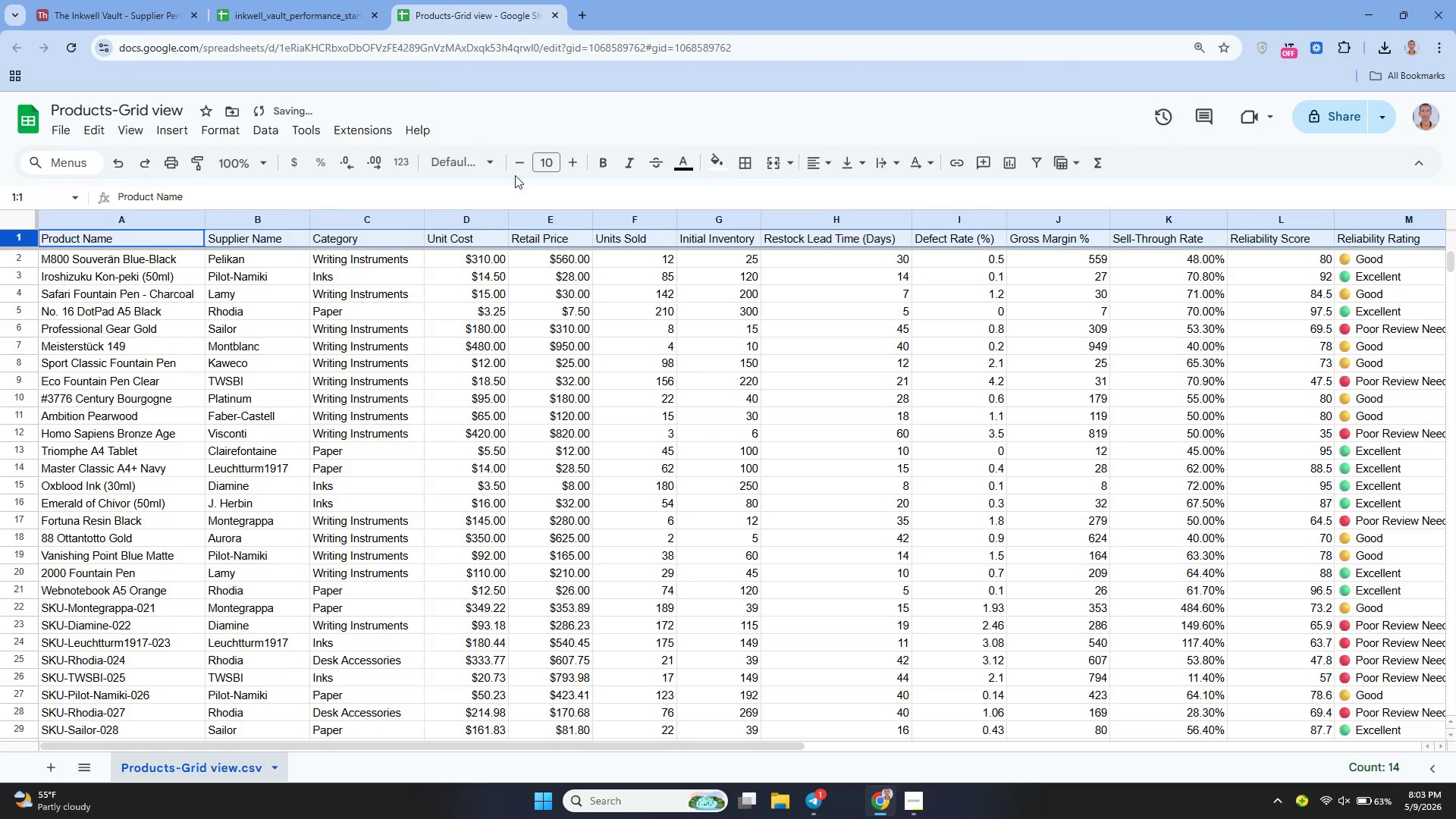 
left_click([580, 164])
 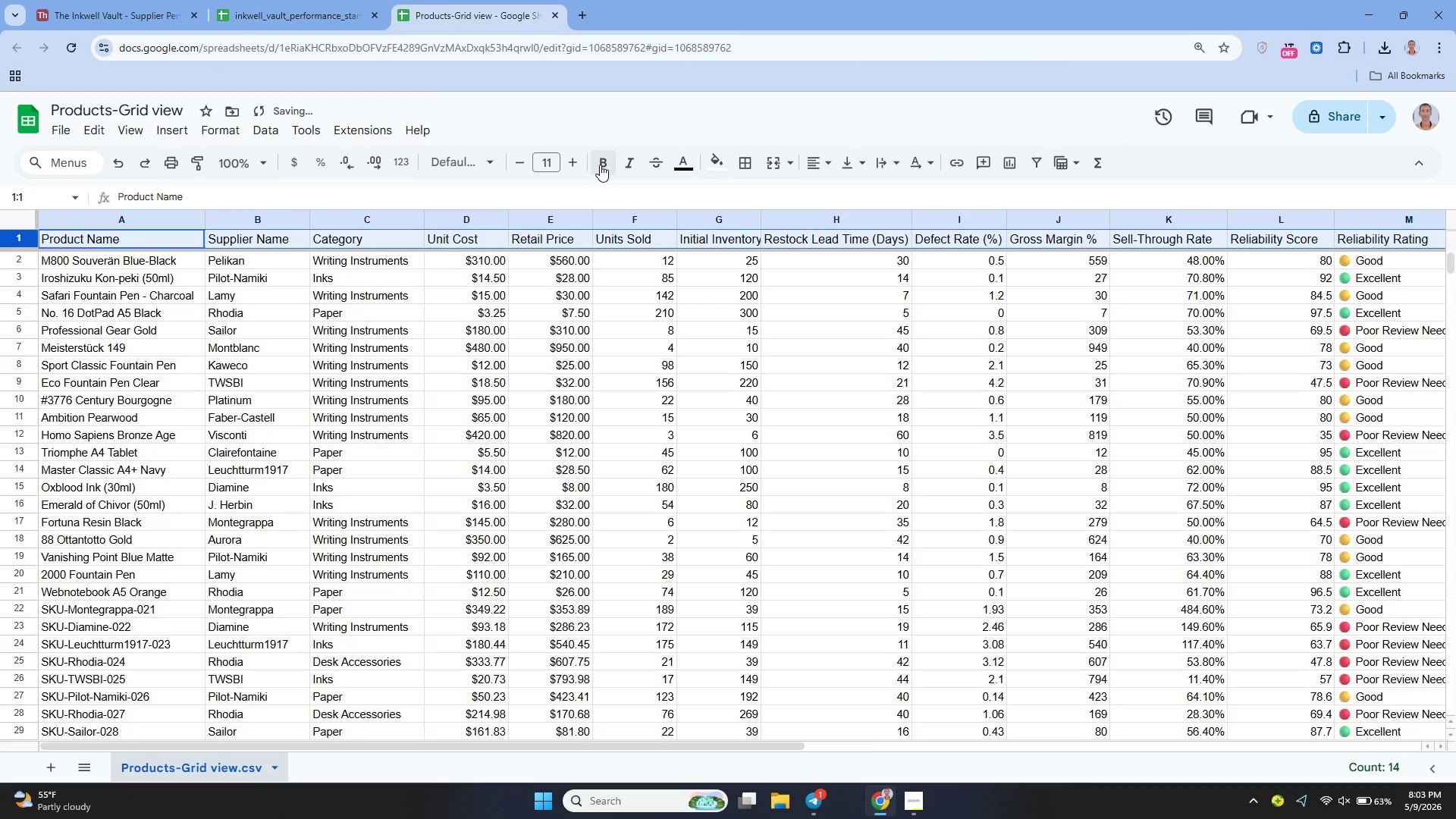 
left_click([605, 166])
 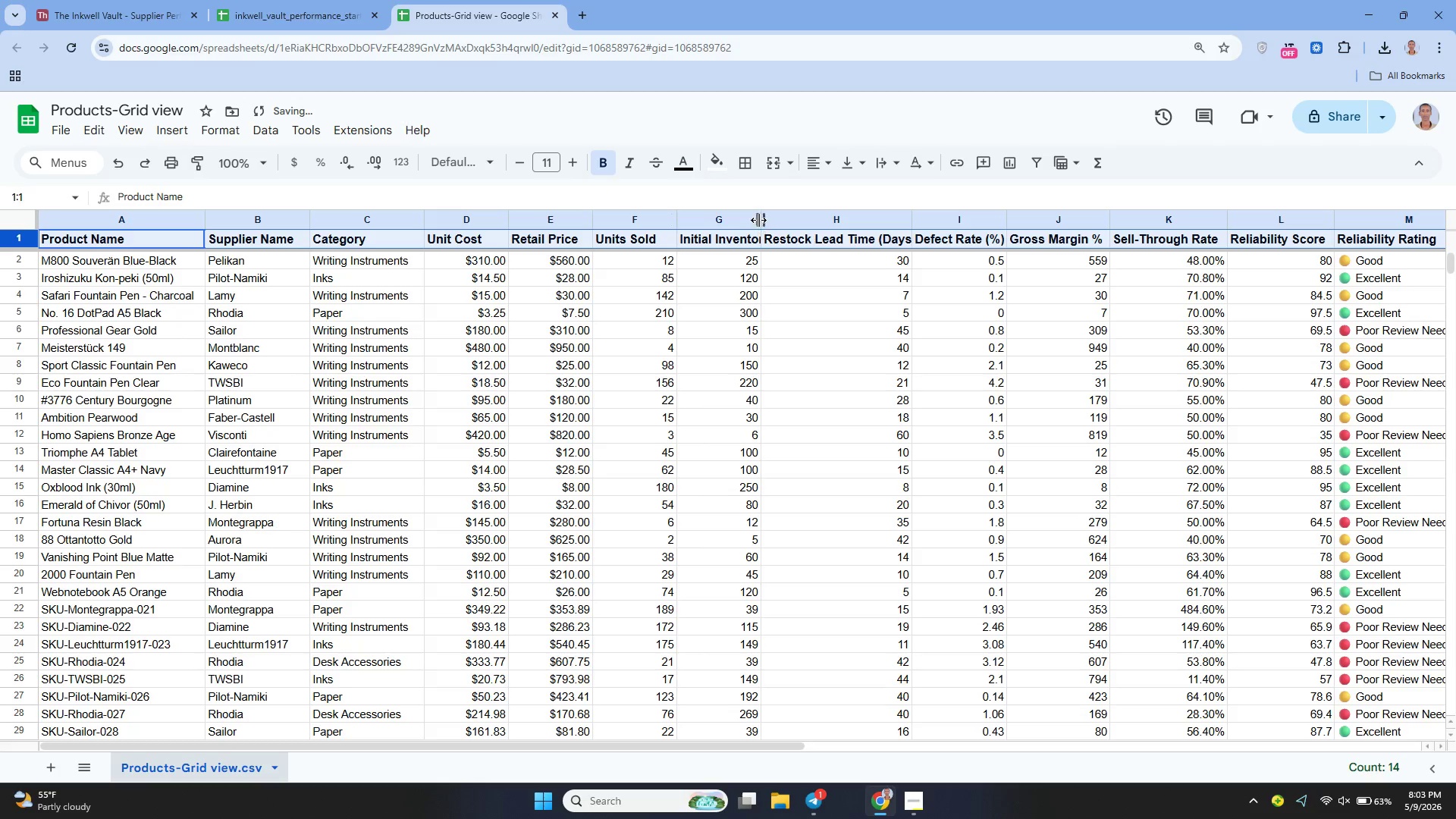 
left_click_drag(start_coordinate=[758, 218], to_coordinate=[790, 243])
 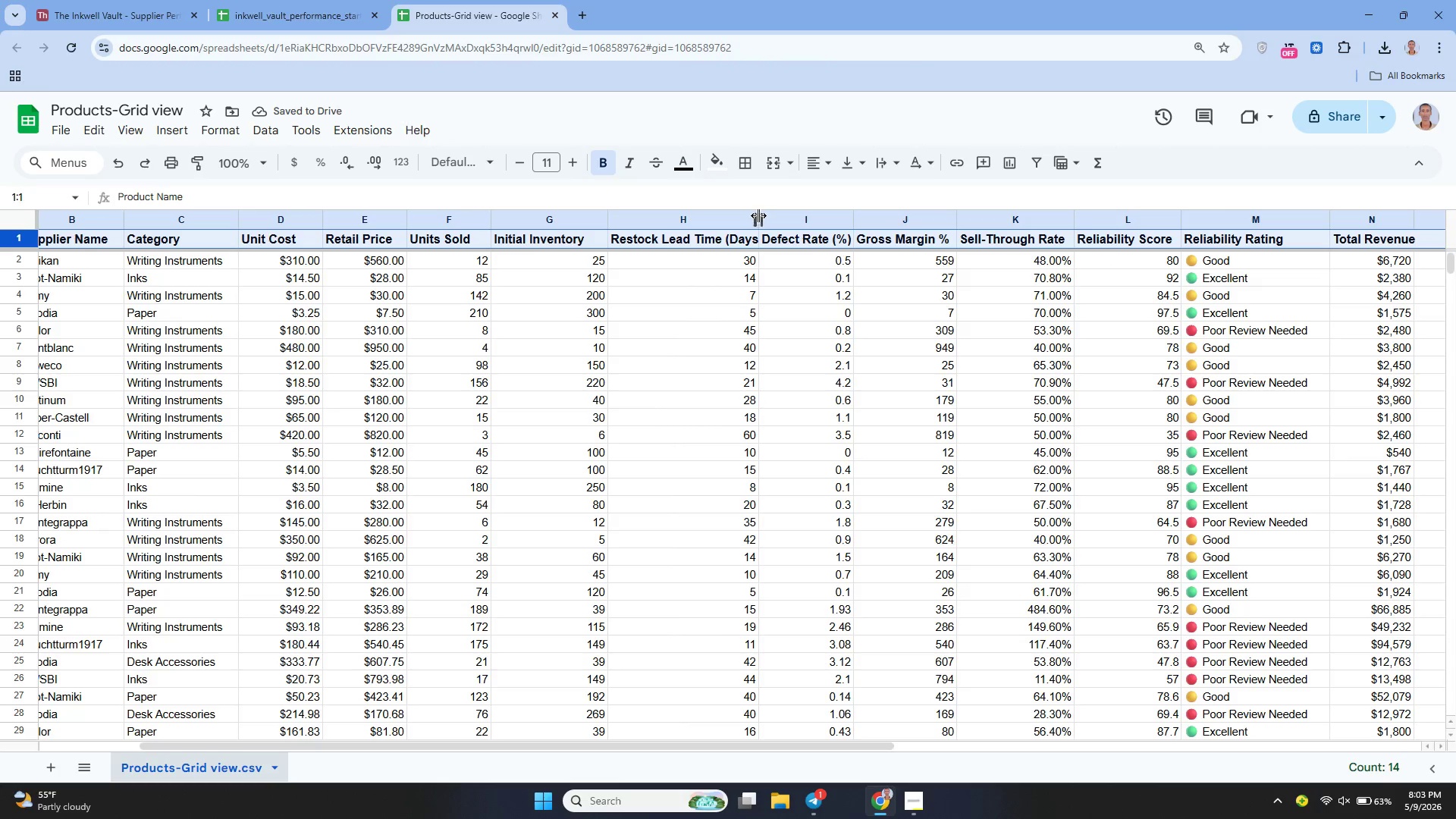 
left_click_drag(start_coordinate=[754, 213], to_coordinate=[765, 218])
 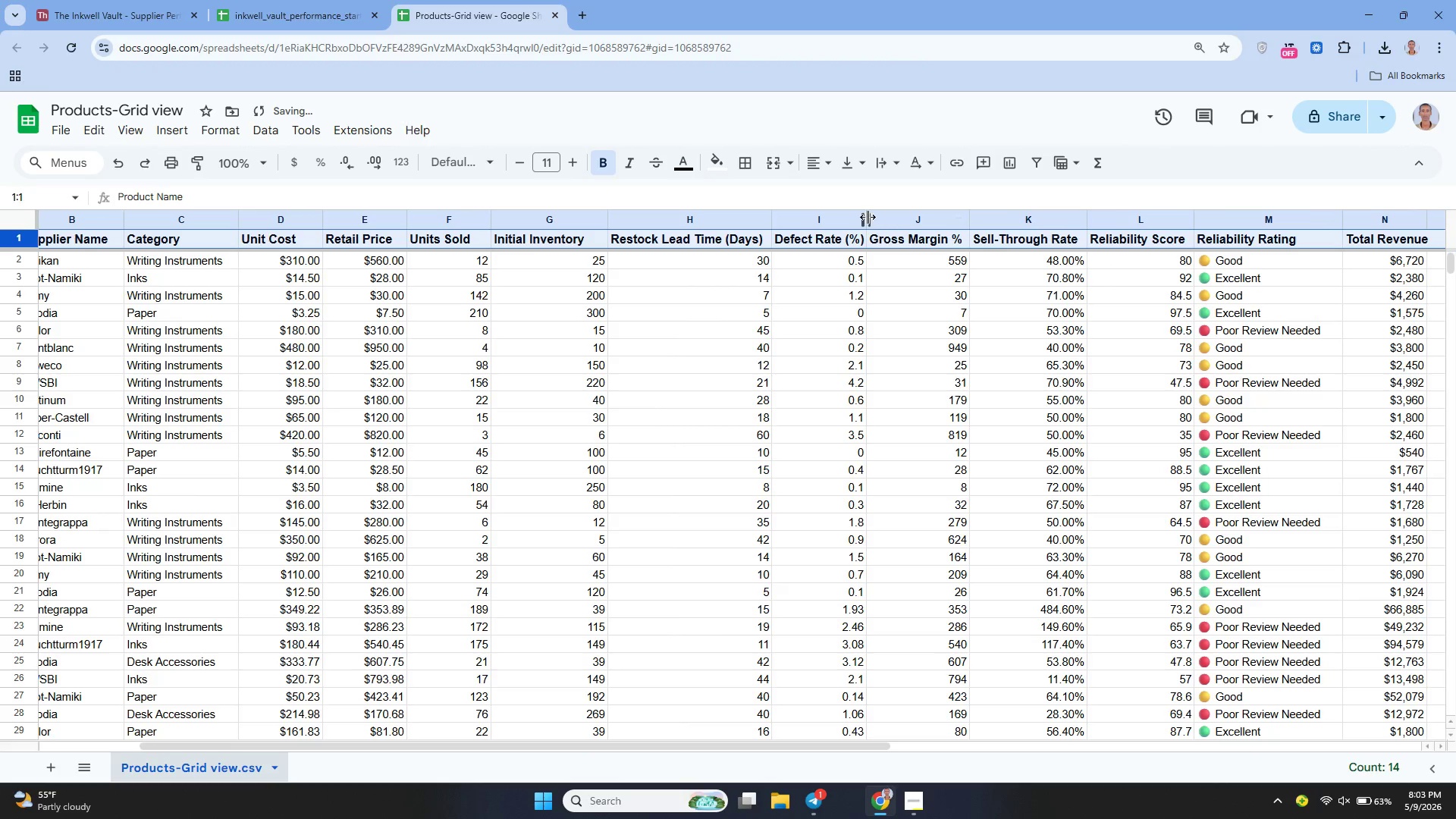 
left_click_drag(start_coordinate=[861, 214], to_coordinate=[874, 218])
 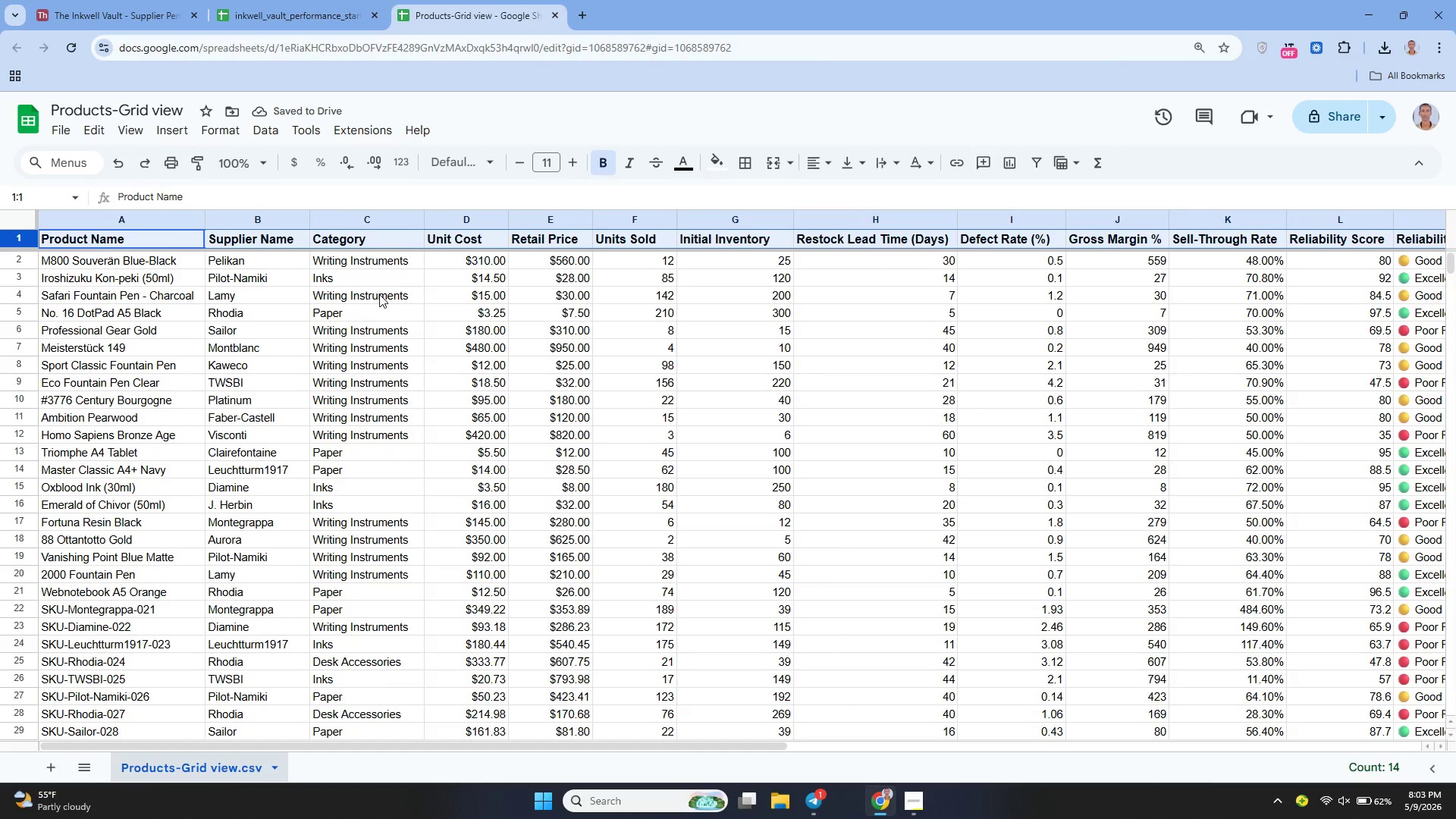 
left_click([168, 241])
 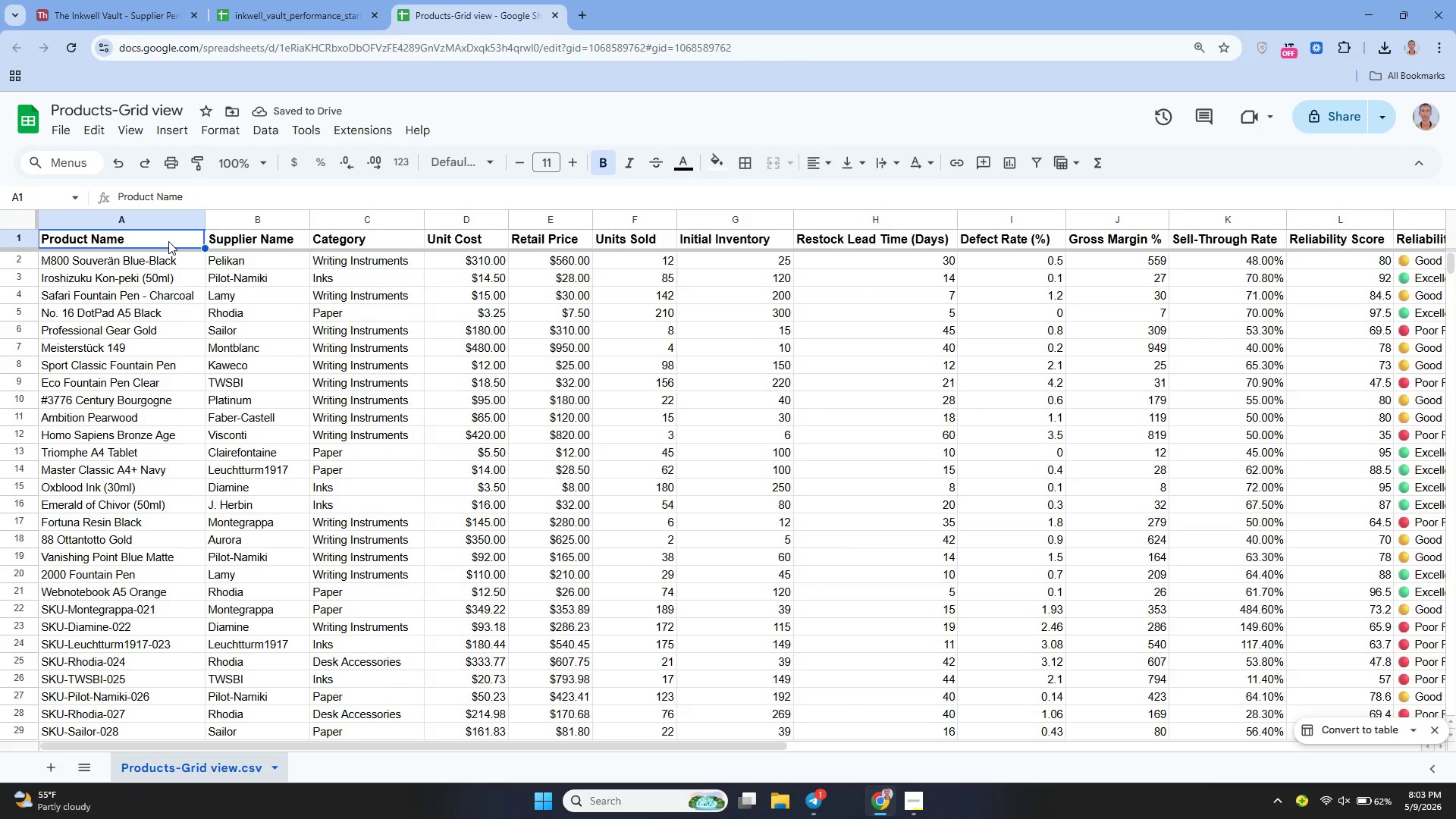 
left_click_drag(start_coordinate=[168, 241], to_coordinate=[1251, 356])
 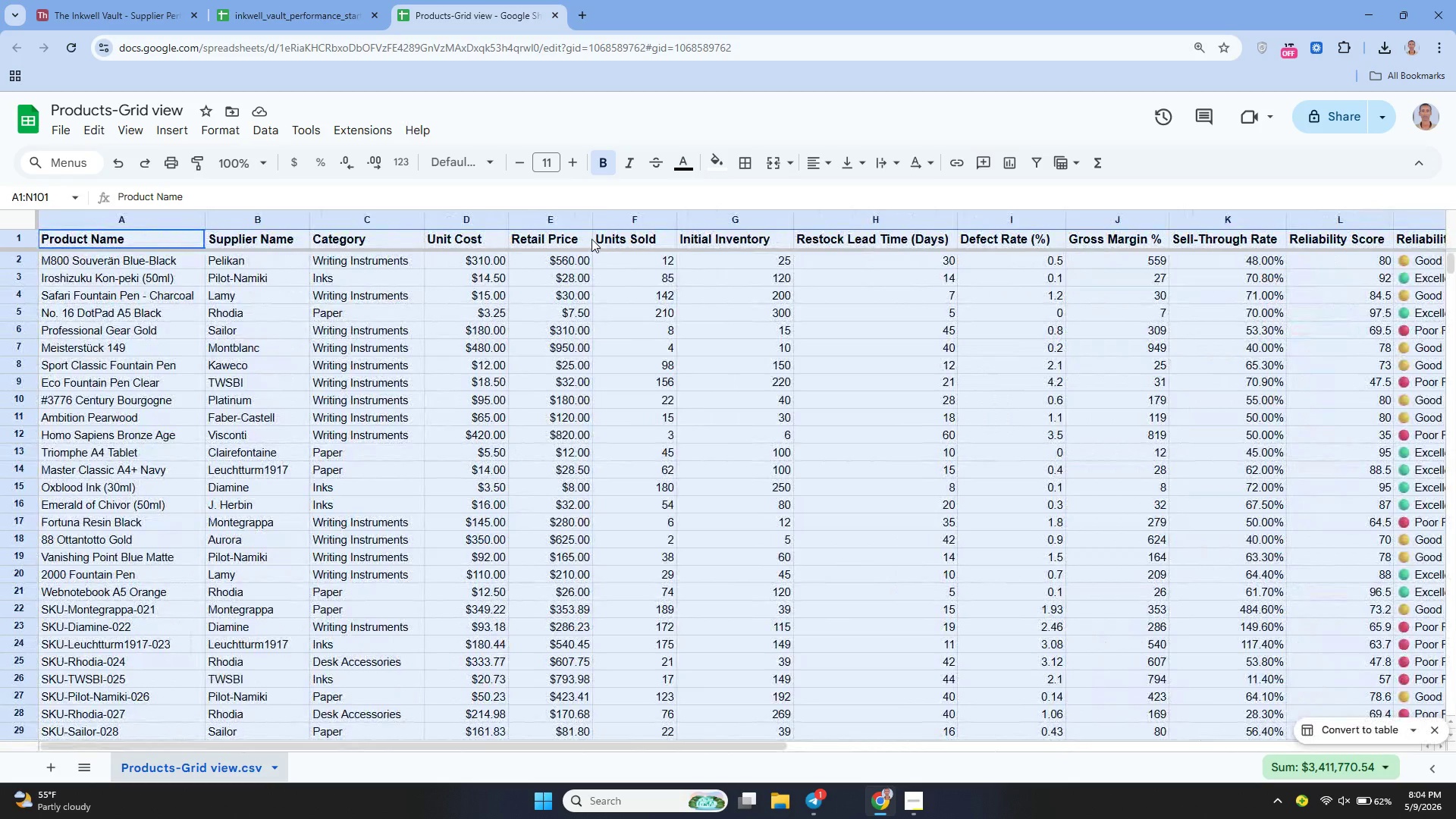 
left_click([737, 164])
 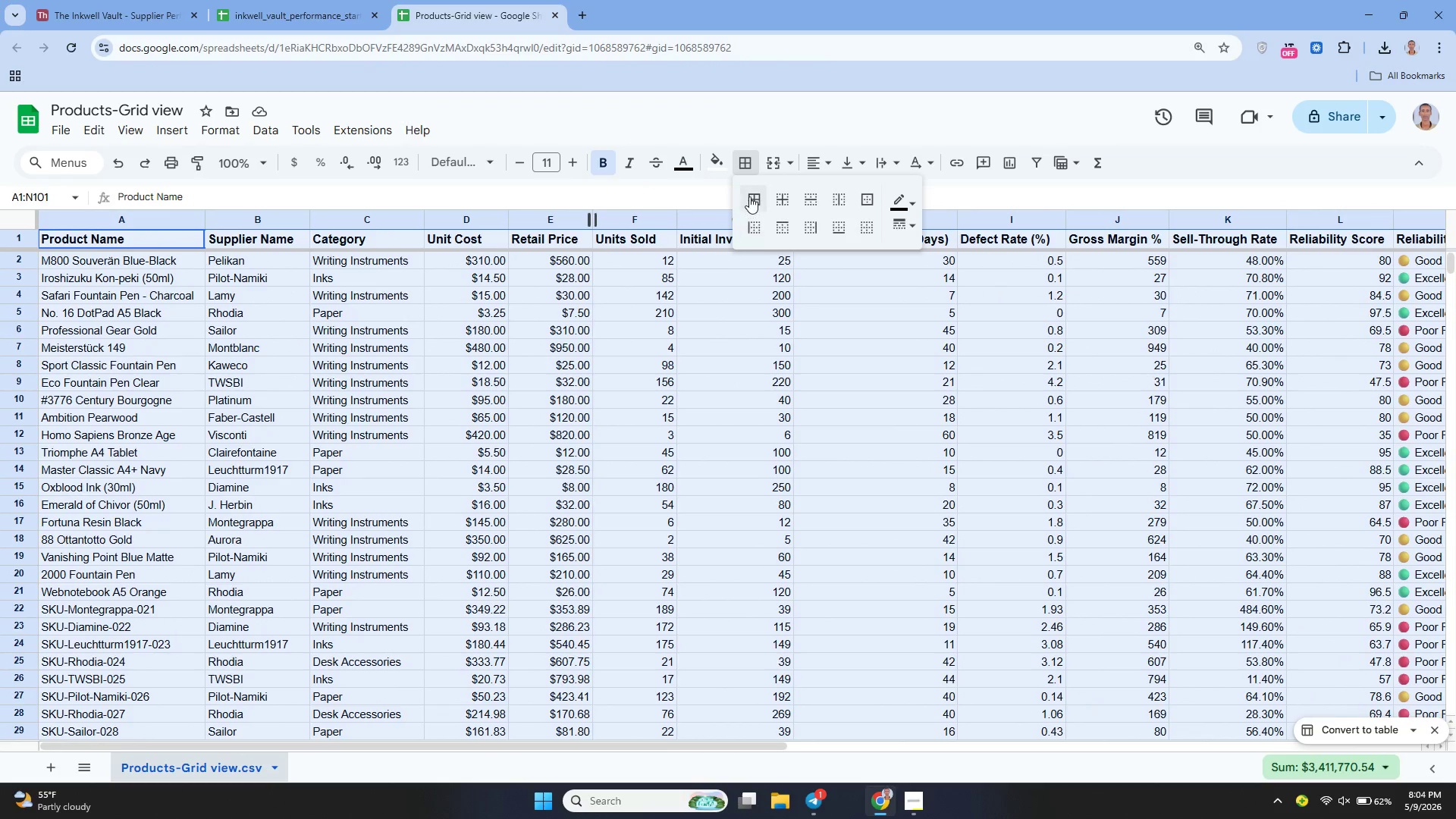 
left_click([749, 196])
 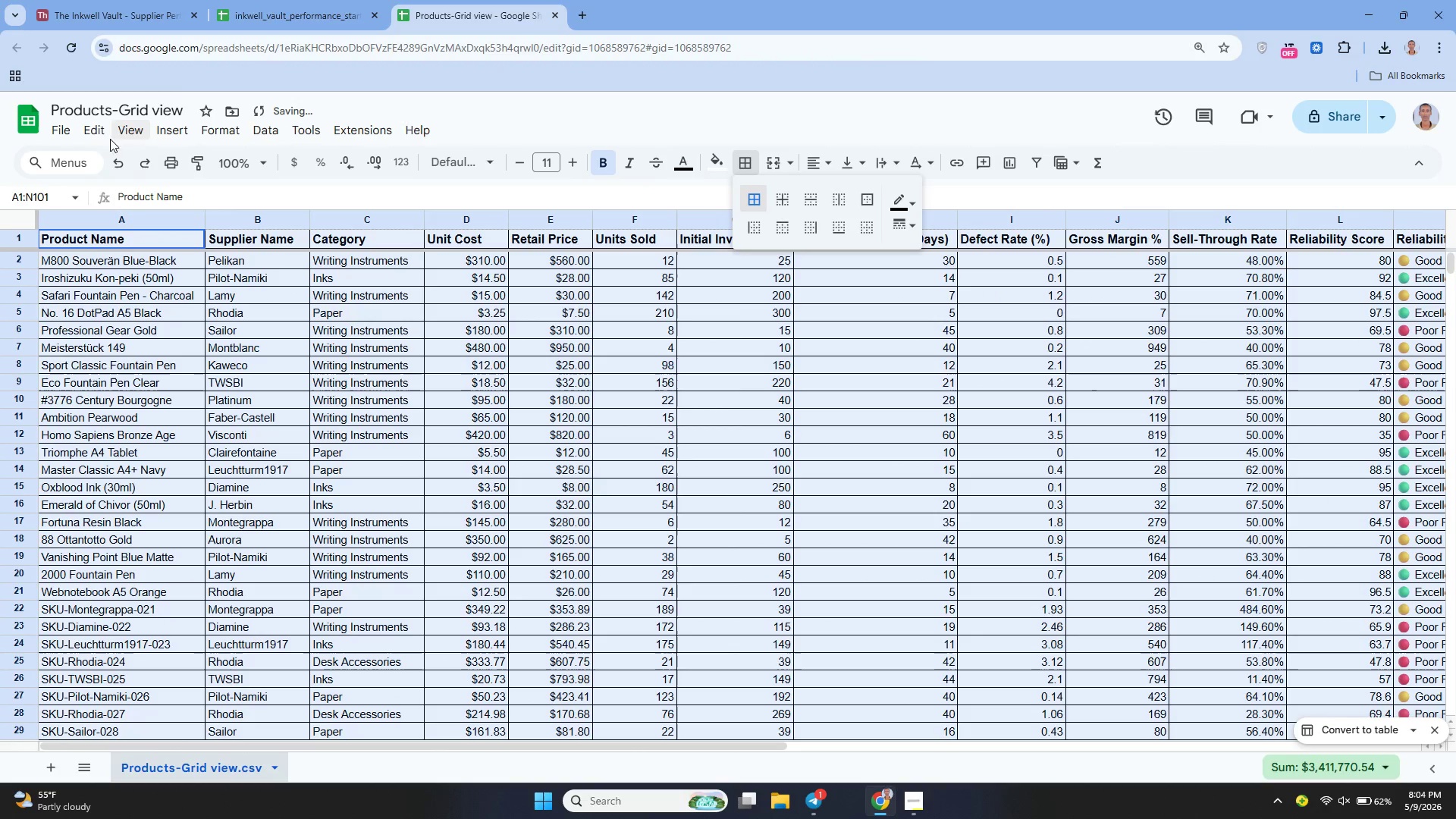 
left_click([67, 129])
 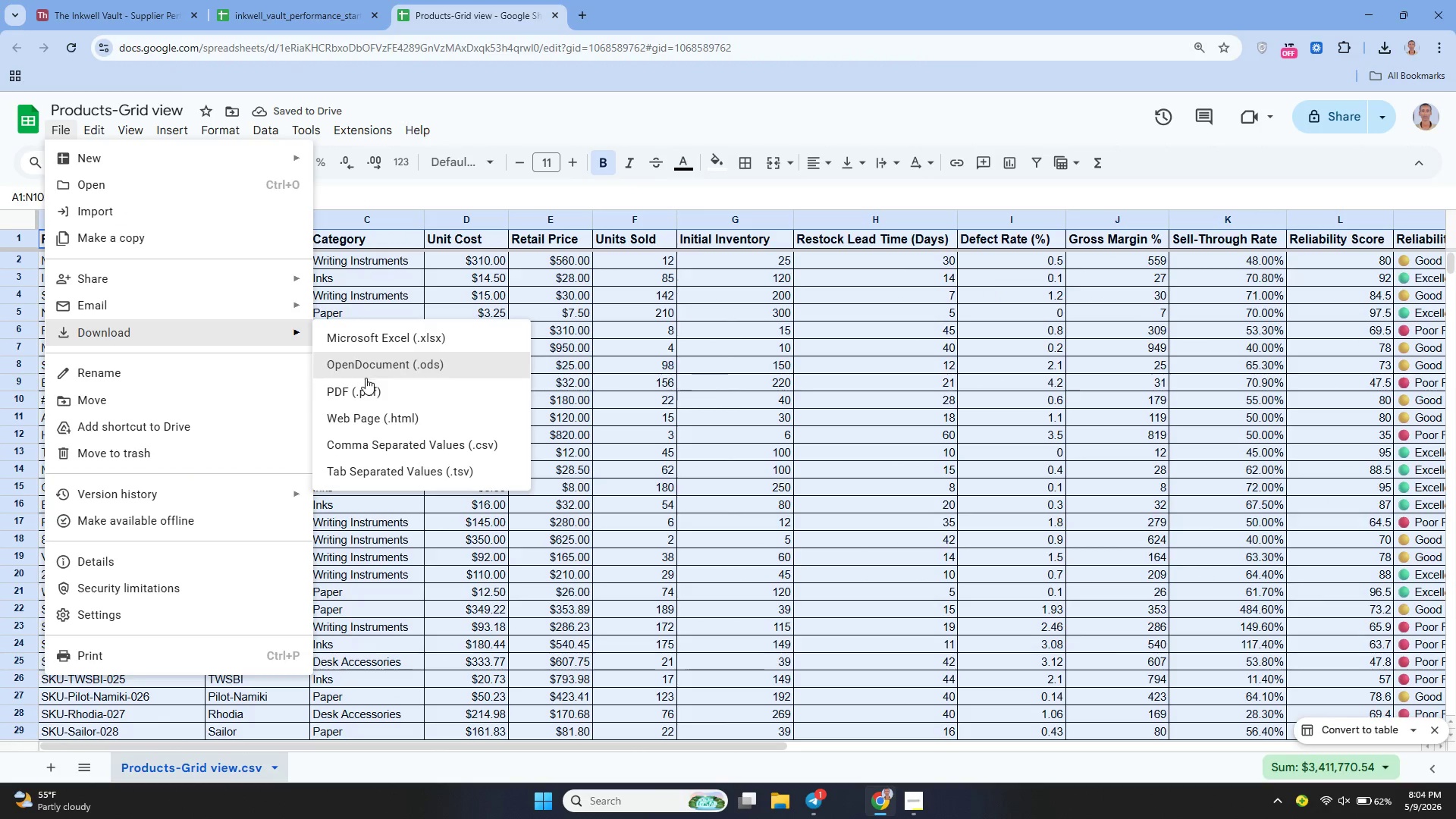 
left_click([368, 335])
 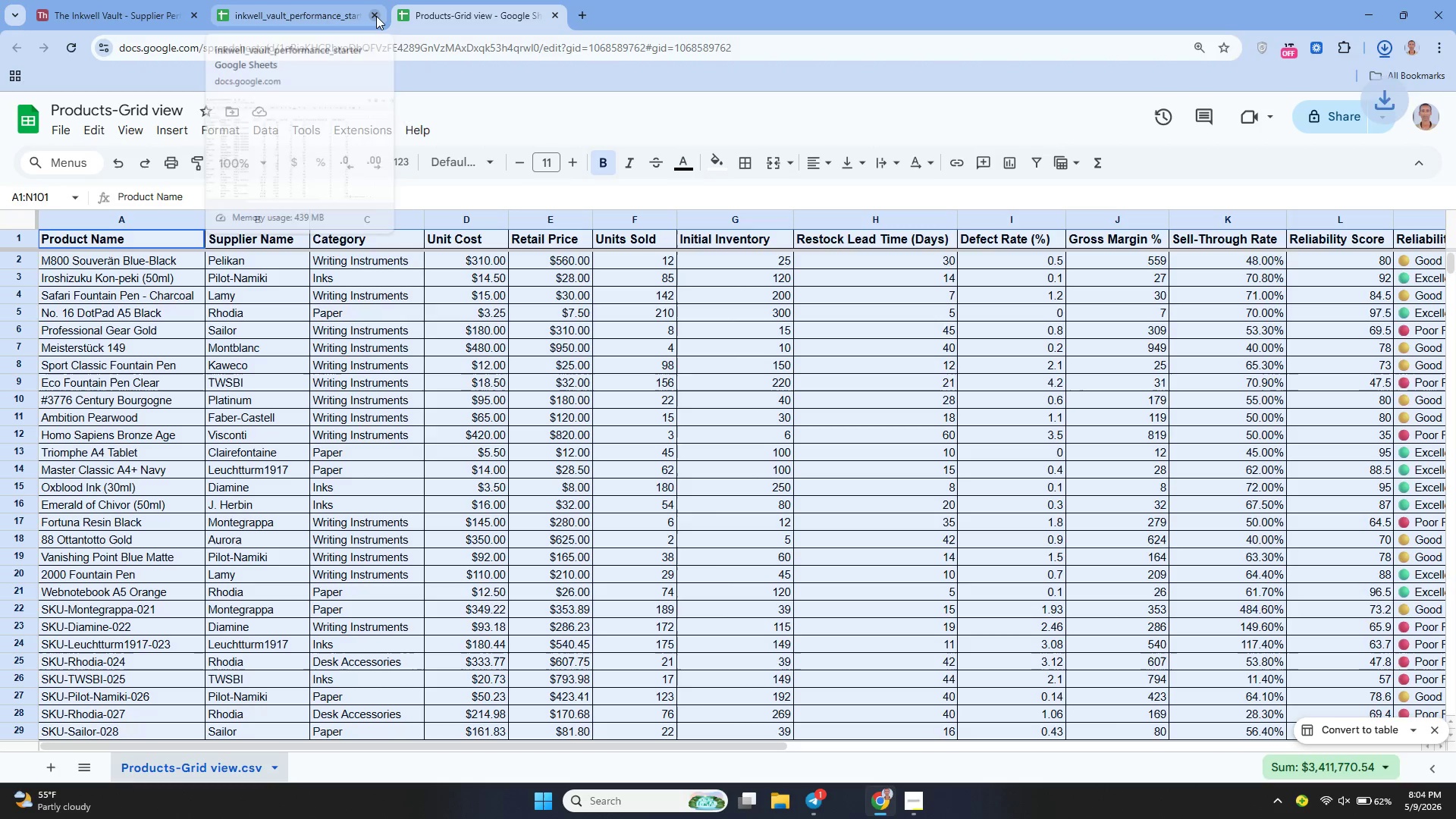 
left_click([376, 16])
 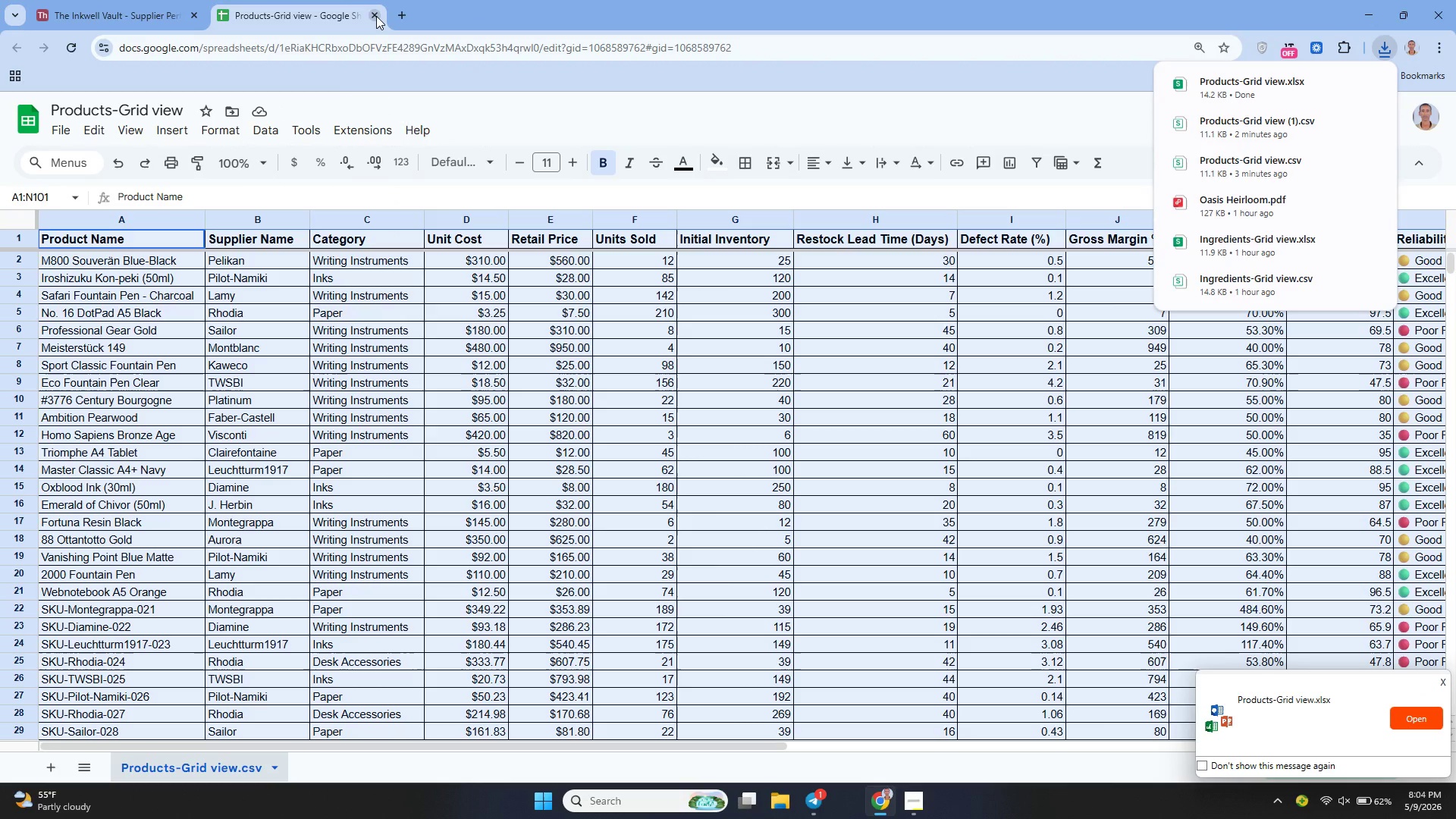 
left_click([376, 16])
 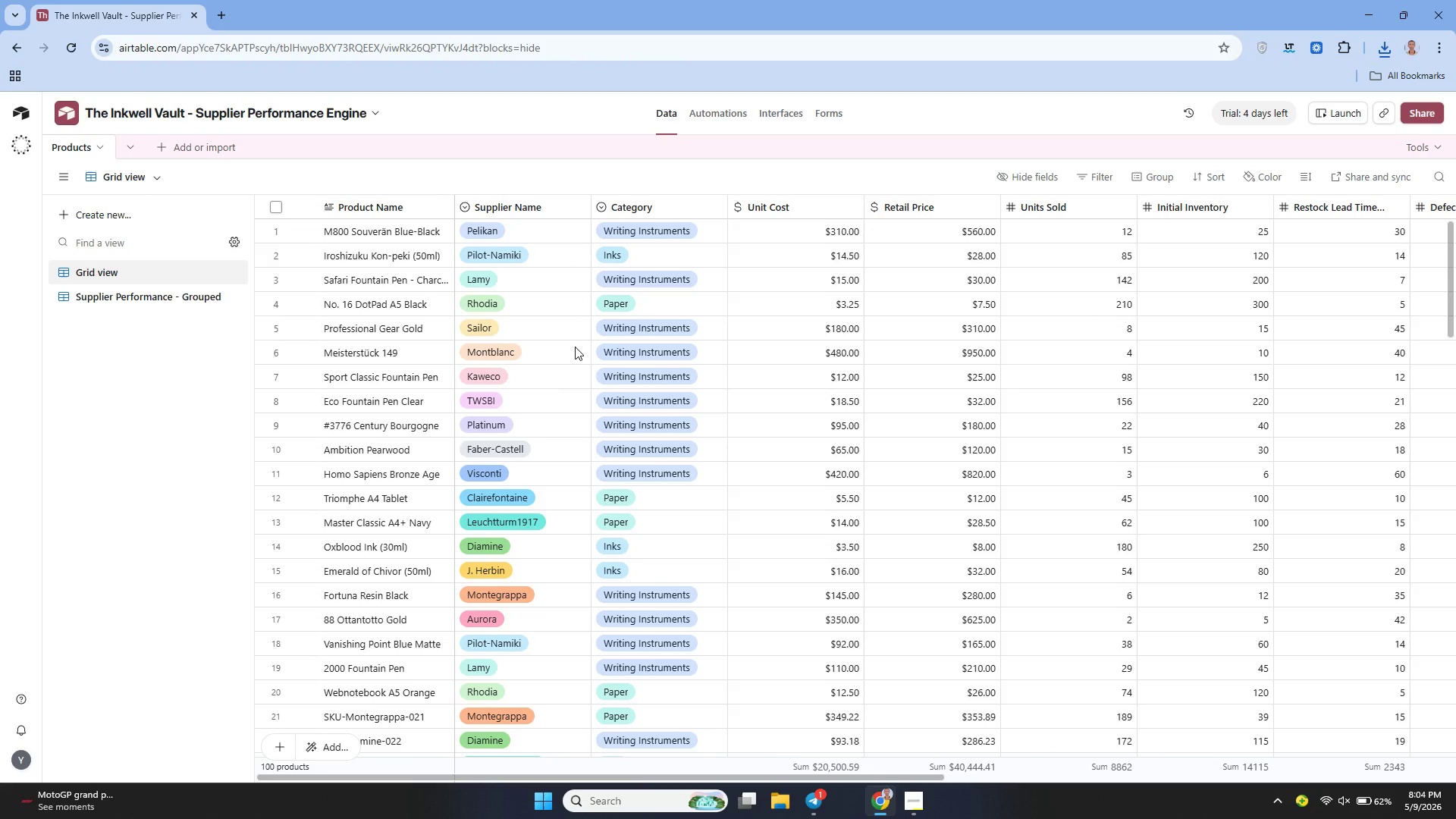 
wait(42.55)
 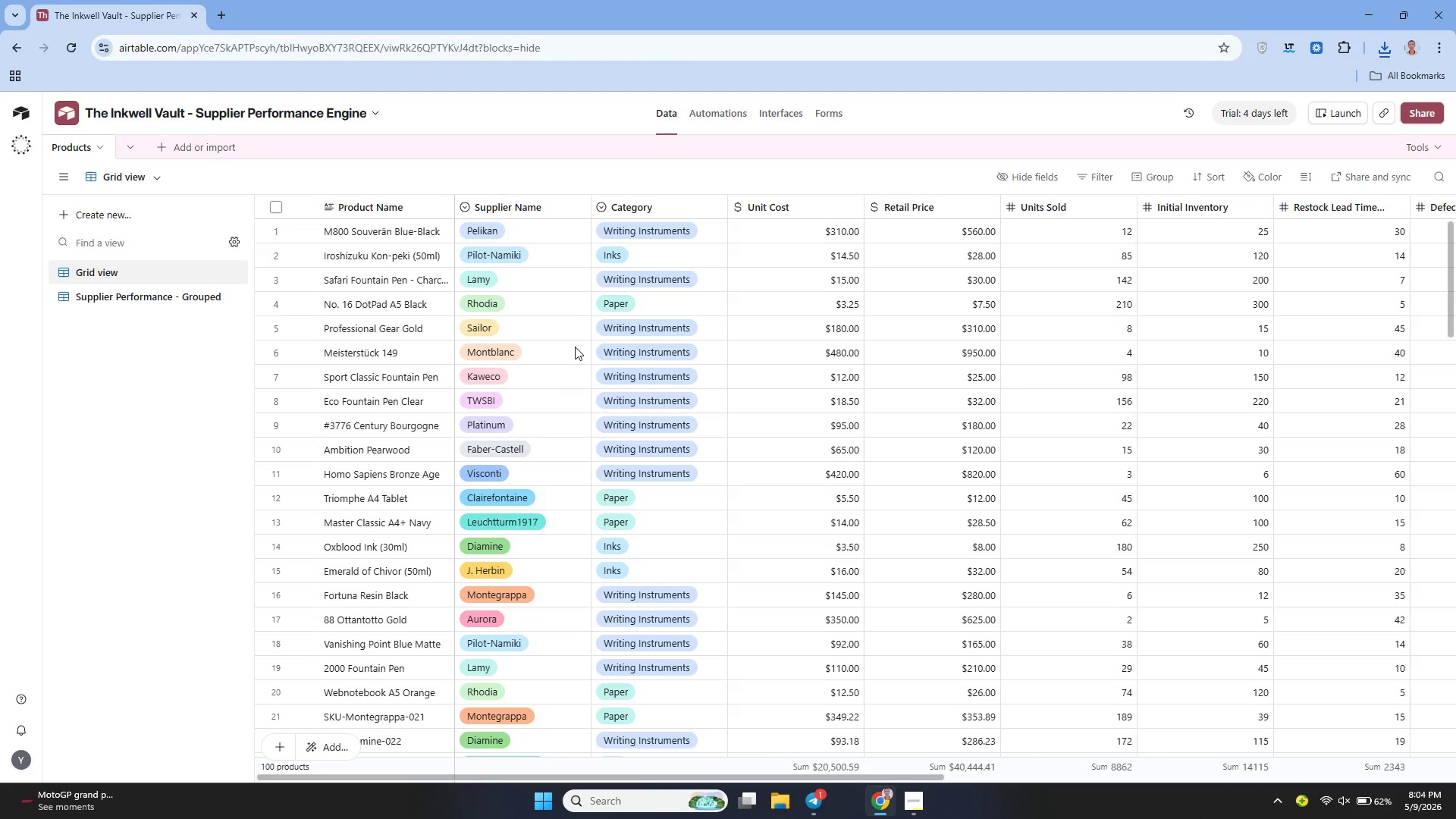 
key(Unknown)
 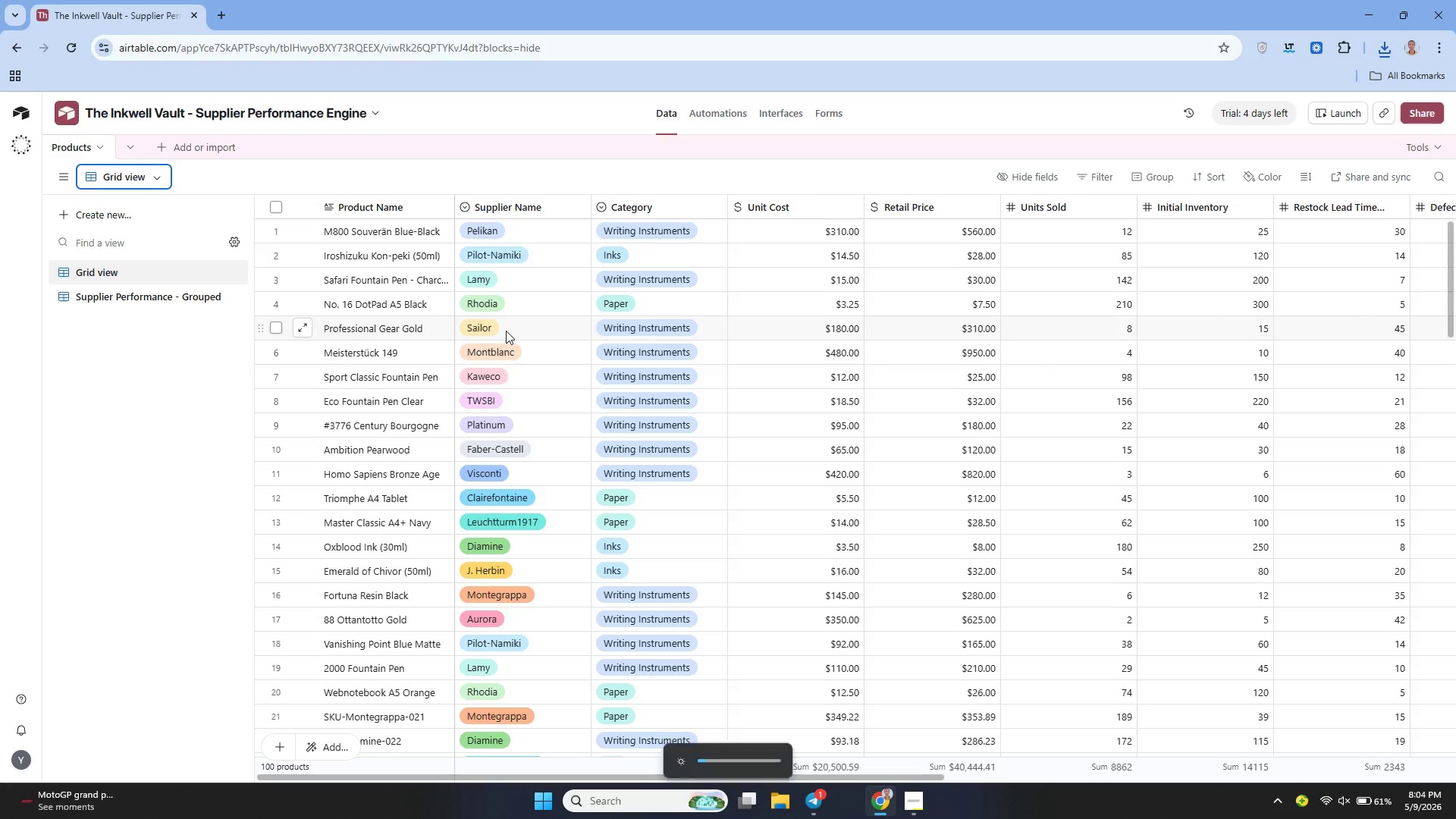 
key(Unknown)
 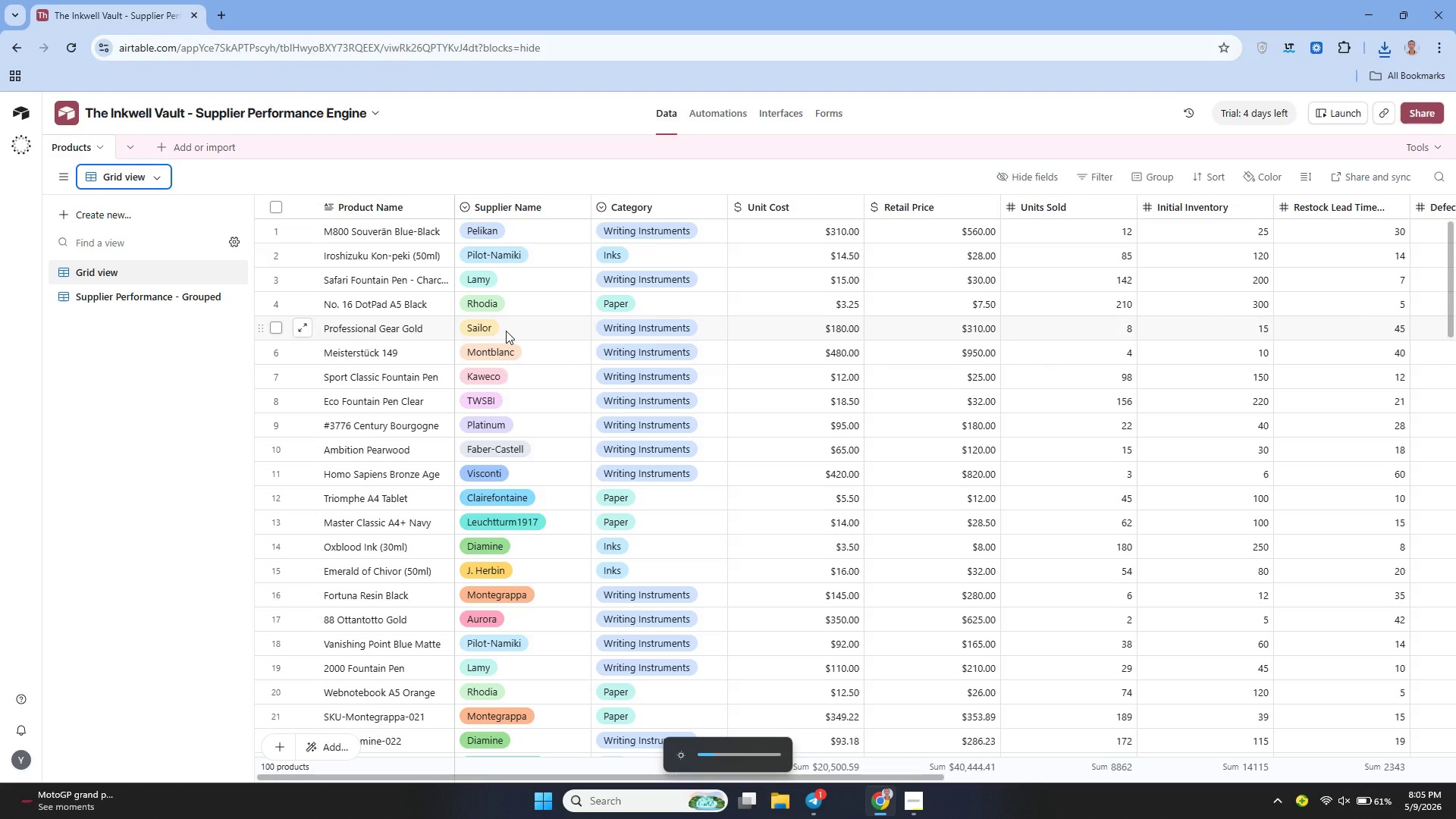 
key(Unknown)
 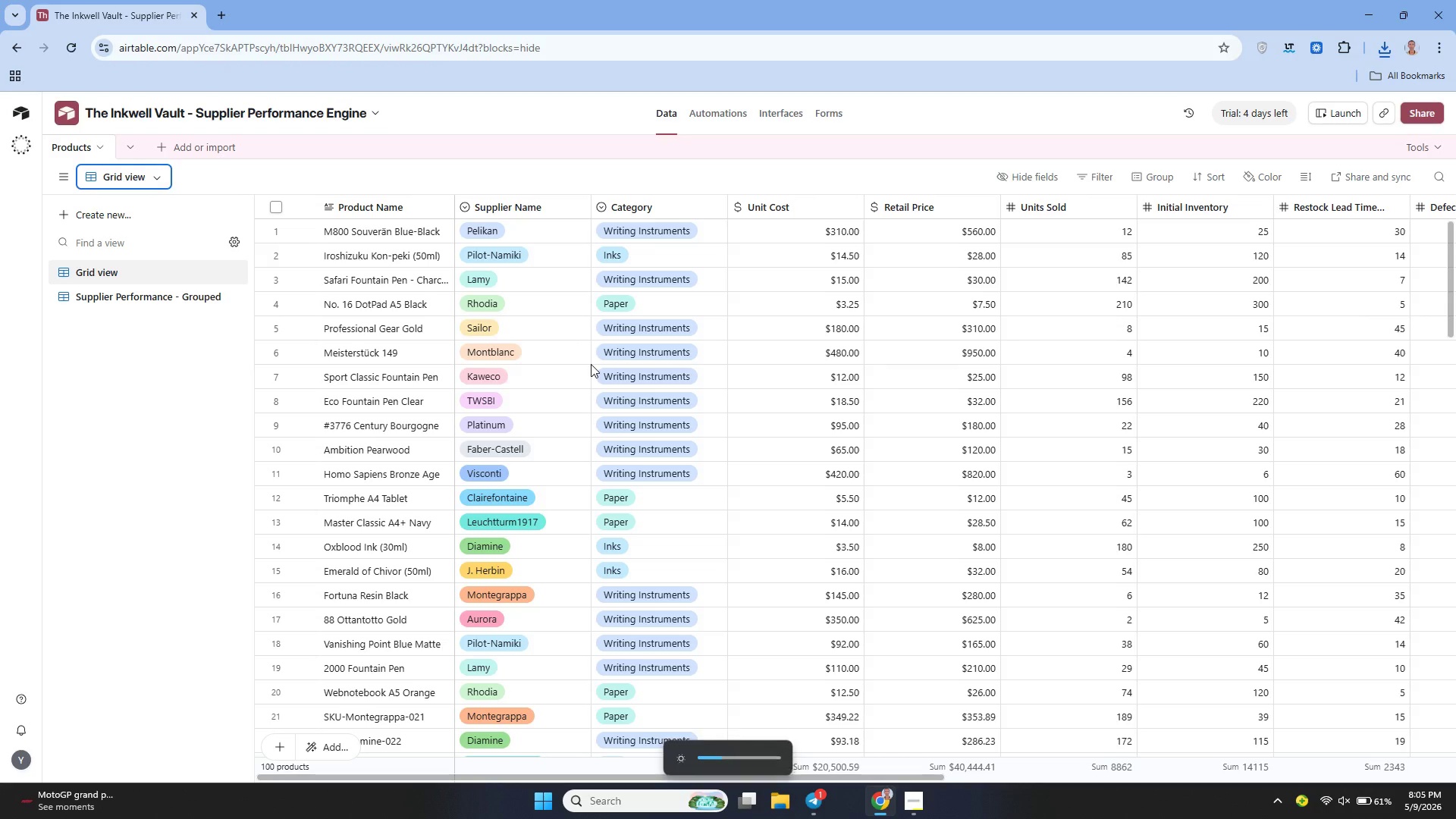 
key(Meta+Shift+S)
 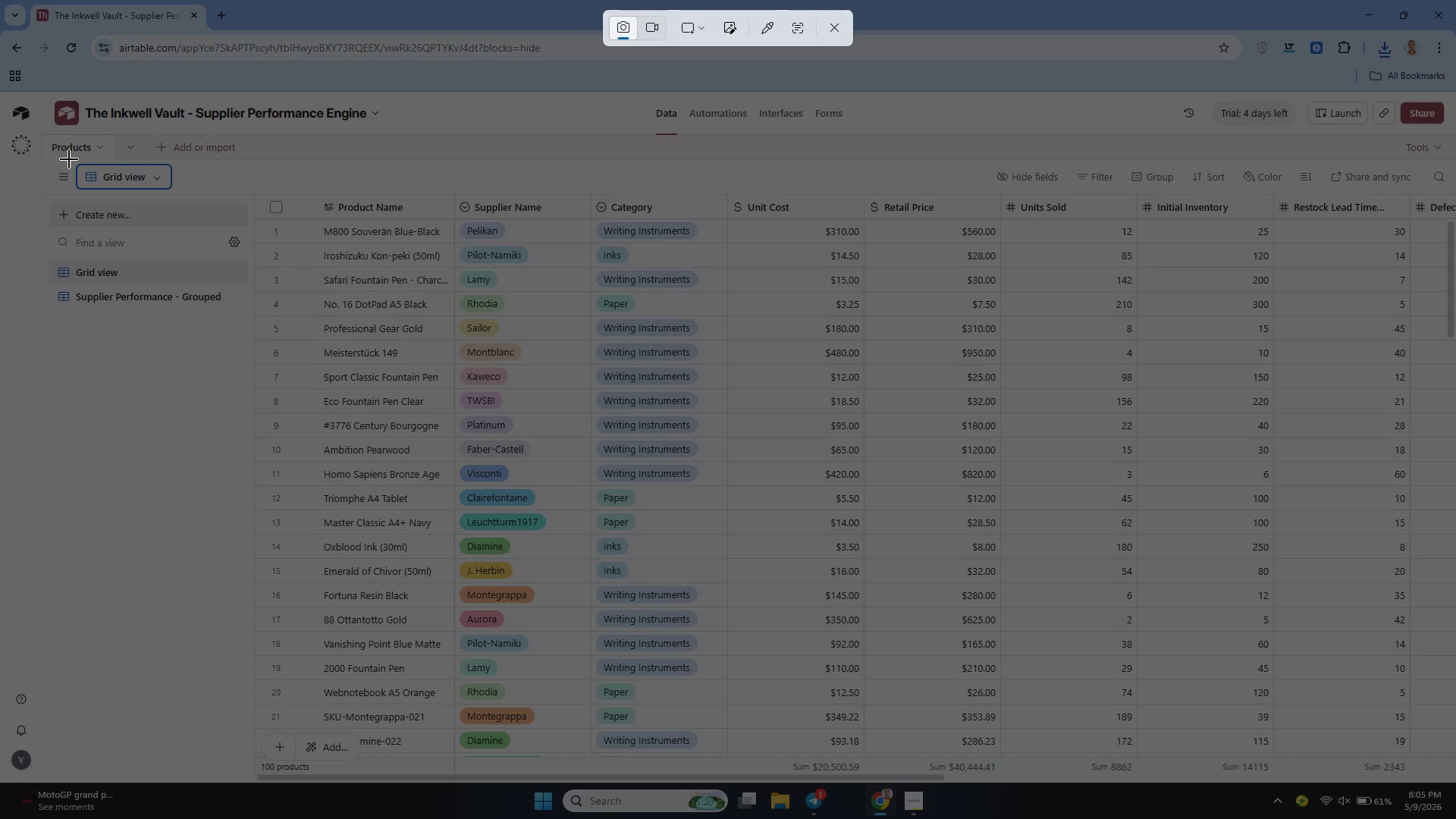 
wait(5.06)
 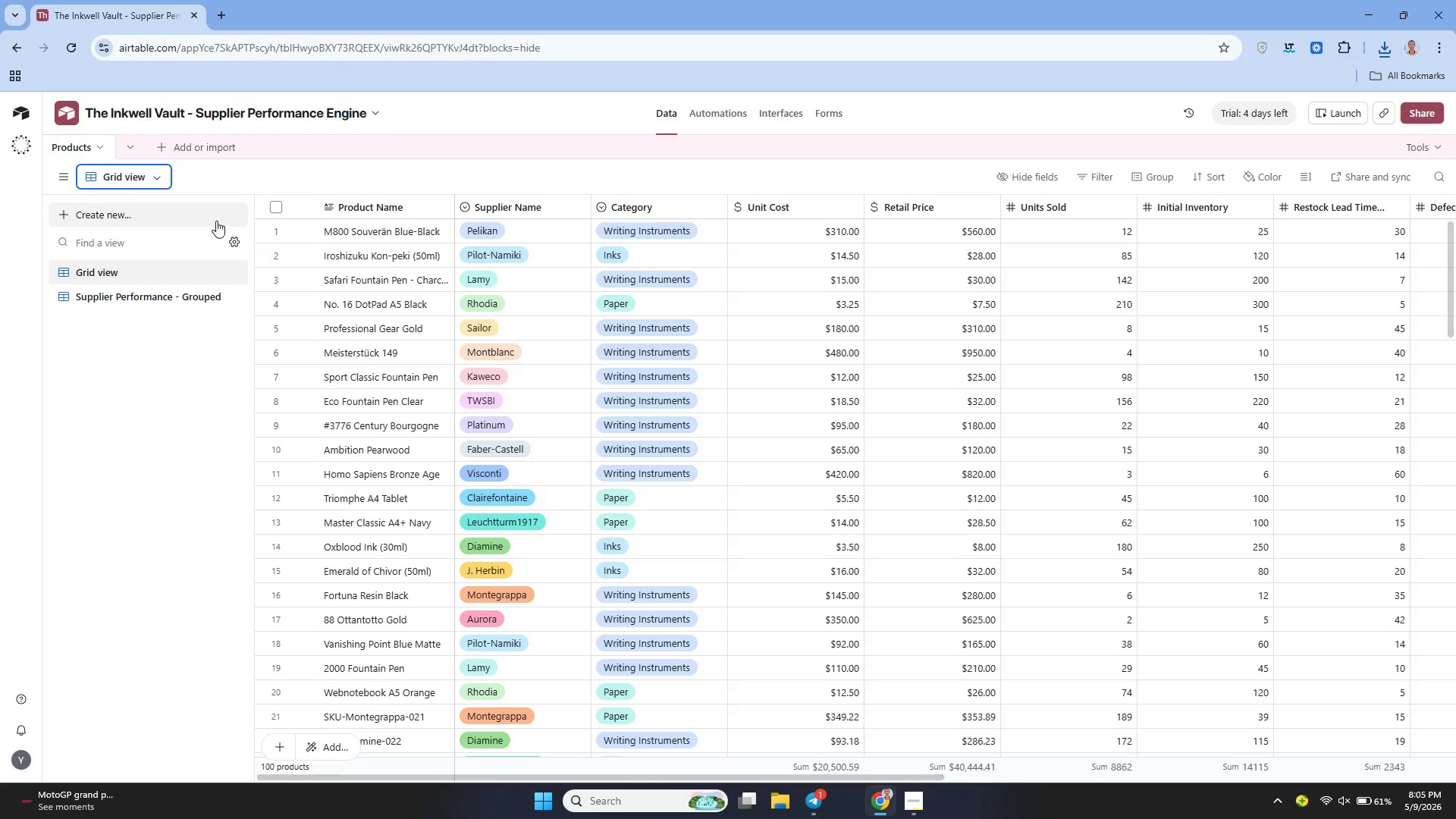 
left_click_drag(start_coordinate=[58, 167], to_coordinate=[1455, 782])
 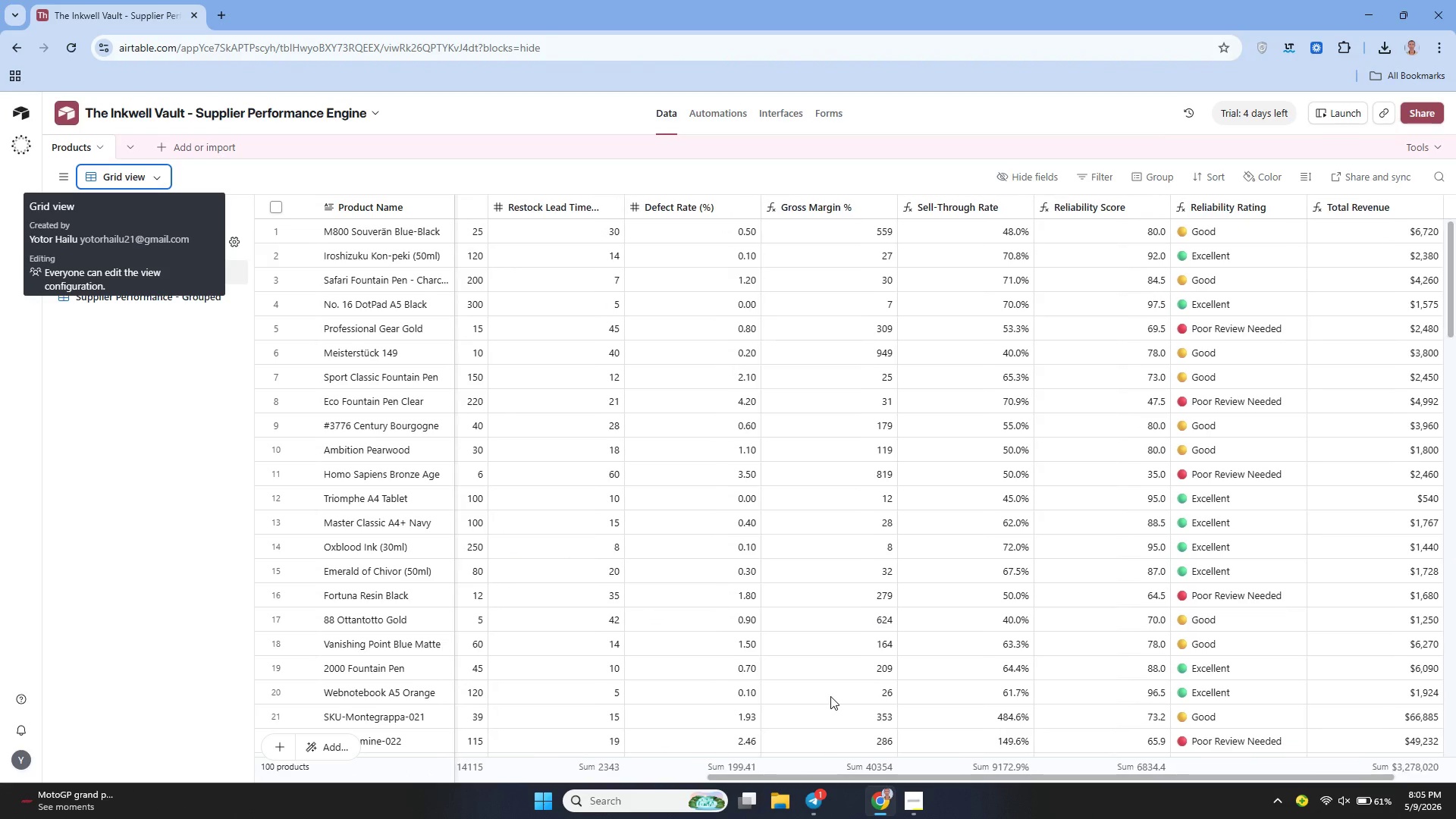 
wait(14.47)
 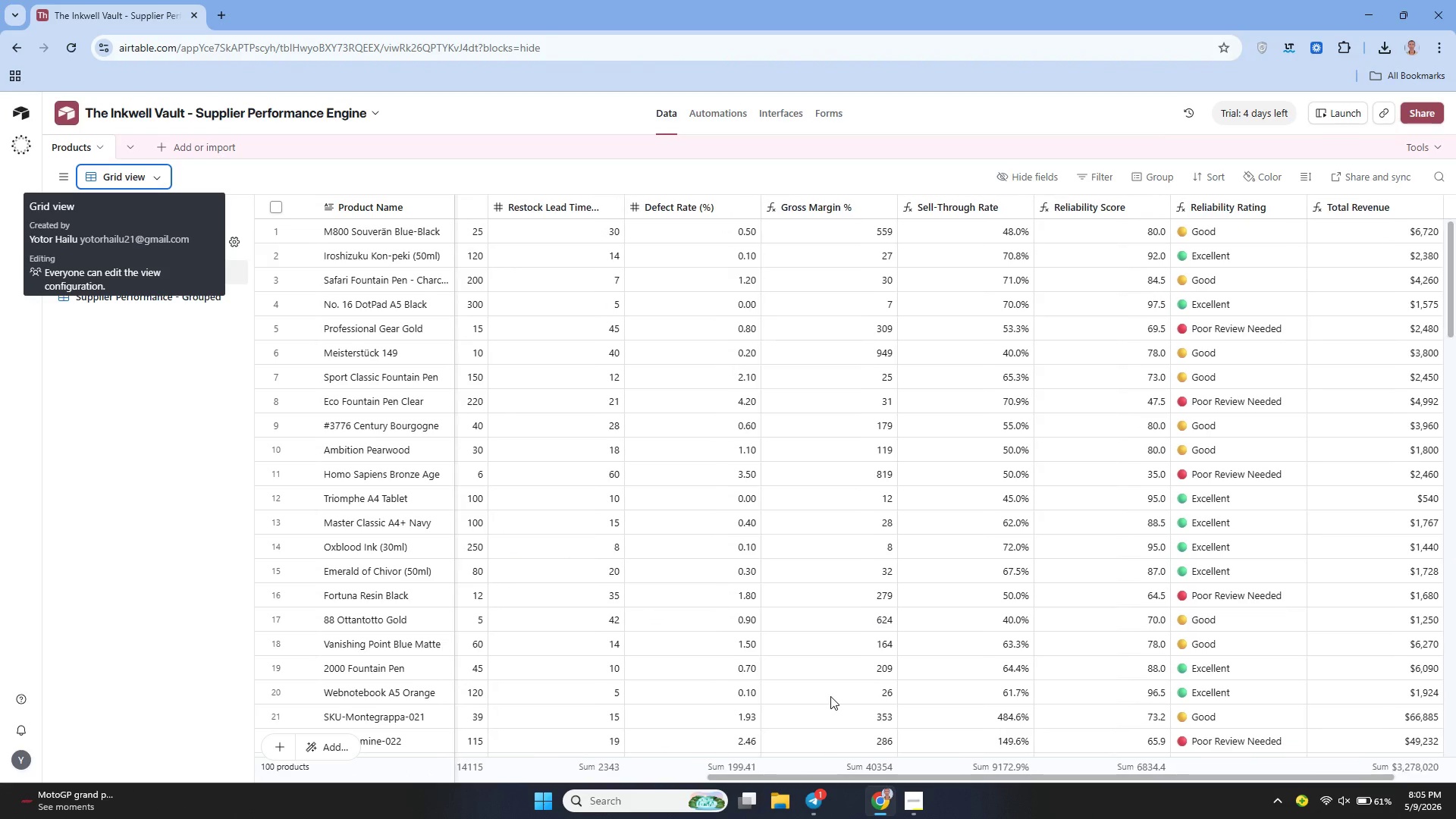 
left_click([184, 576])
 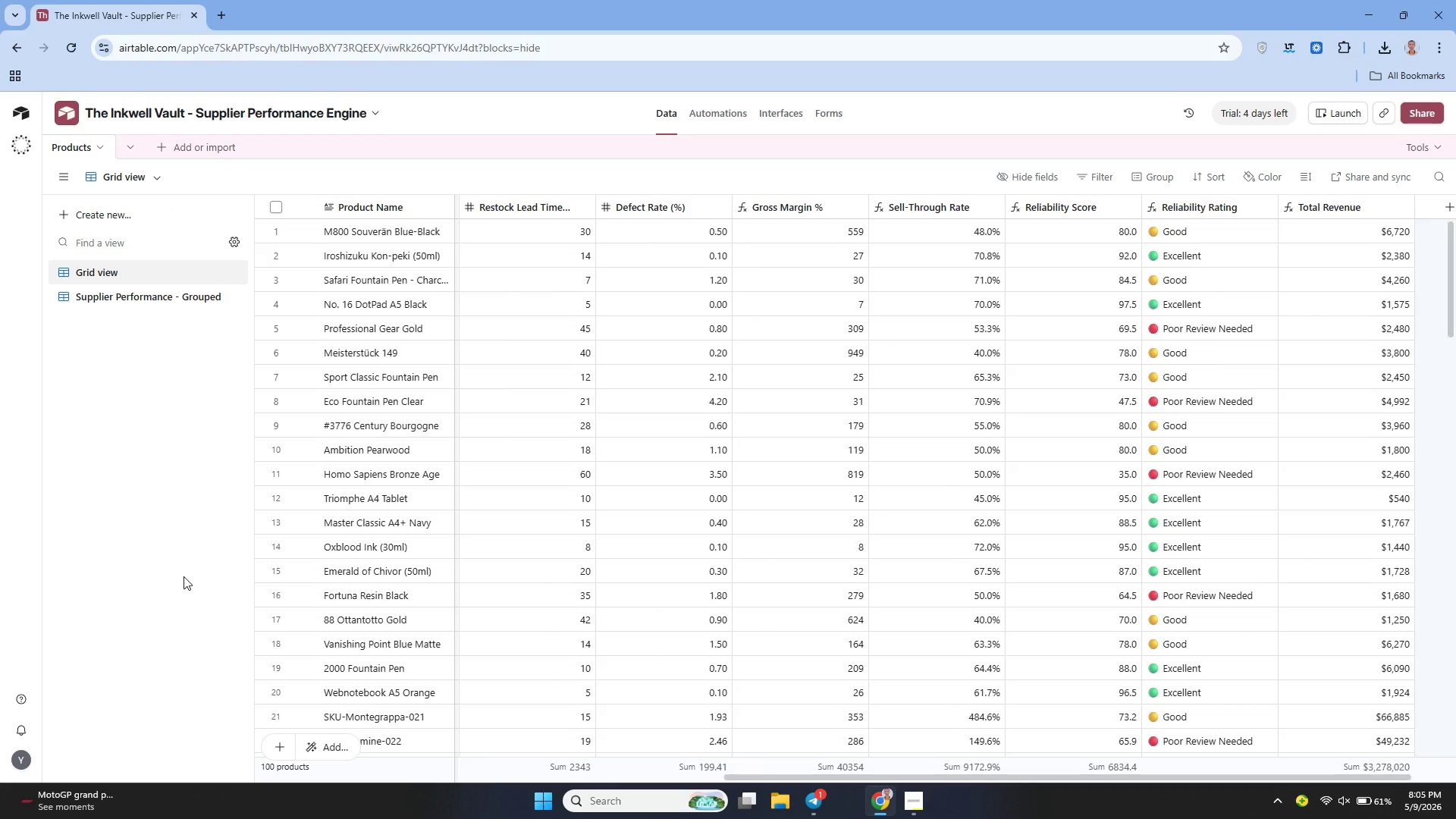 
key(PageDown)
 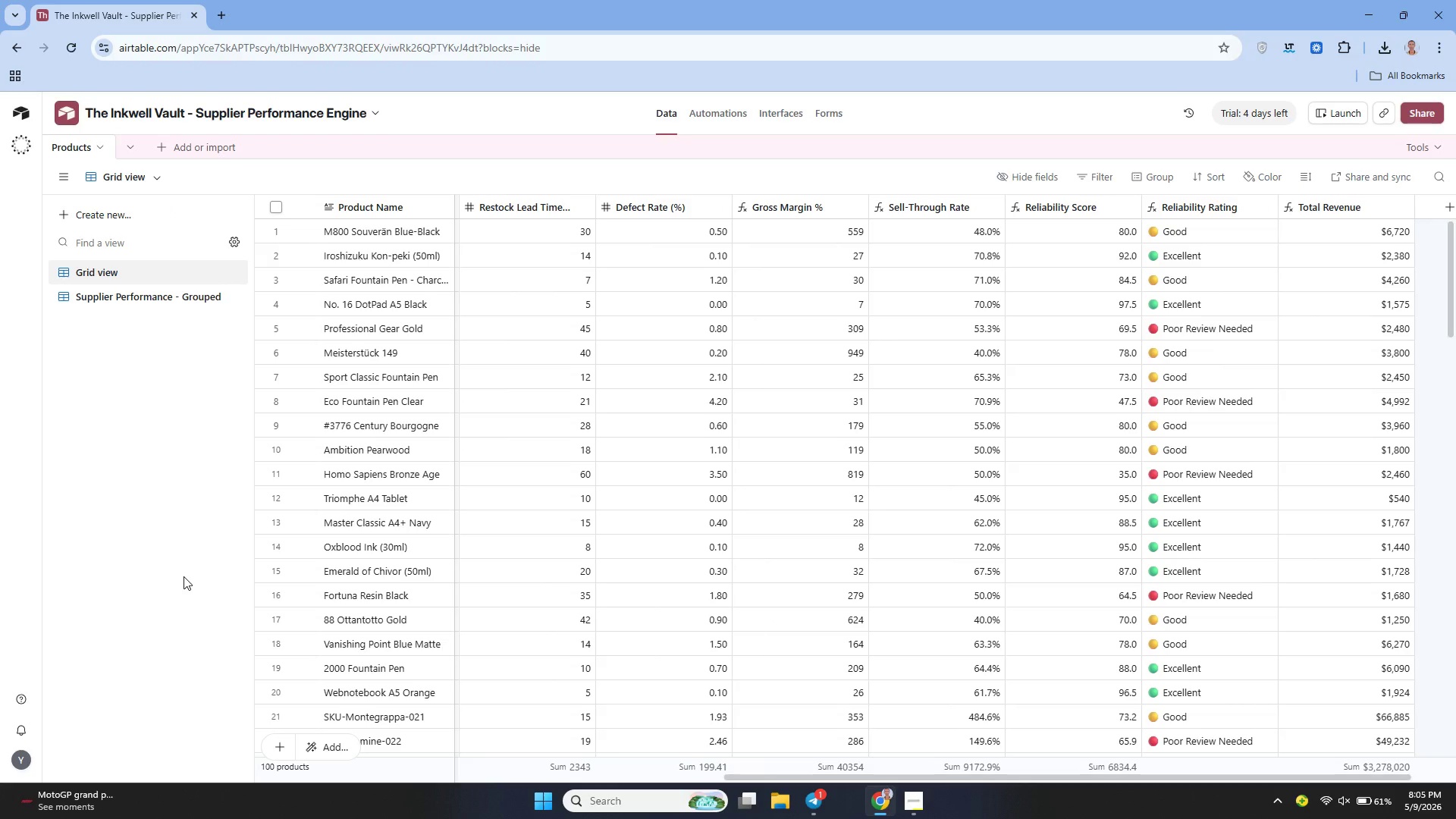 
key(Meta+Shift+S)
 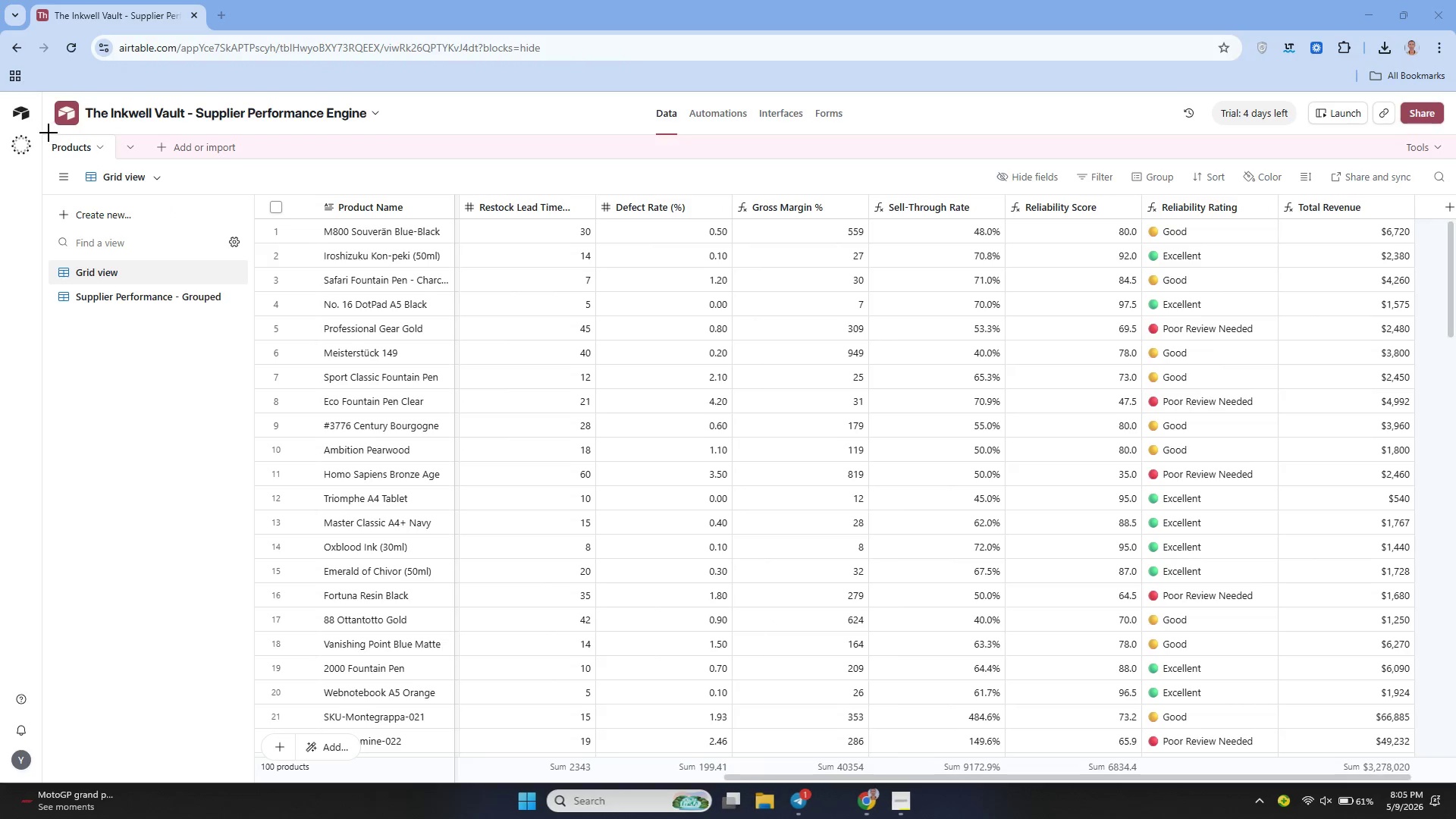 
left_click_drag(start_coordinate=[48, 133], to_coordinate=[1455, 776])
 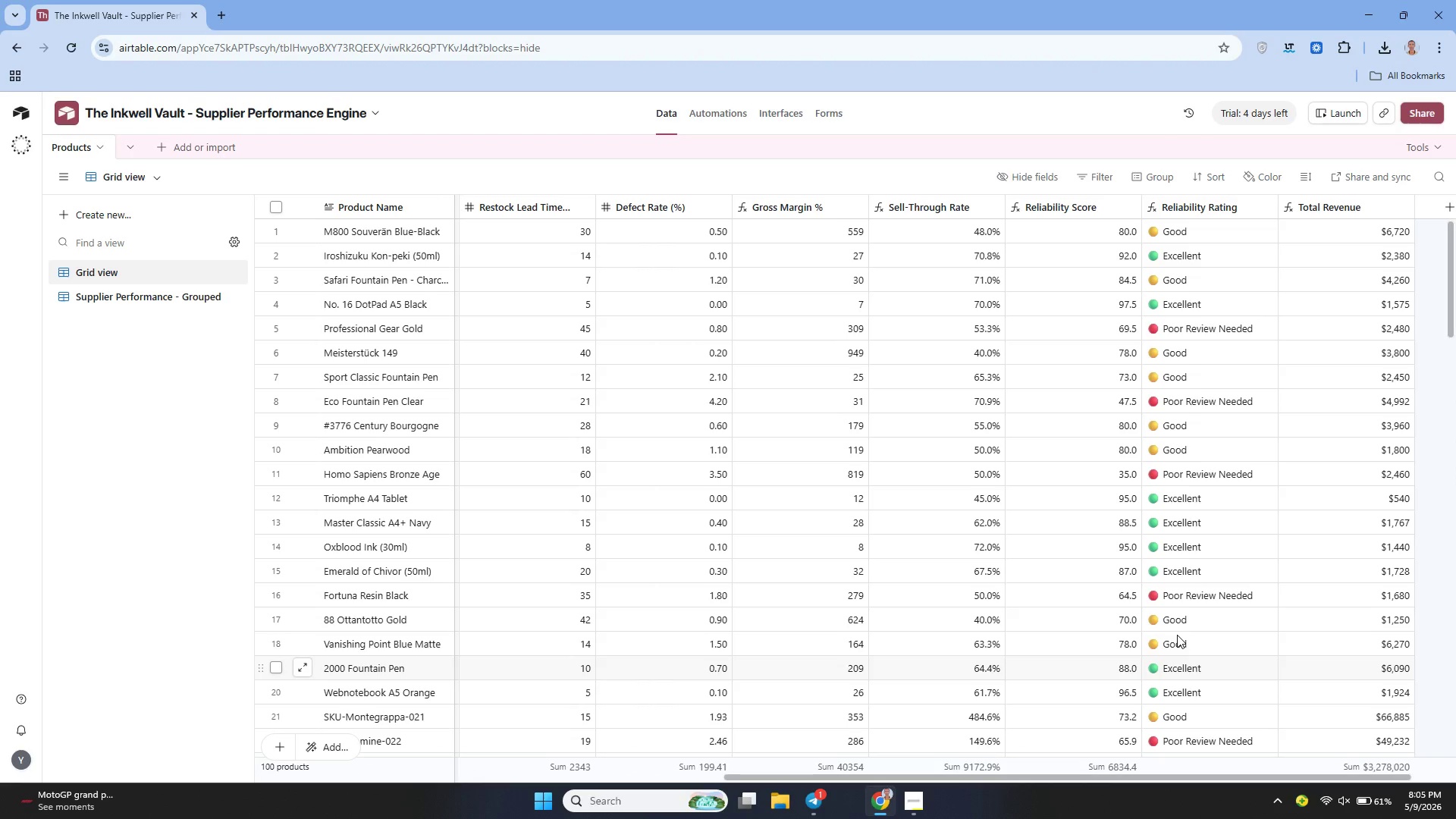 
wait(6.67)
 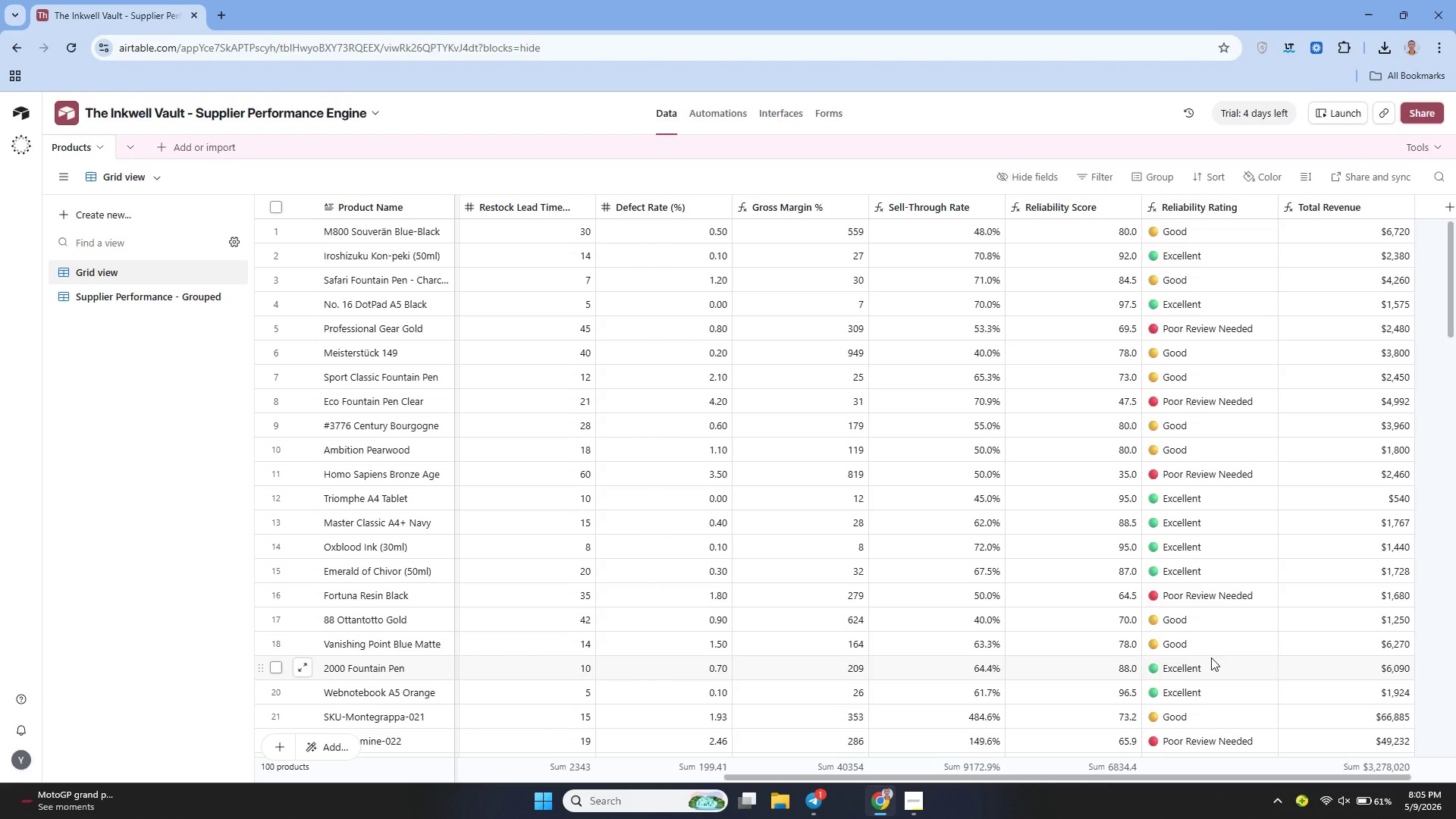 
left_click([176, 297])
 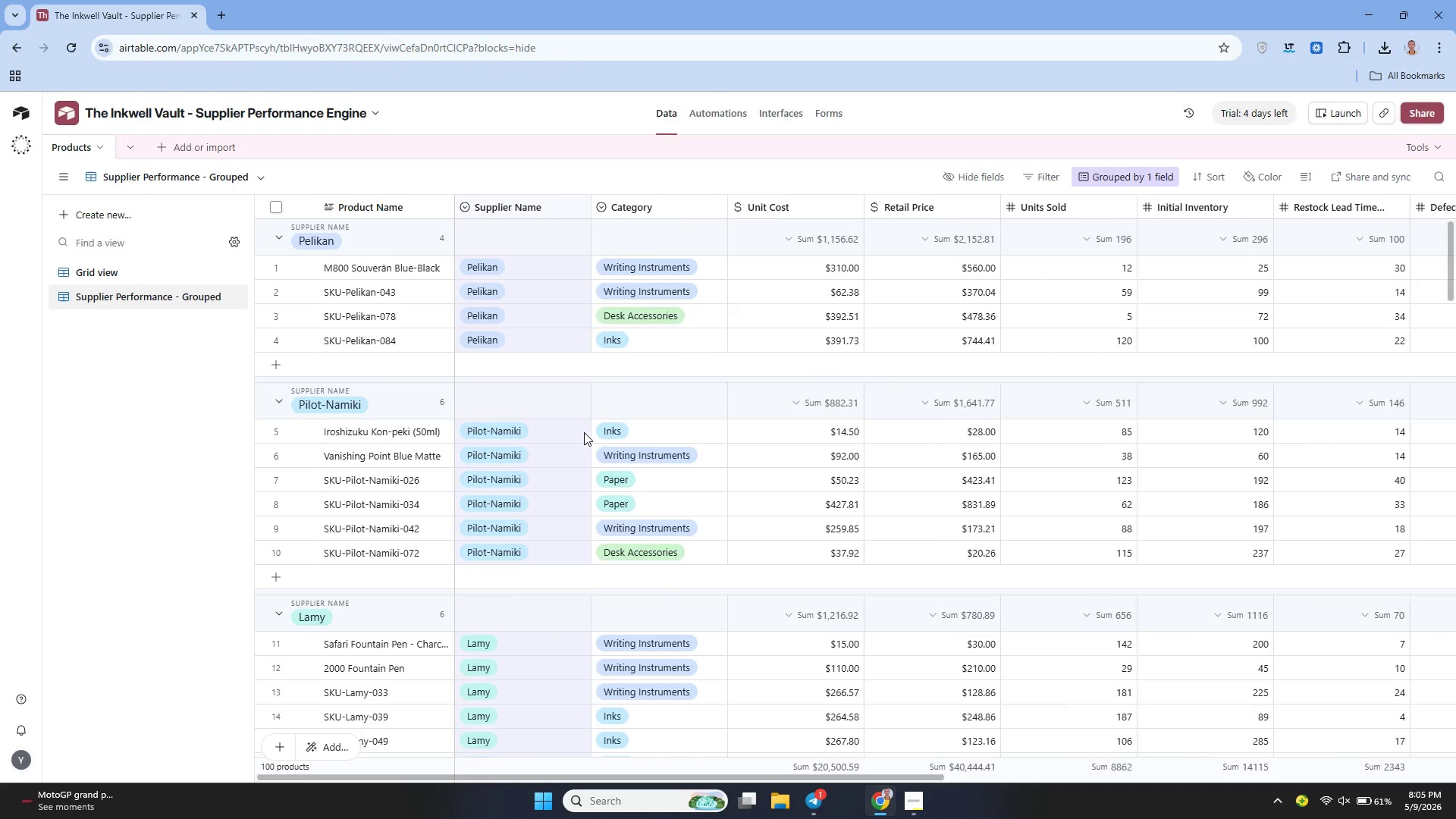 
wait(10.47)
 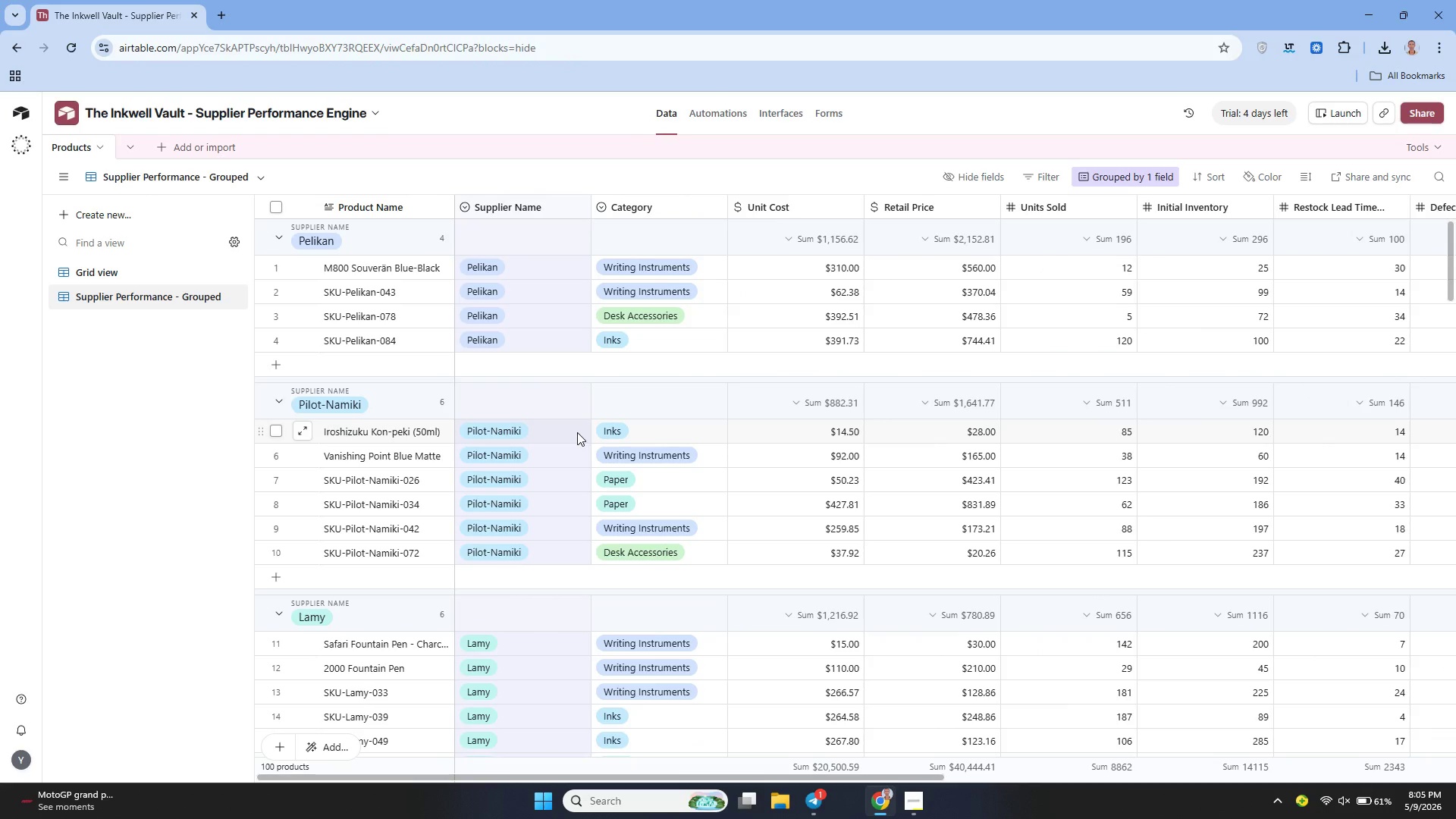 
key(Meta+Shift+S)
 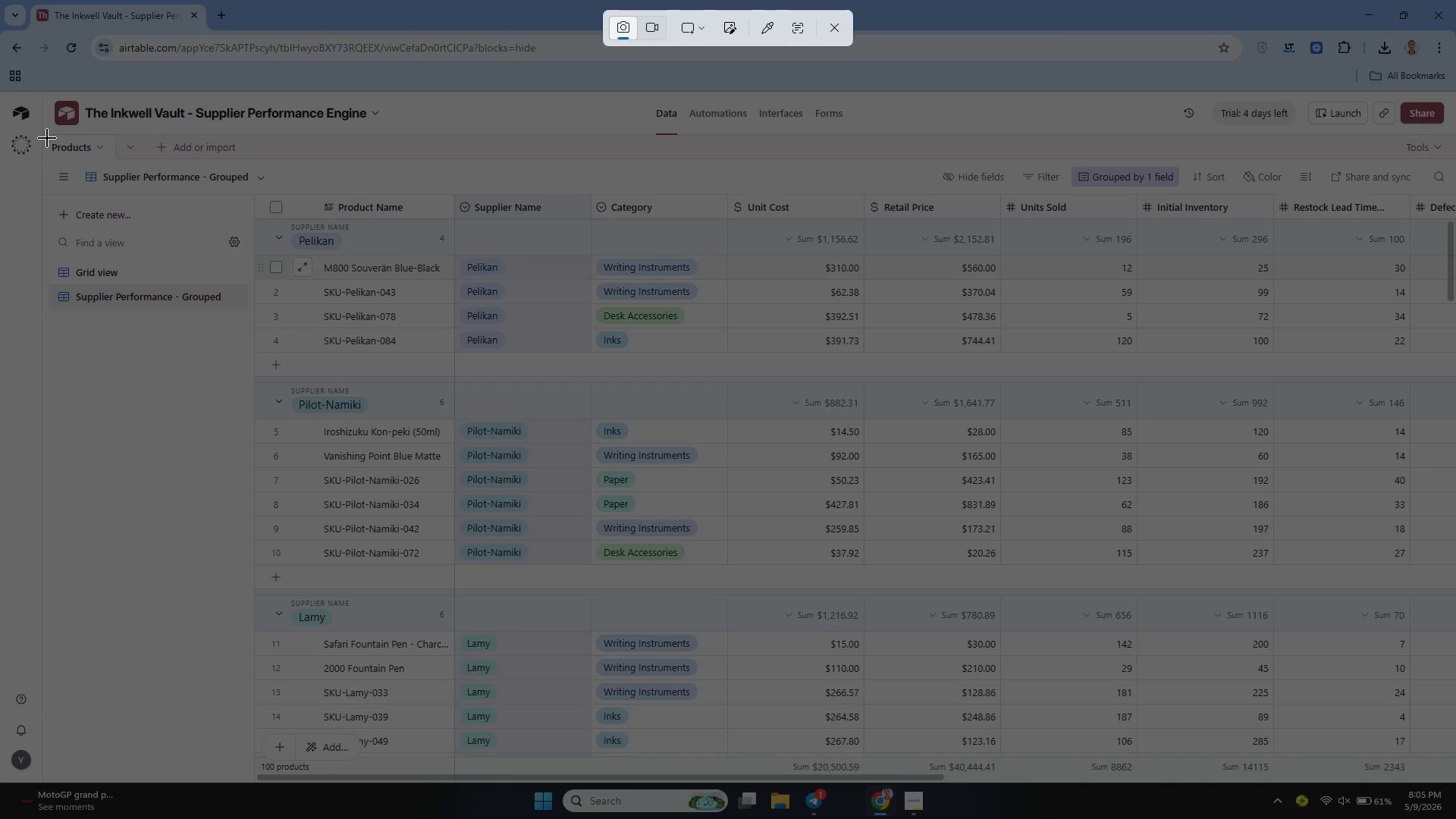 
left_click_drag(start_coordinate=[46, 137], to_coordinate=[1414, 783])
 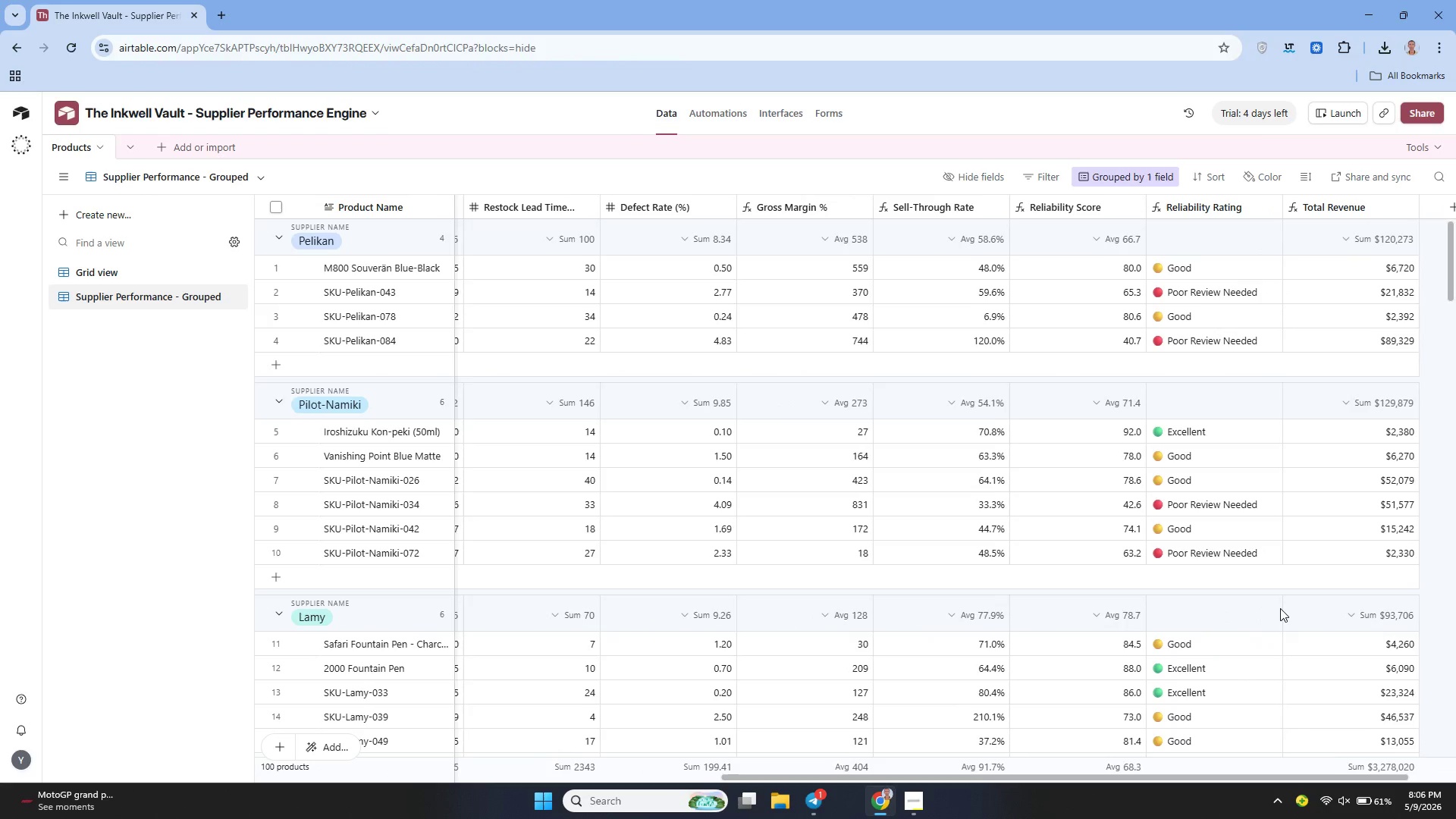 
wait(13.33)
 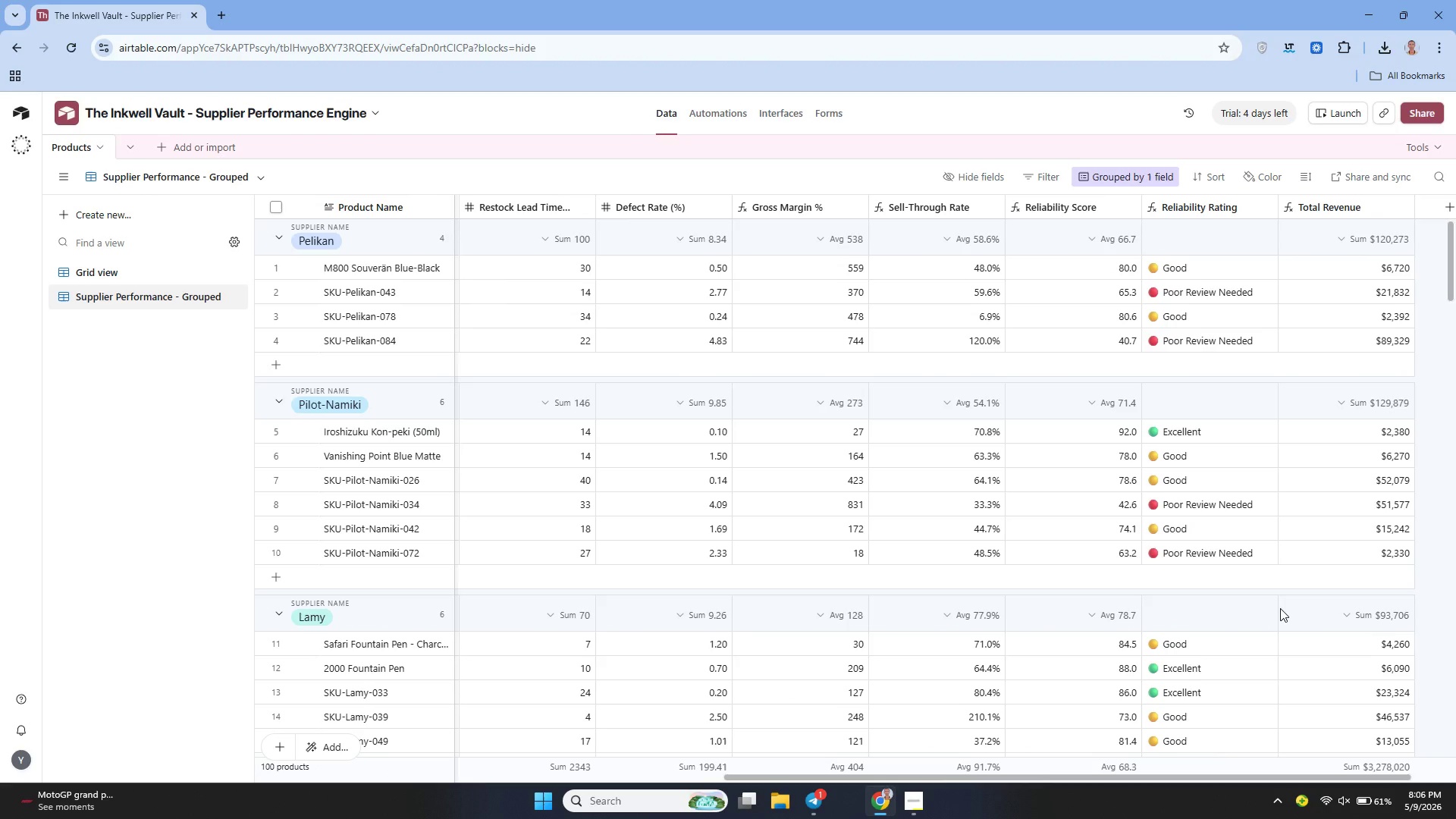 
key(Meta+Shift+S)
 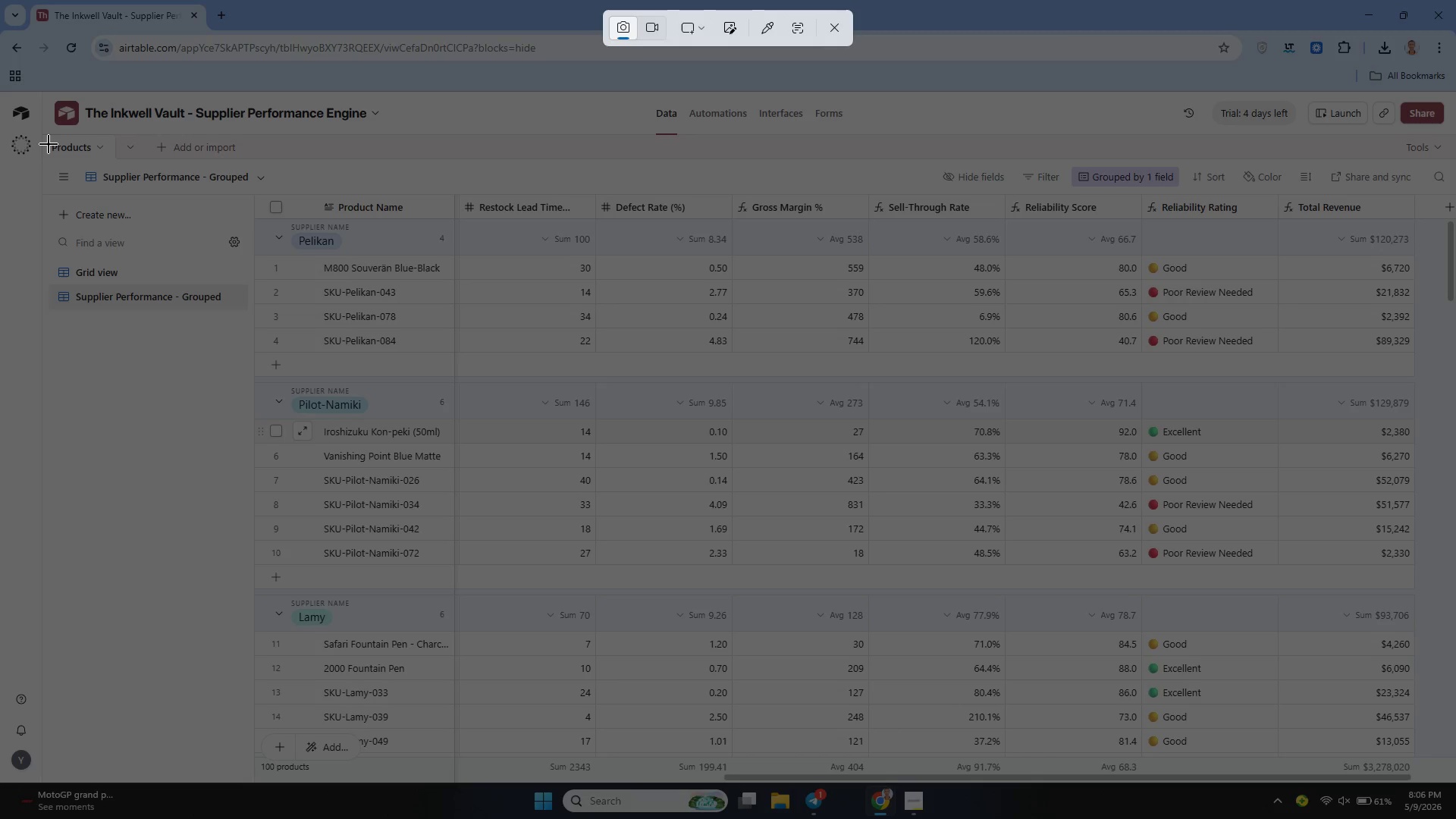 
left_click_drag(start_coordinate=[42, 133], to_coordinate=[1420, 776])
 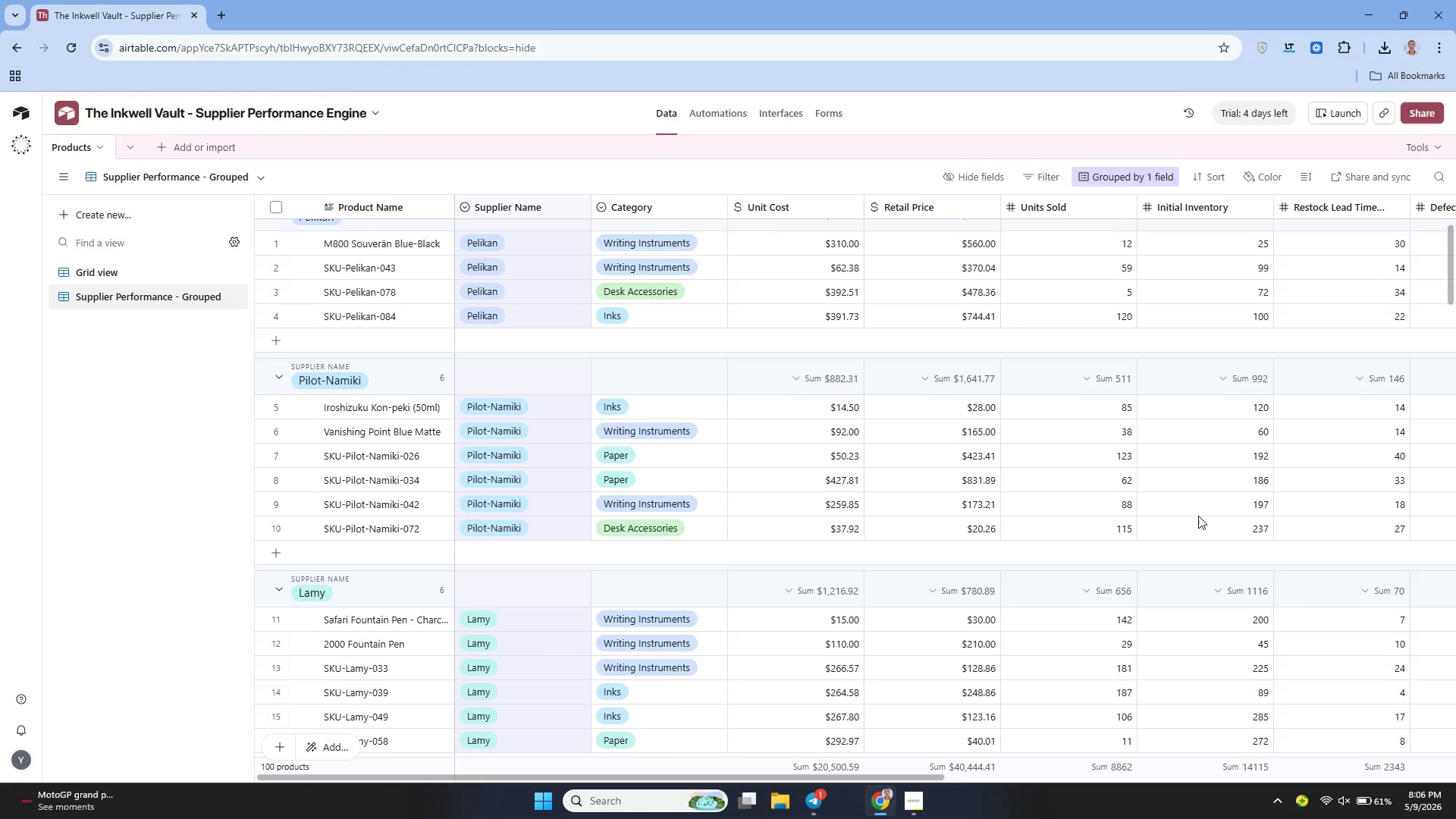 
wait(12.53)
 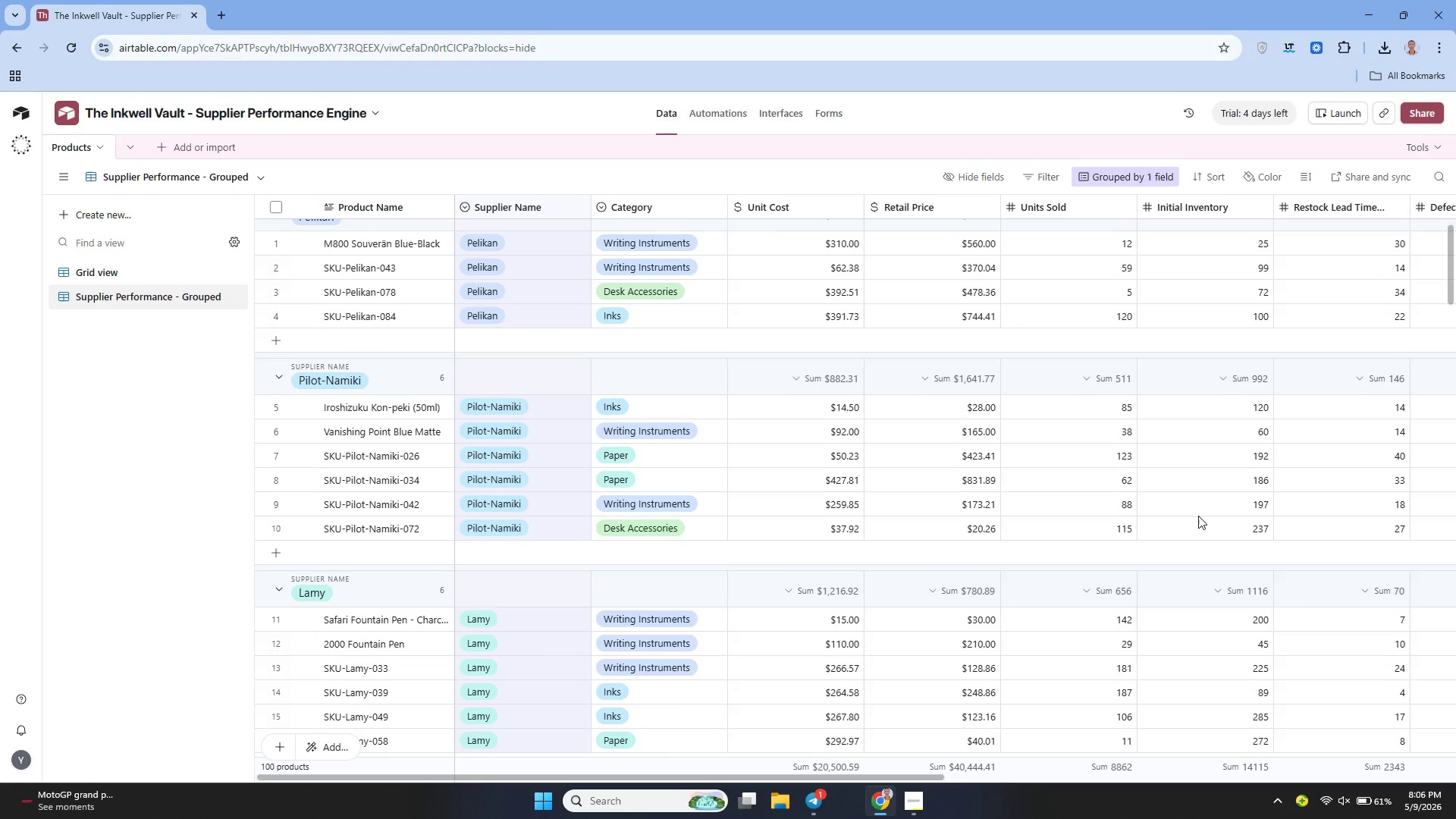 
left_click([223, 13])
 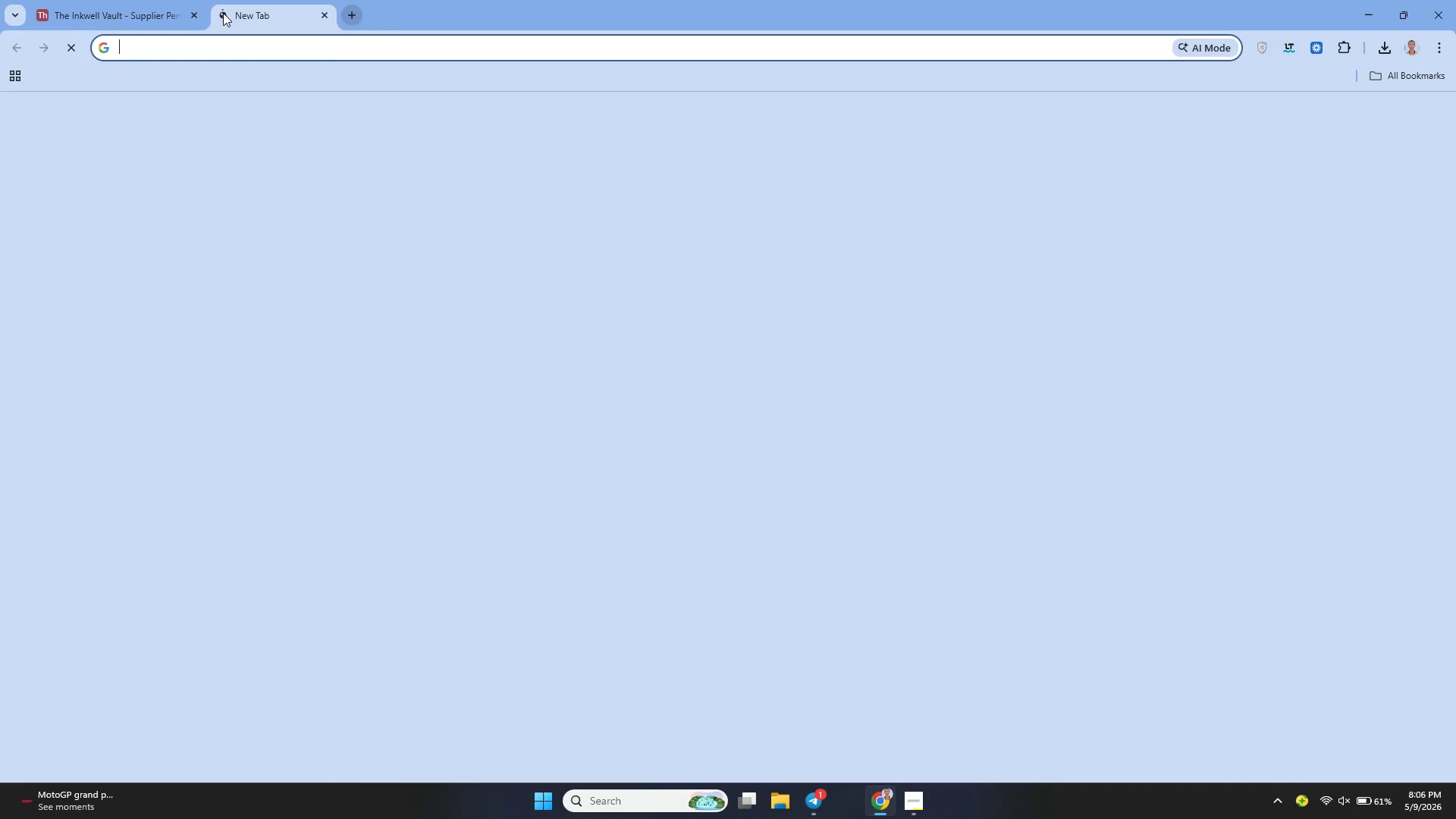 
key(D)
 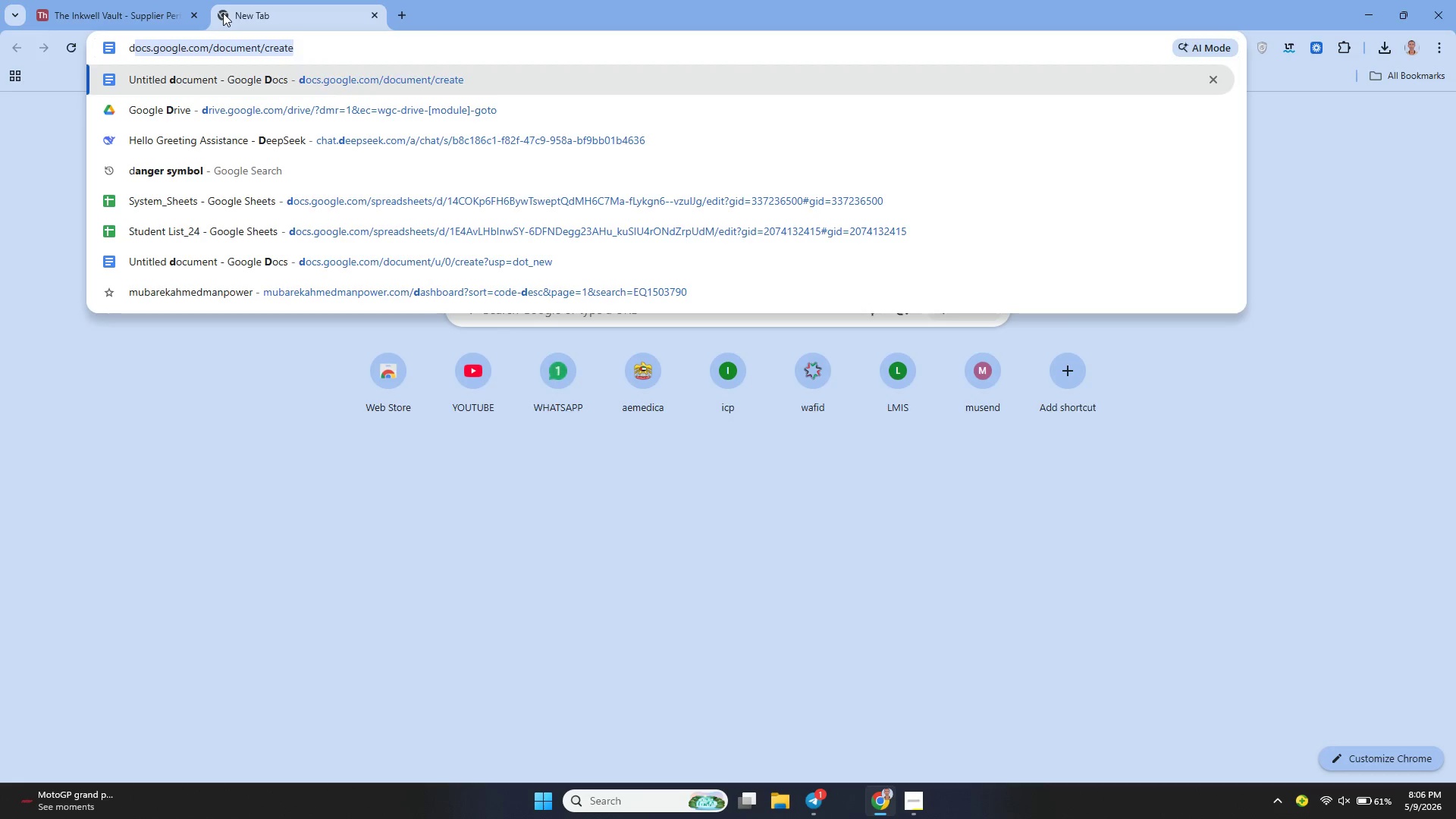 
key(Enter)
 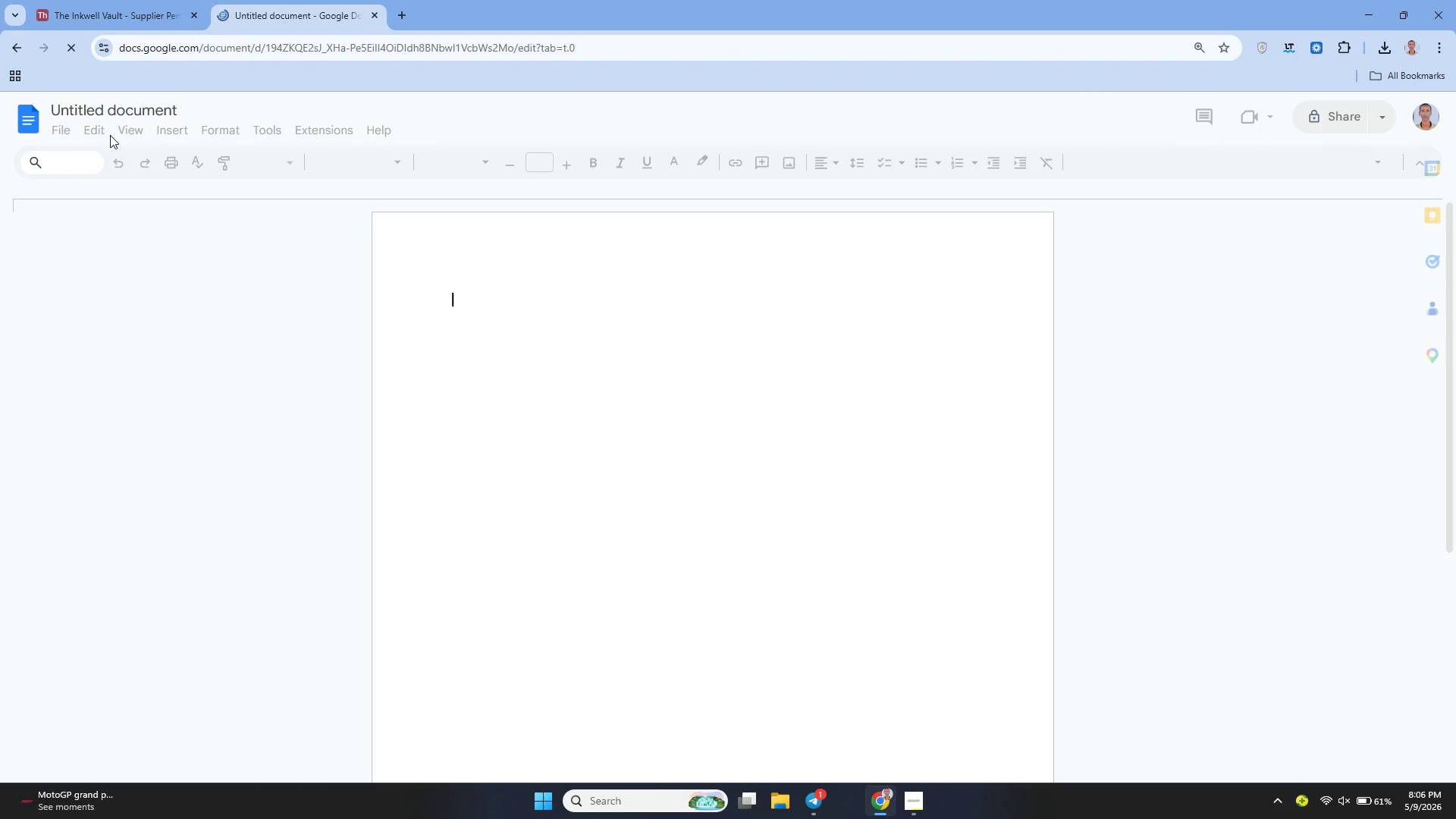 
wait(6.02)
 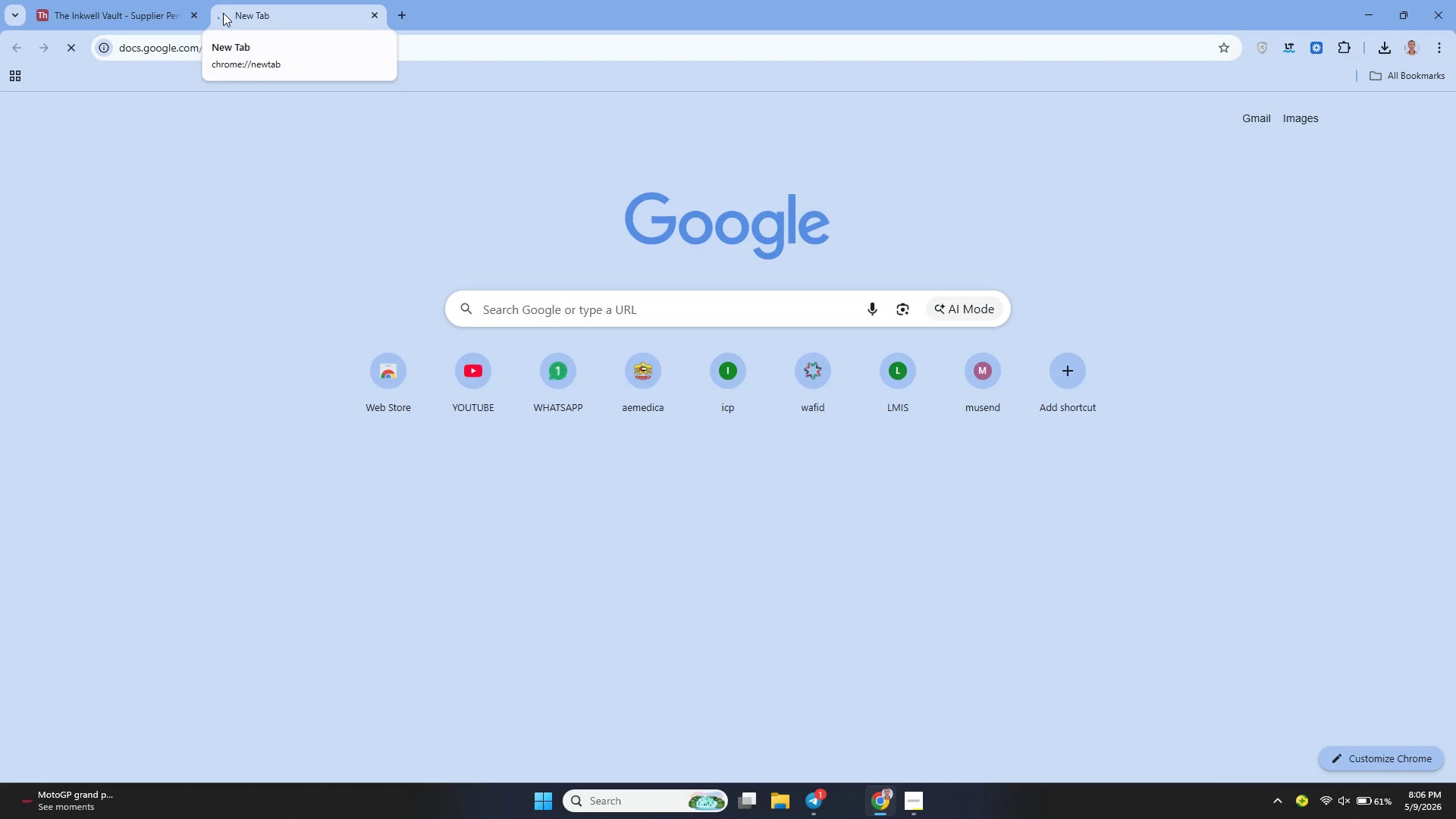 
left_click([64, 130])
 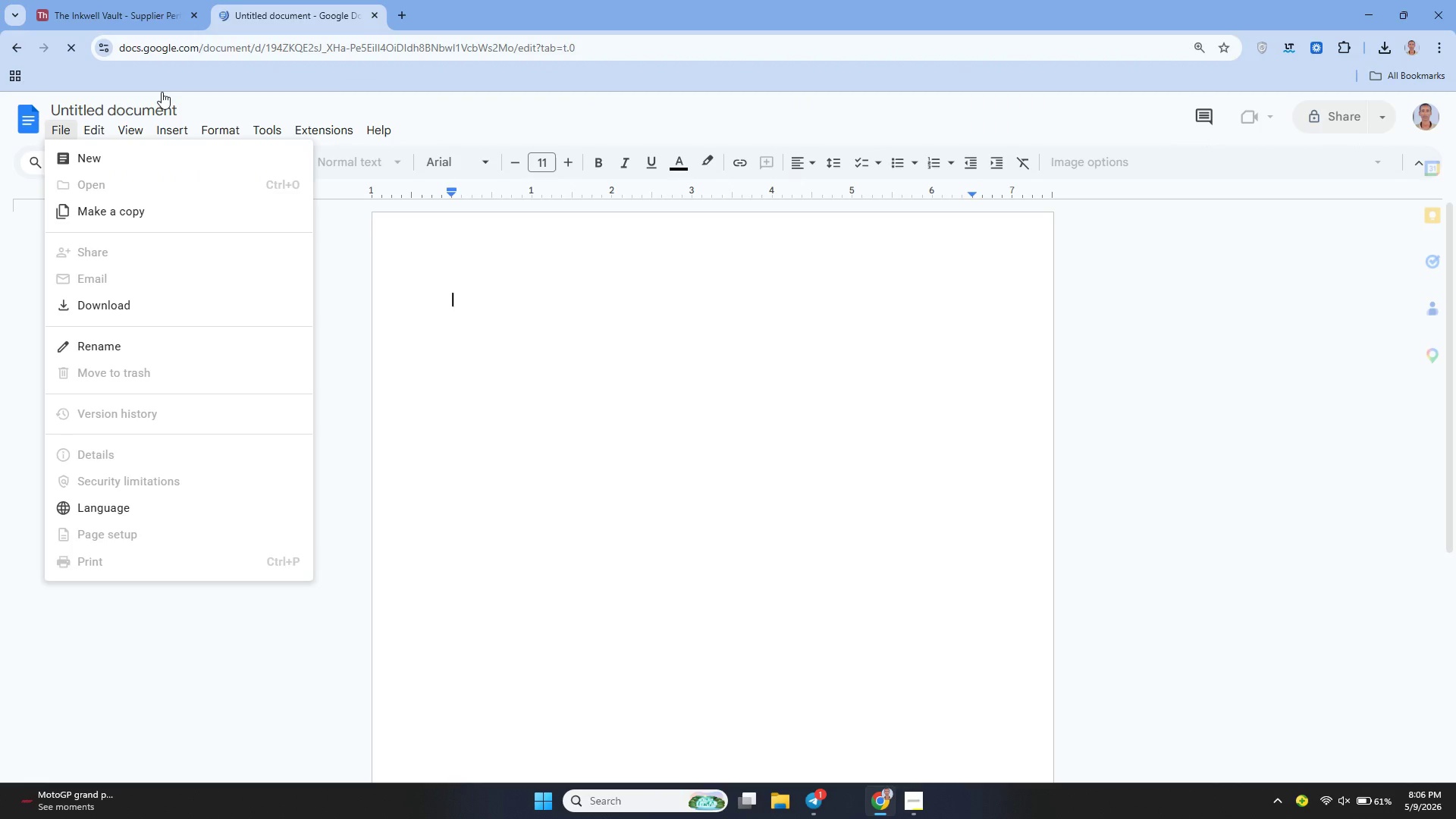 
double_click([162, 92])
 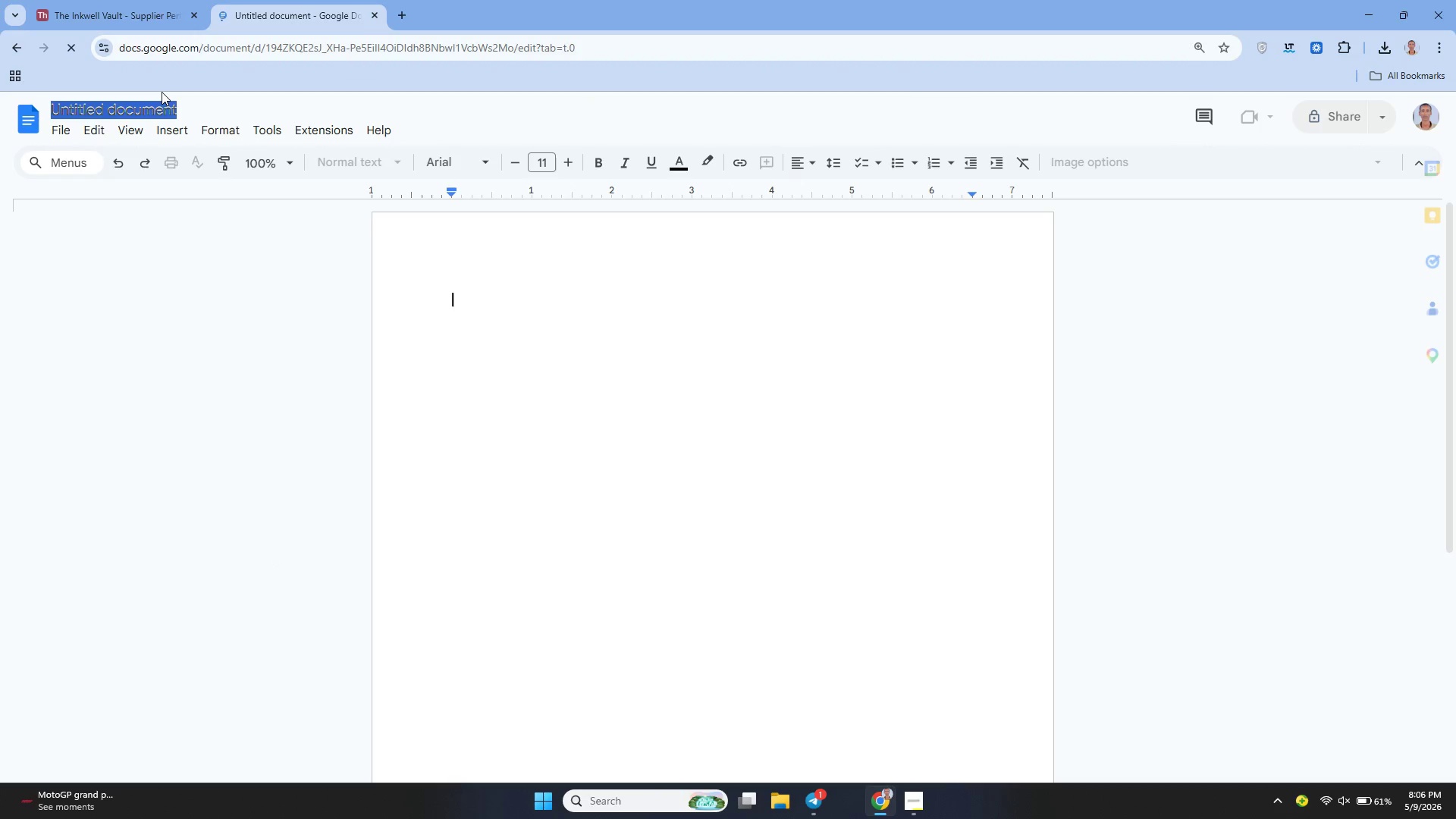 
key(Backspace)
 